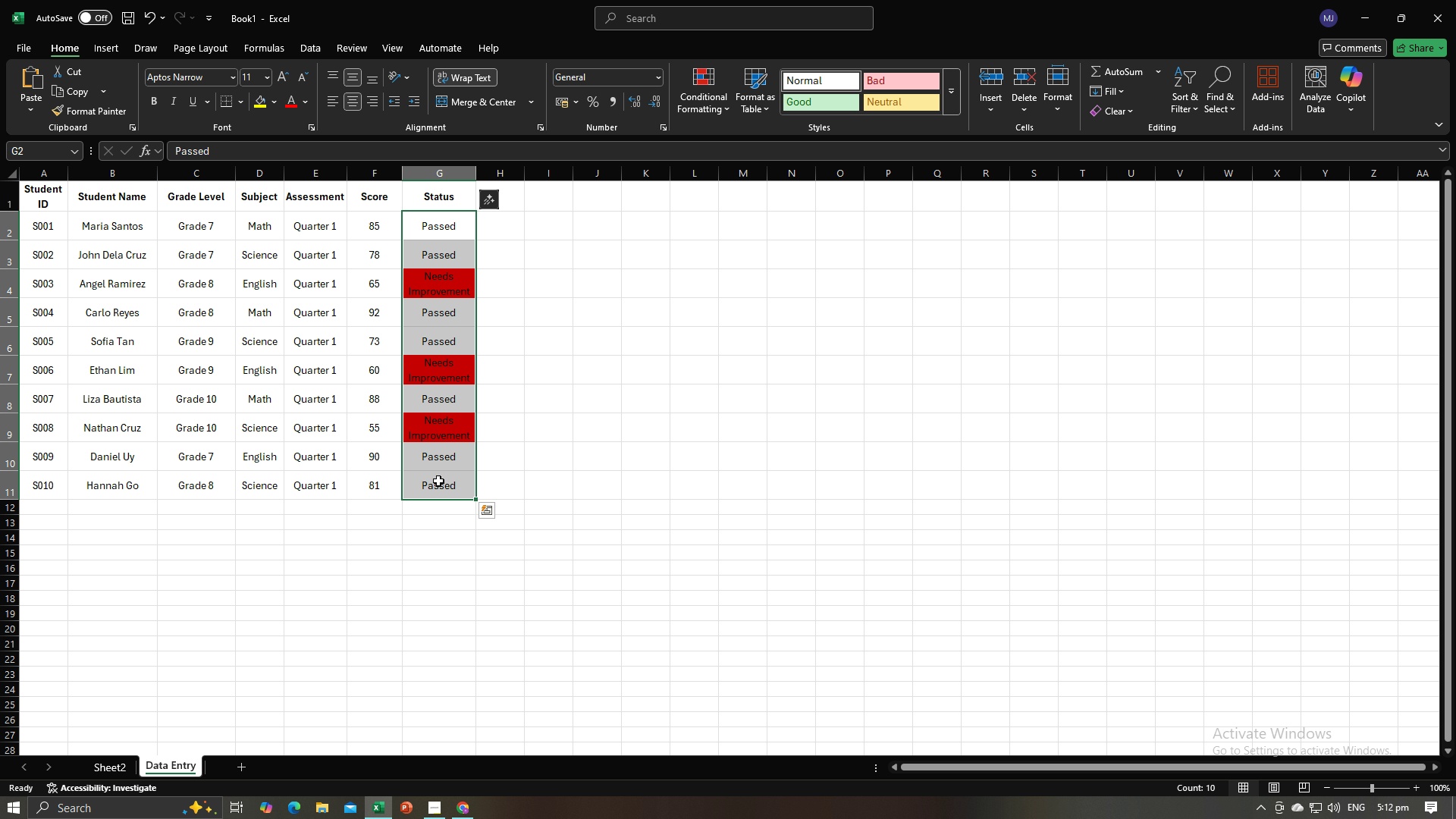 
left_click([391, 543])
 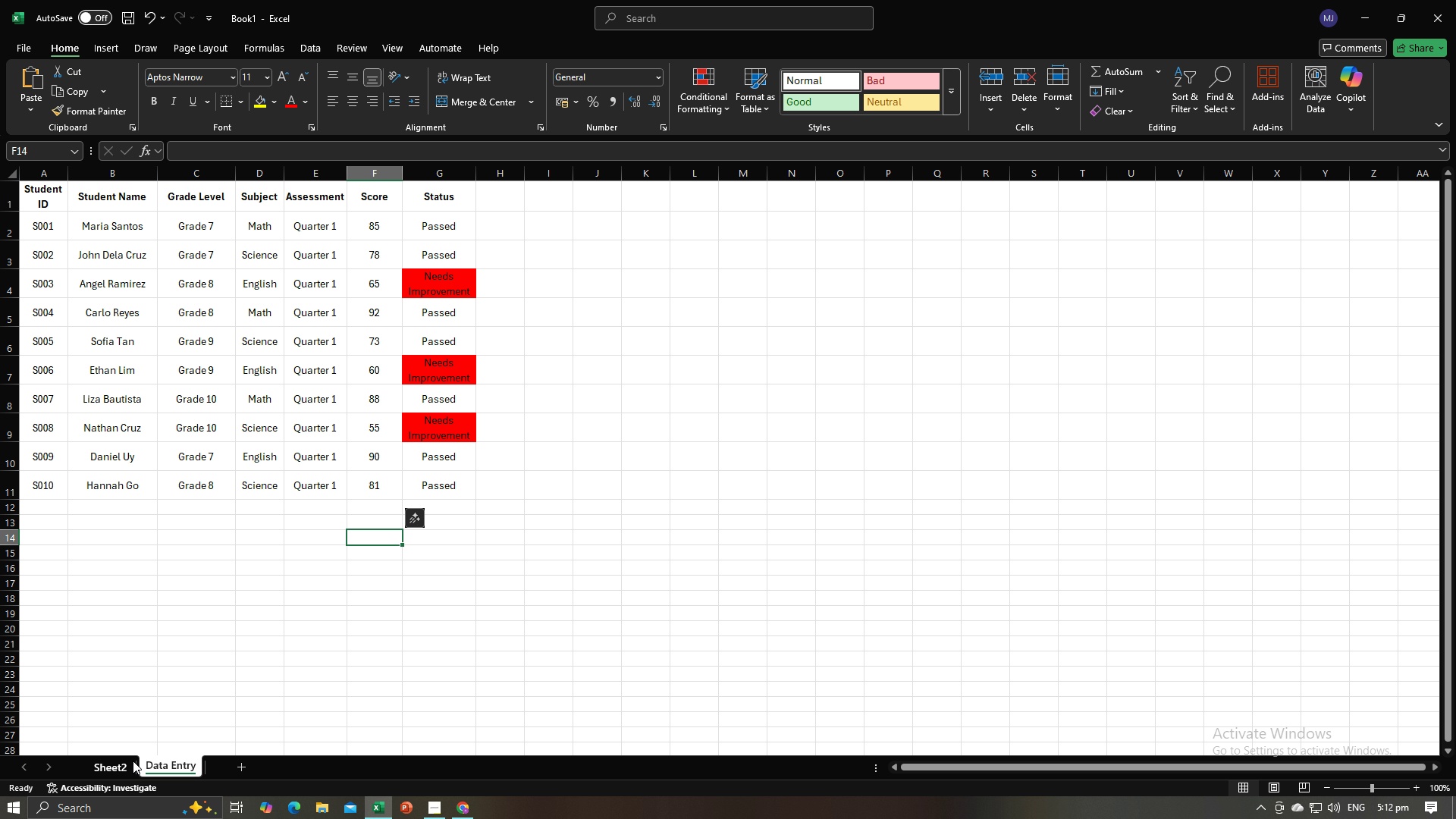 
left_click([133, 761])
 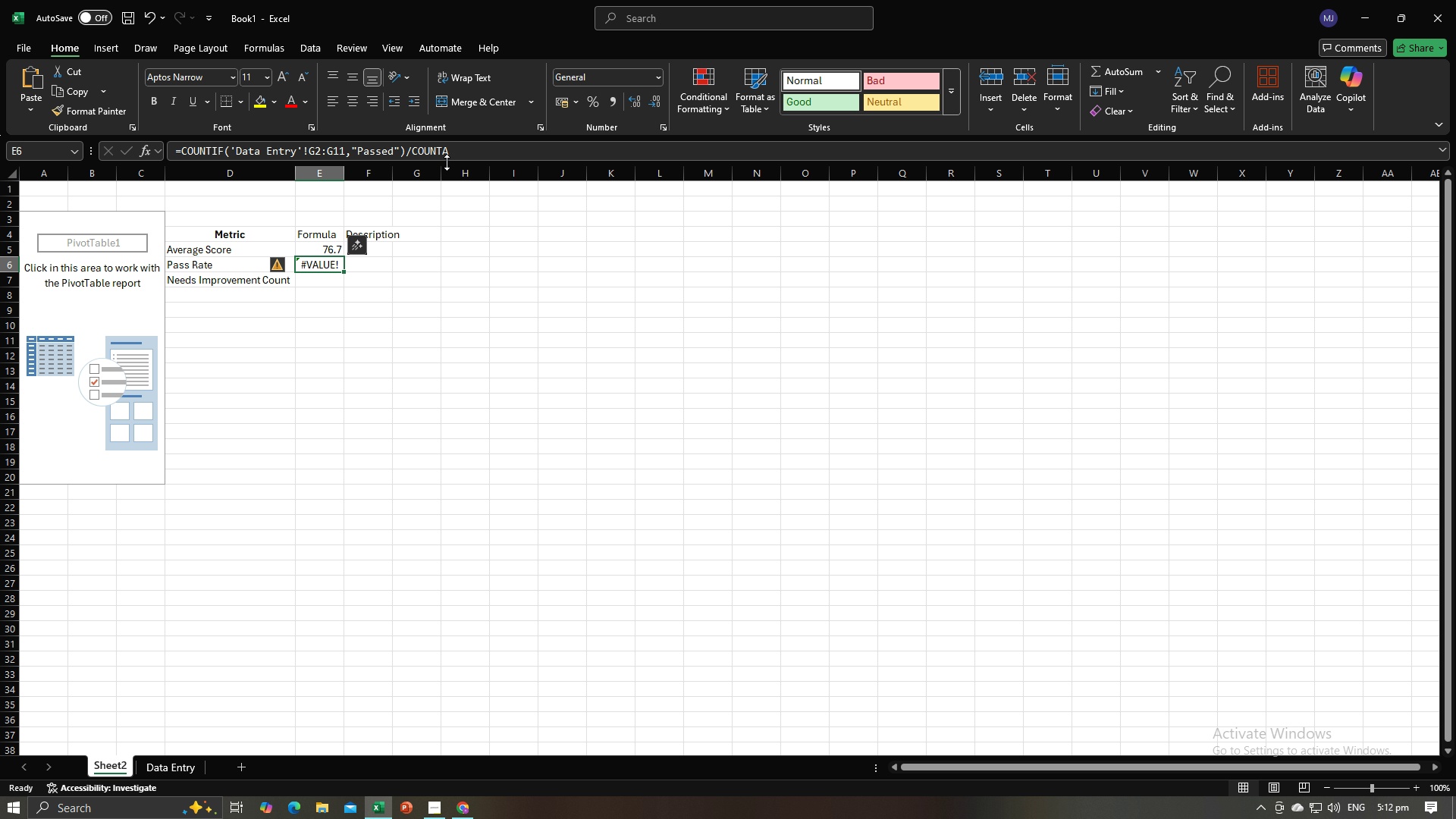 
left_click([451, 155])
 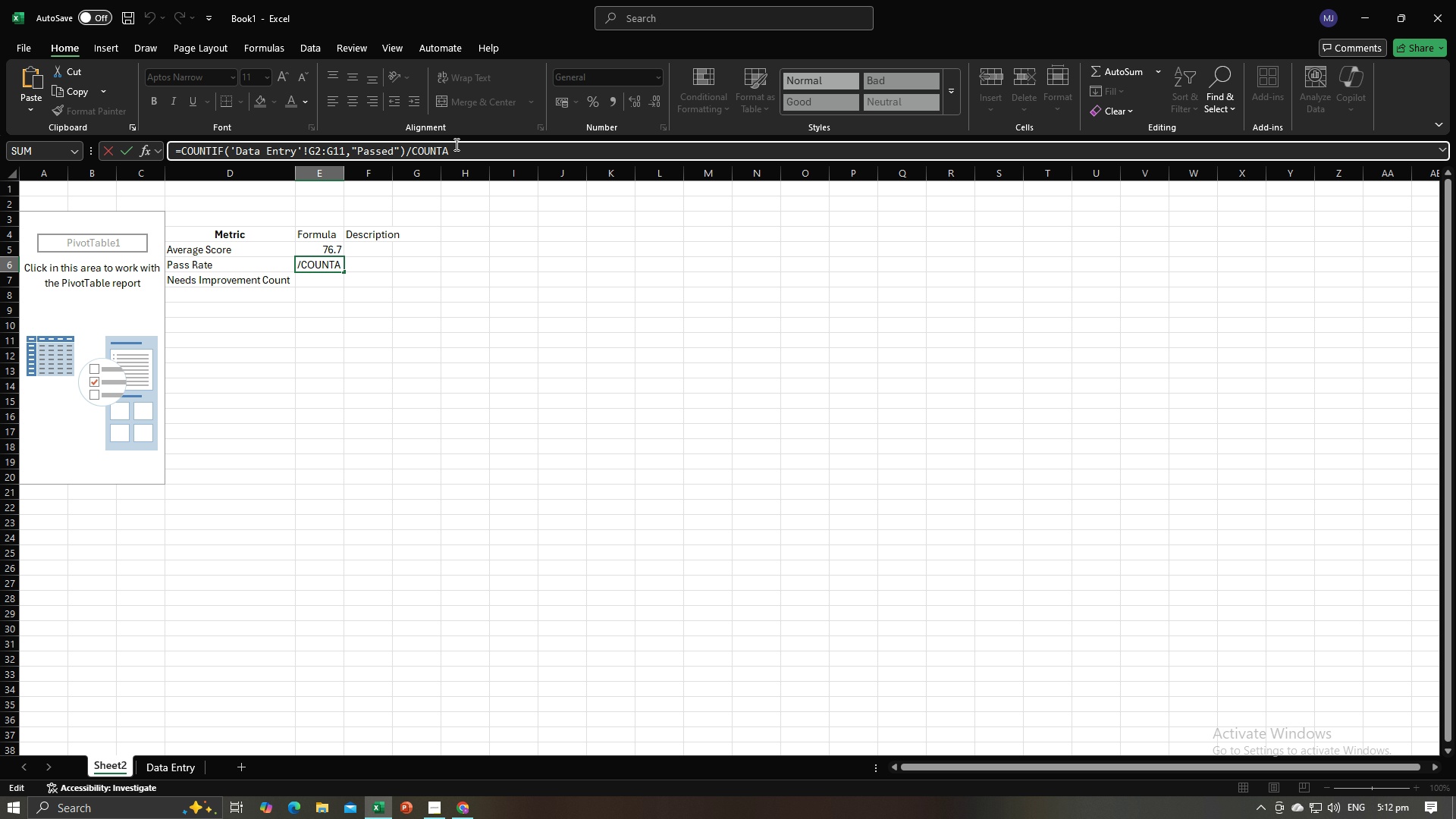 
key(Space)
 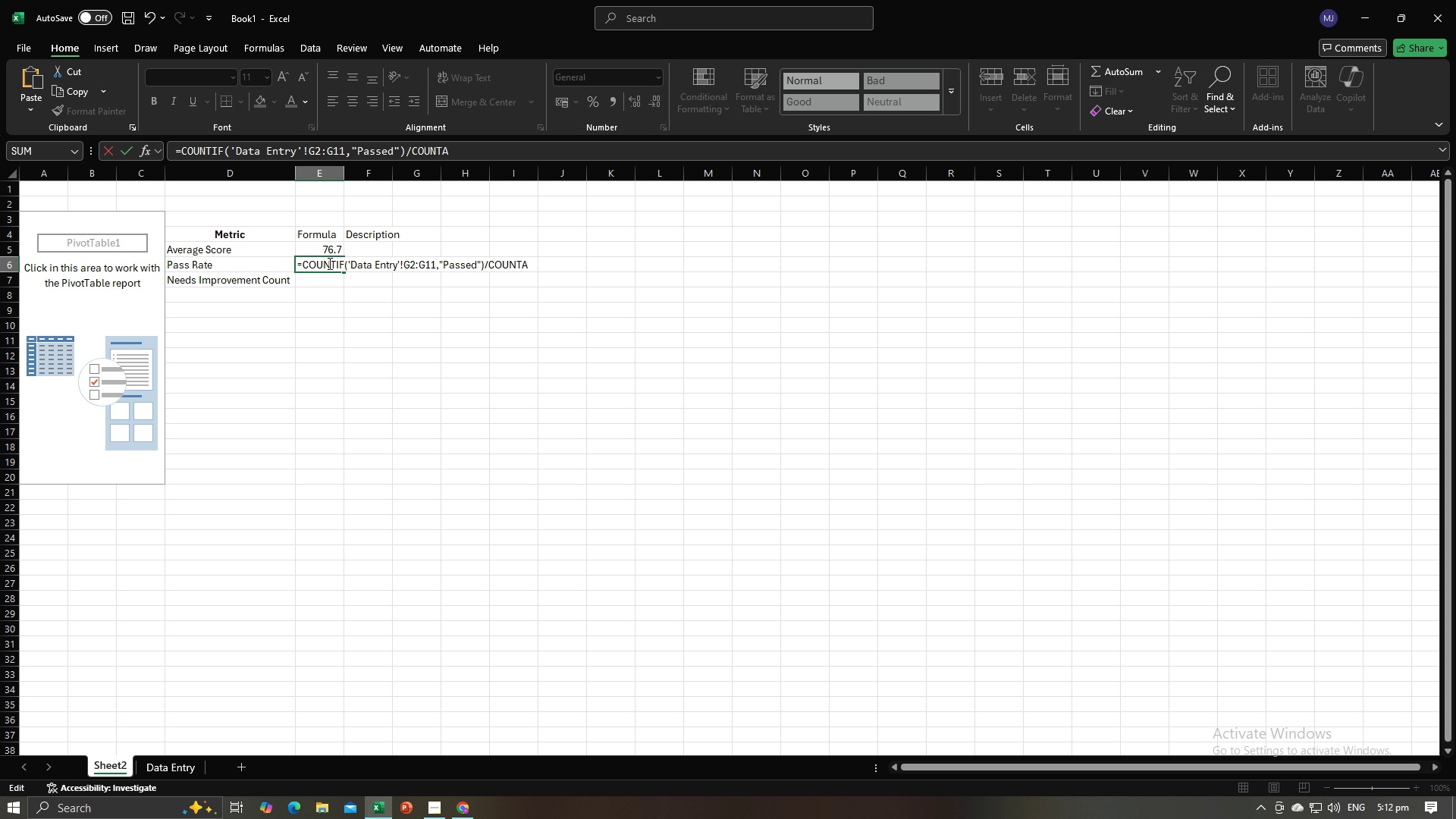 
left_click([303, 263])
 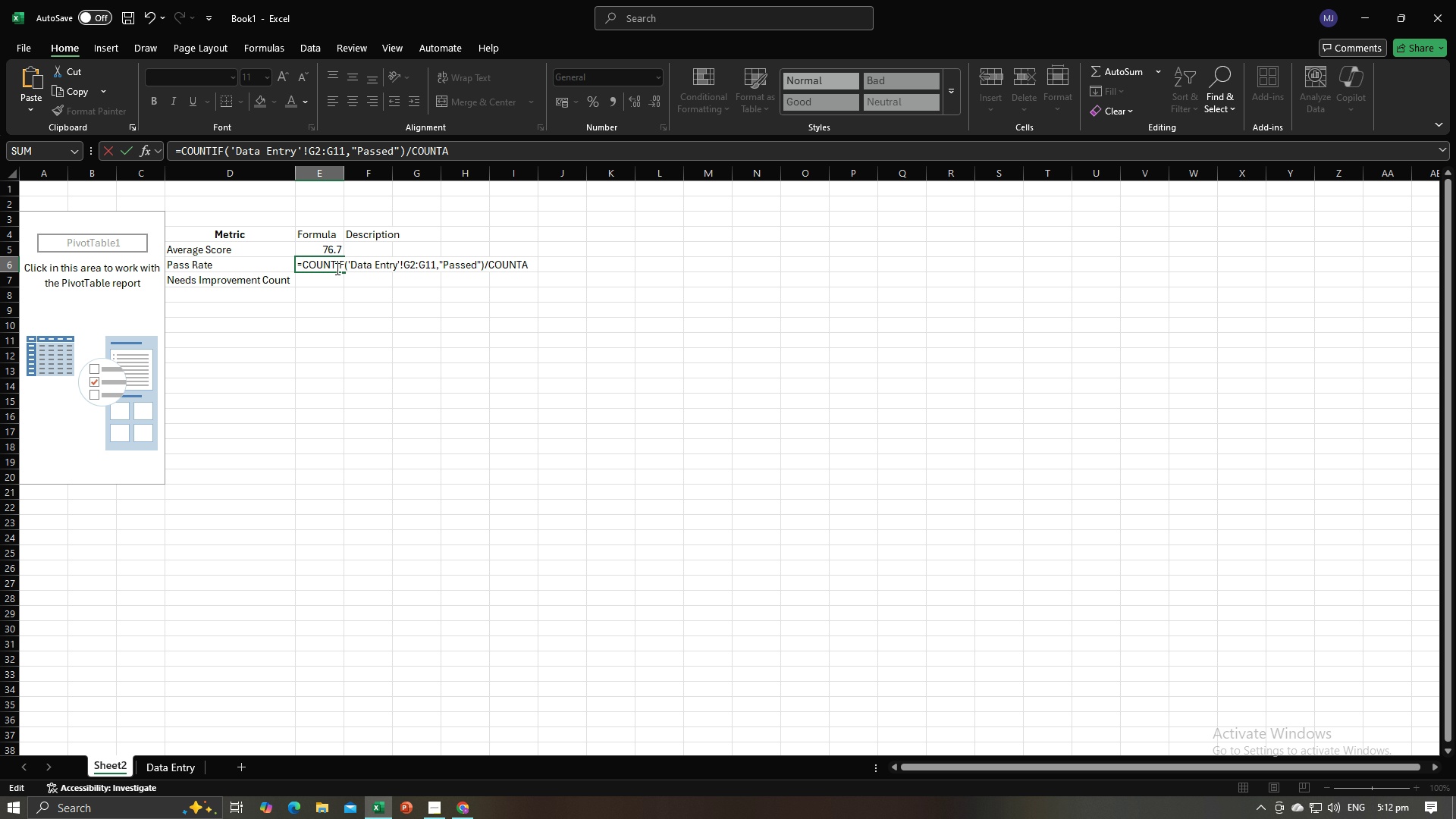 
left_click([333, 265])
 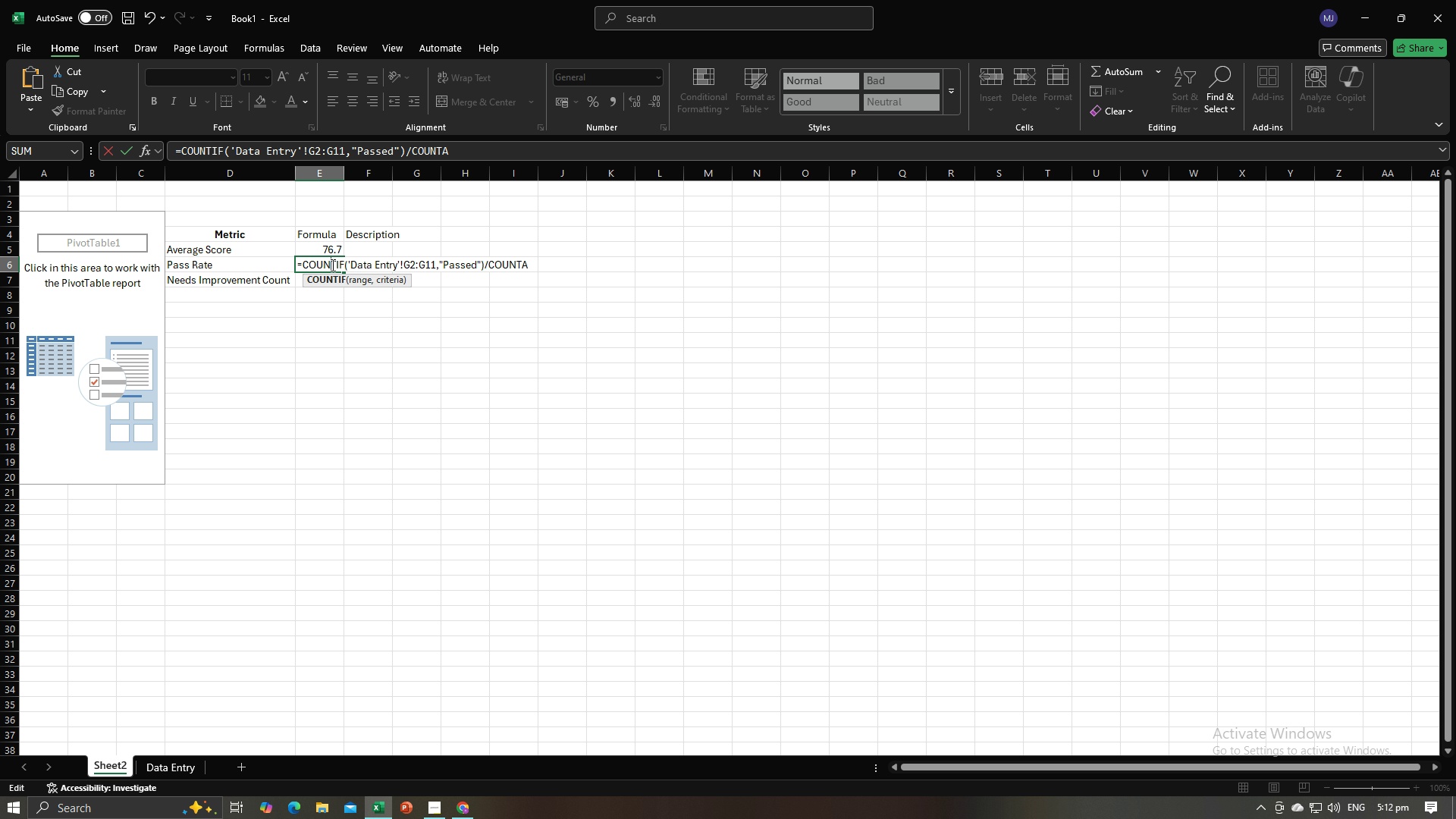 
left_click_drag(start_coordinate=[331, 265], to_coordinate=[535, 259])
 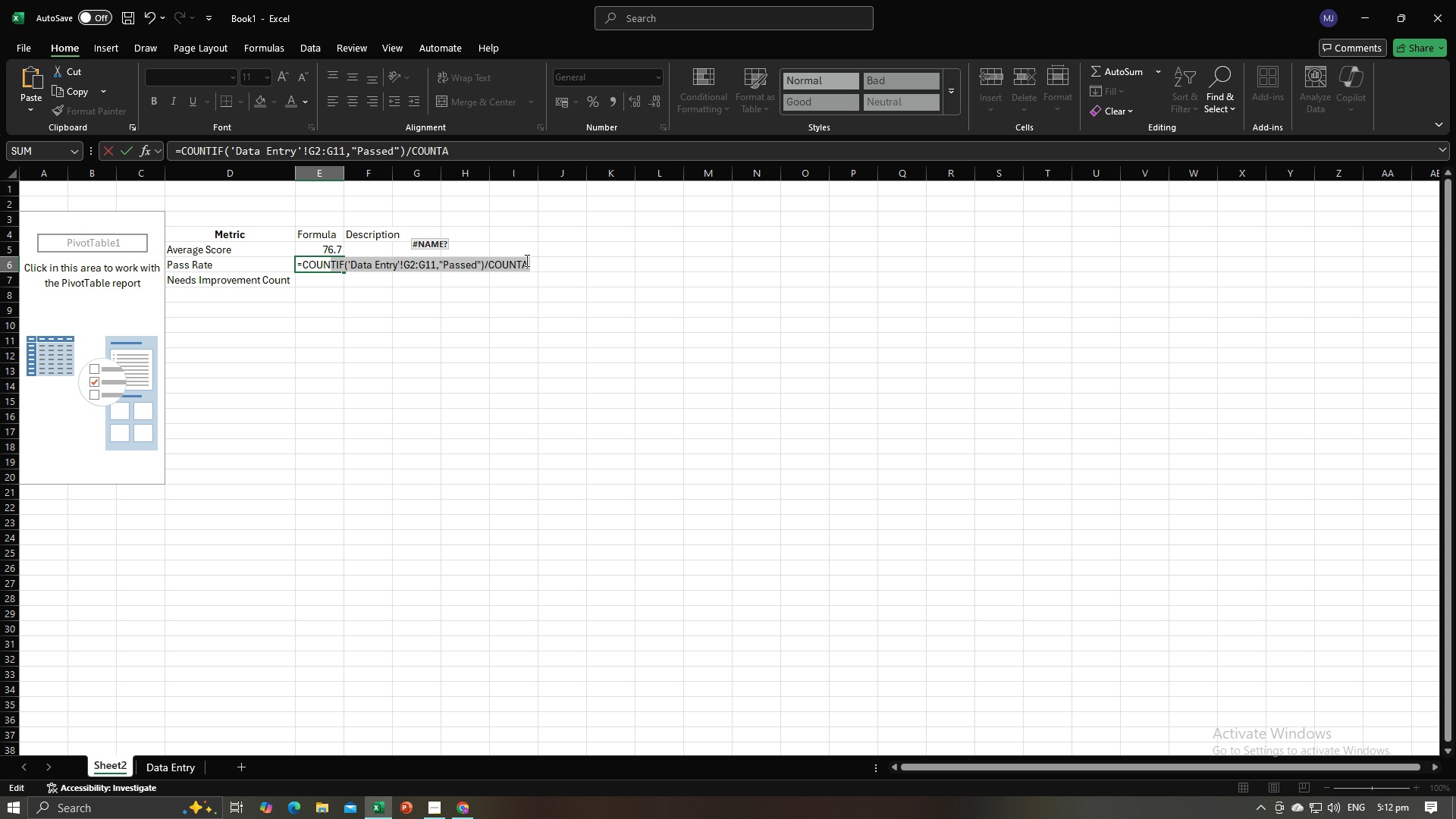 
key(Backspace)
type(r)
key(Backspace)
type(TIF()
 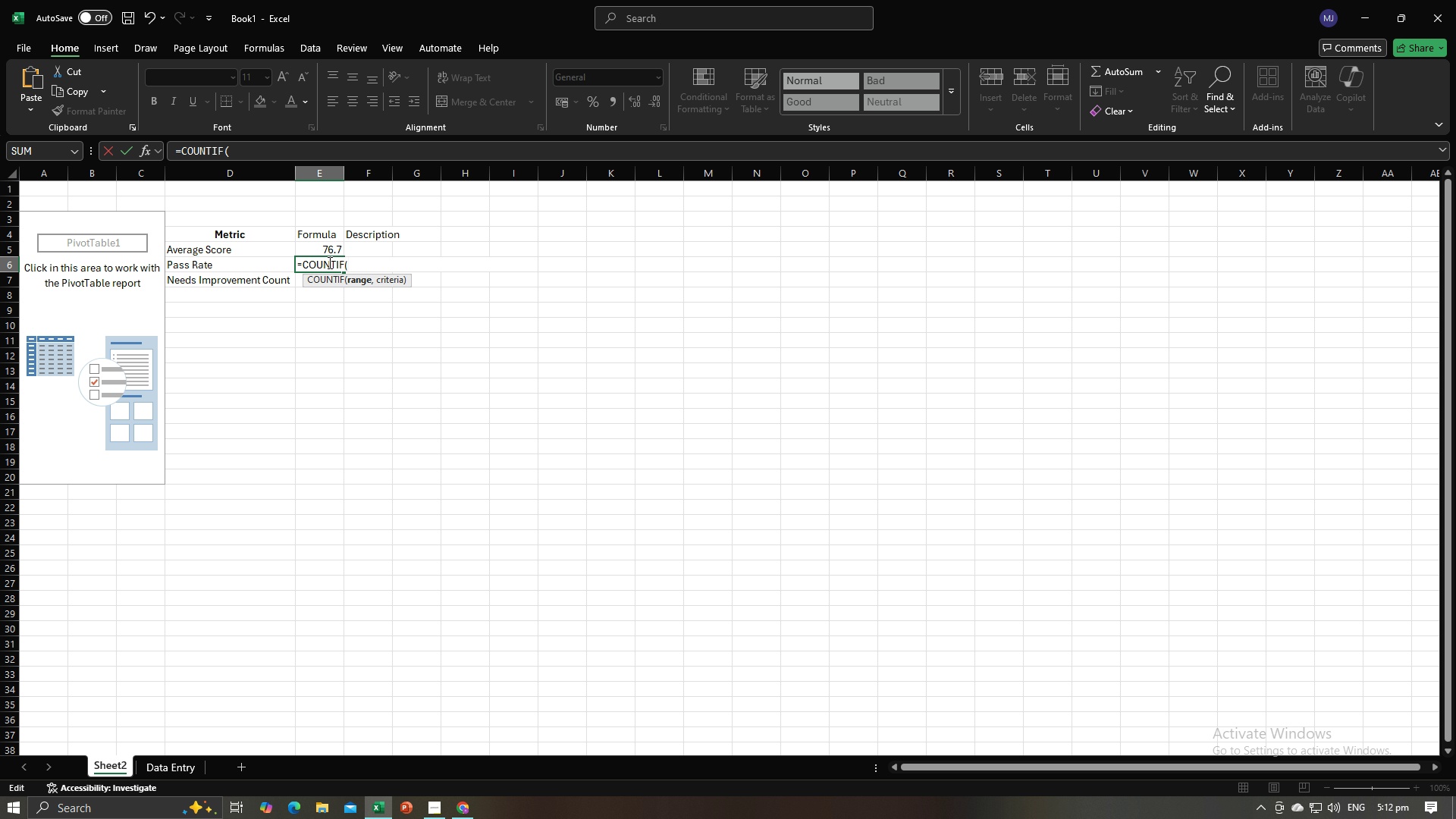 
left_click([167, 761])
 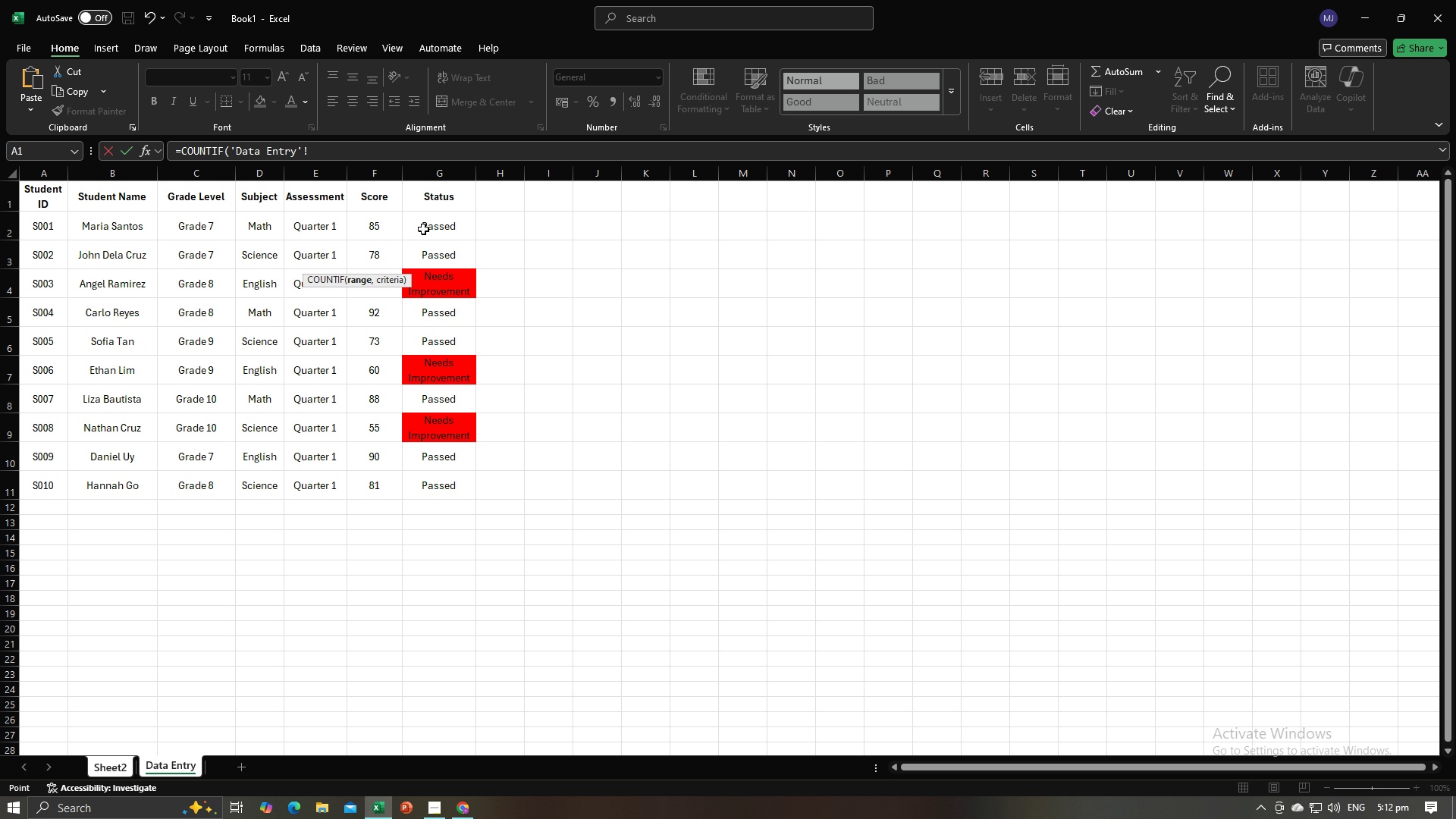 
left_click([425, 227])
 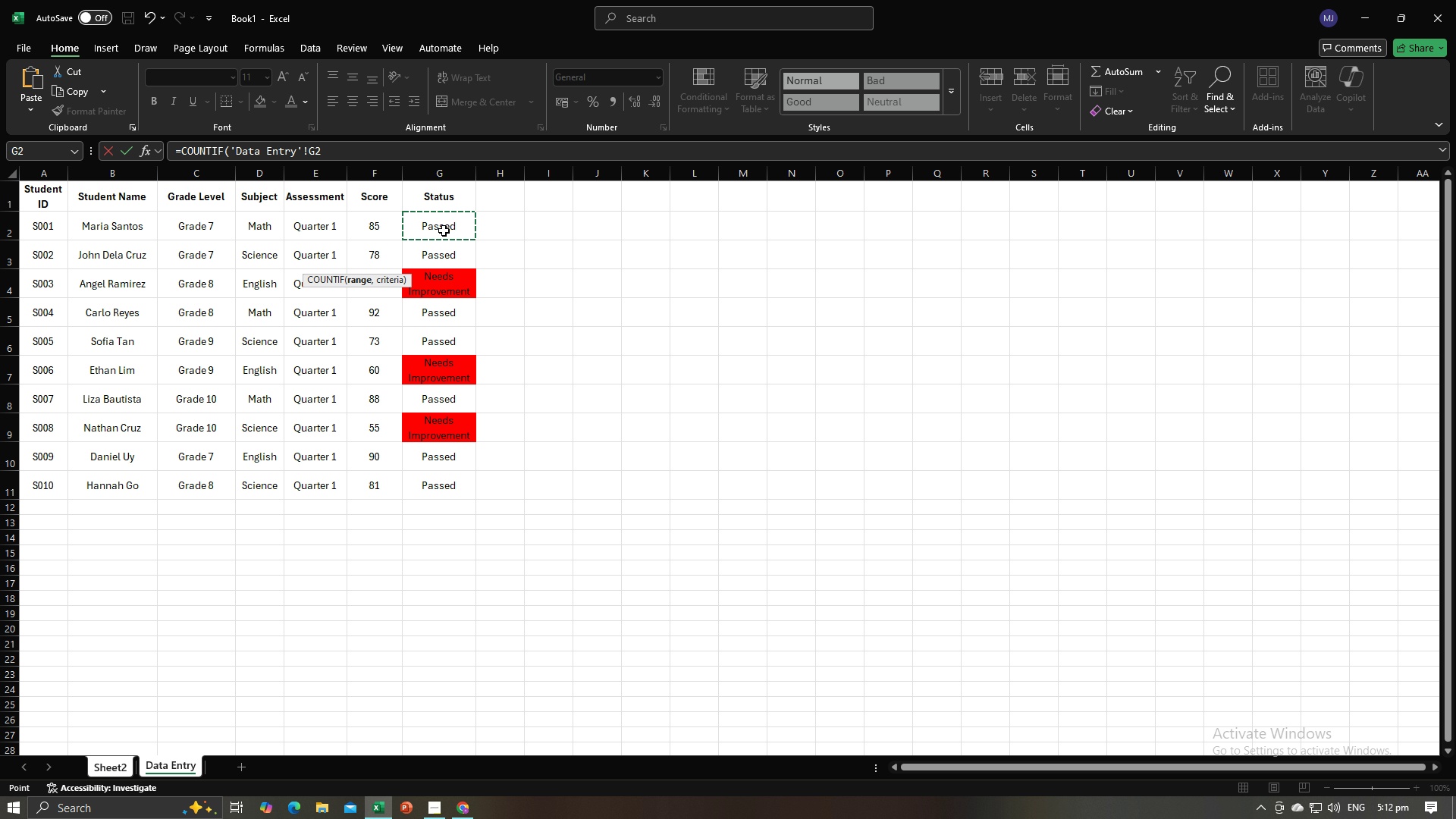 
left_click_drag(start_coordinate=[444, 226], to_coordinate=[450, 481])
 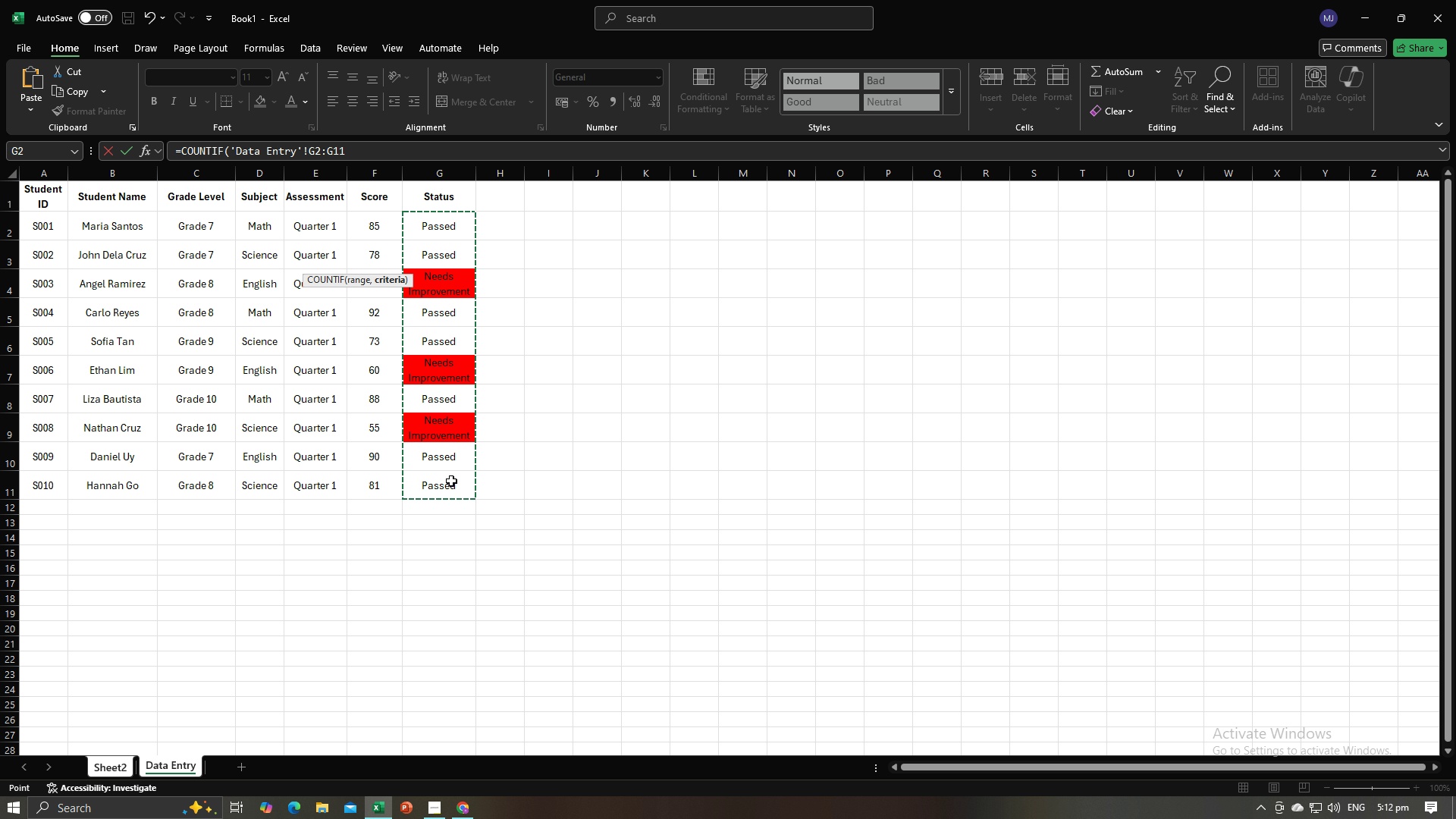 
type(,"Paas)
key(Backspace)
key(Backspace)
type(ssed",)
 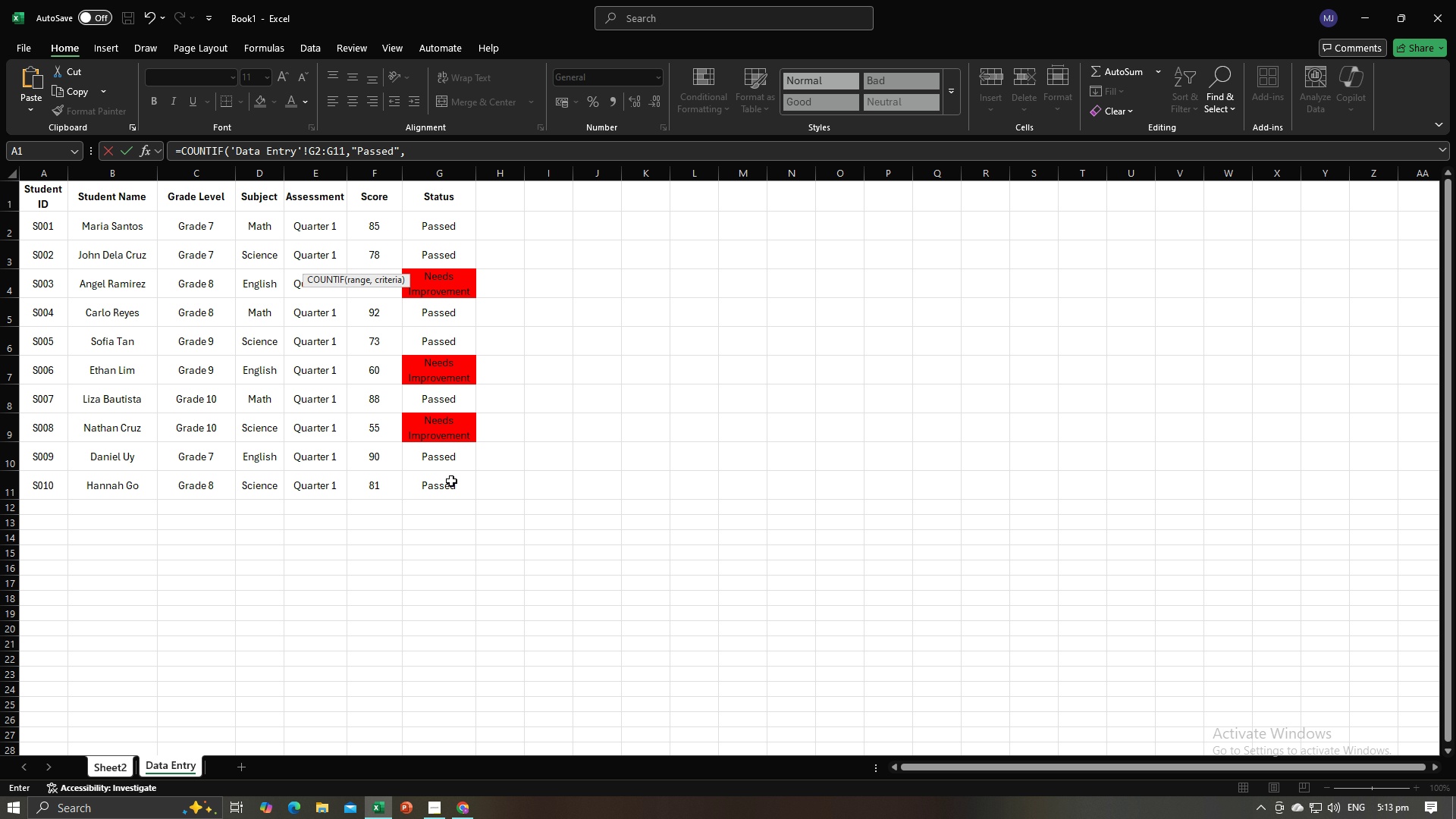 
left_click_drag(start_coordinate=[441, 229], to_coordinate=[449, 484])
 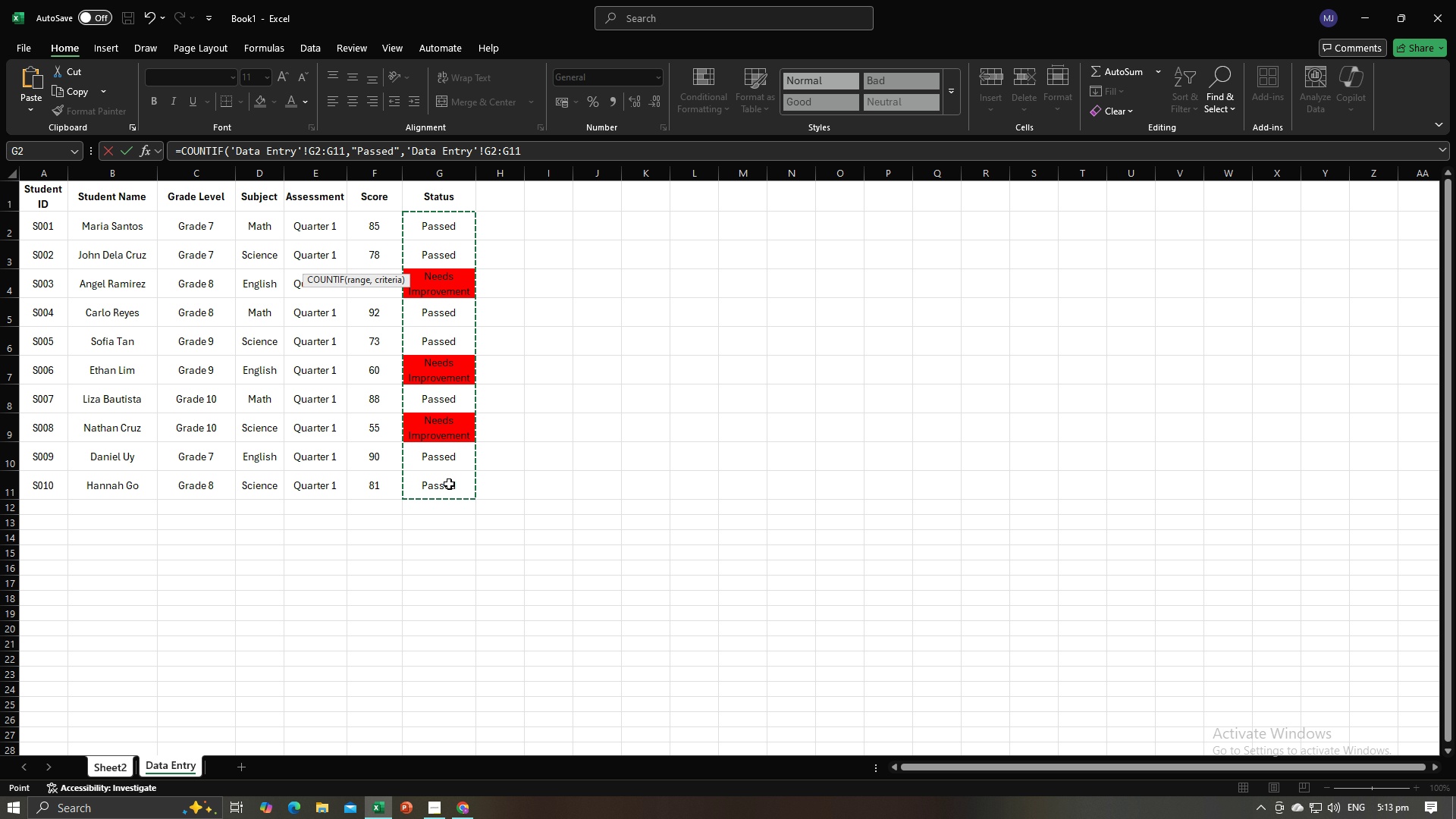 
key(Enter)
 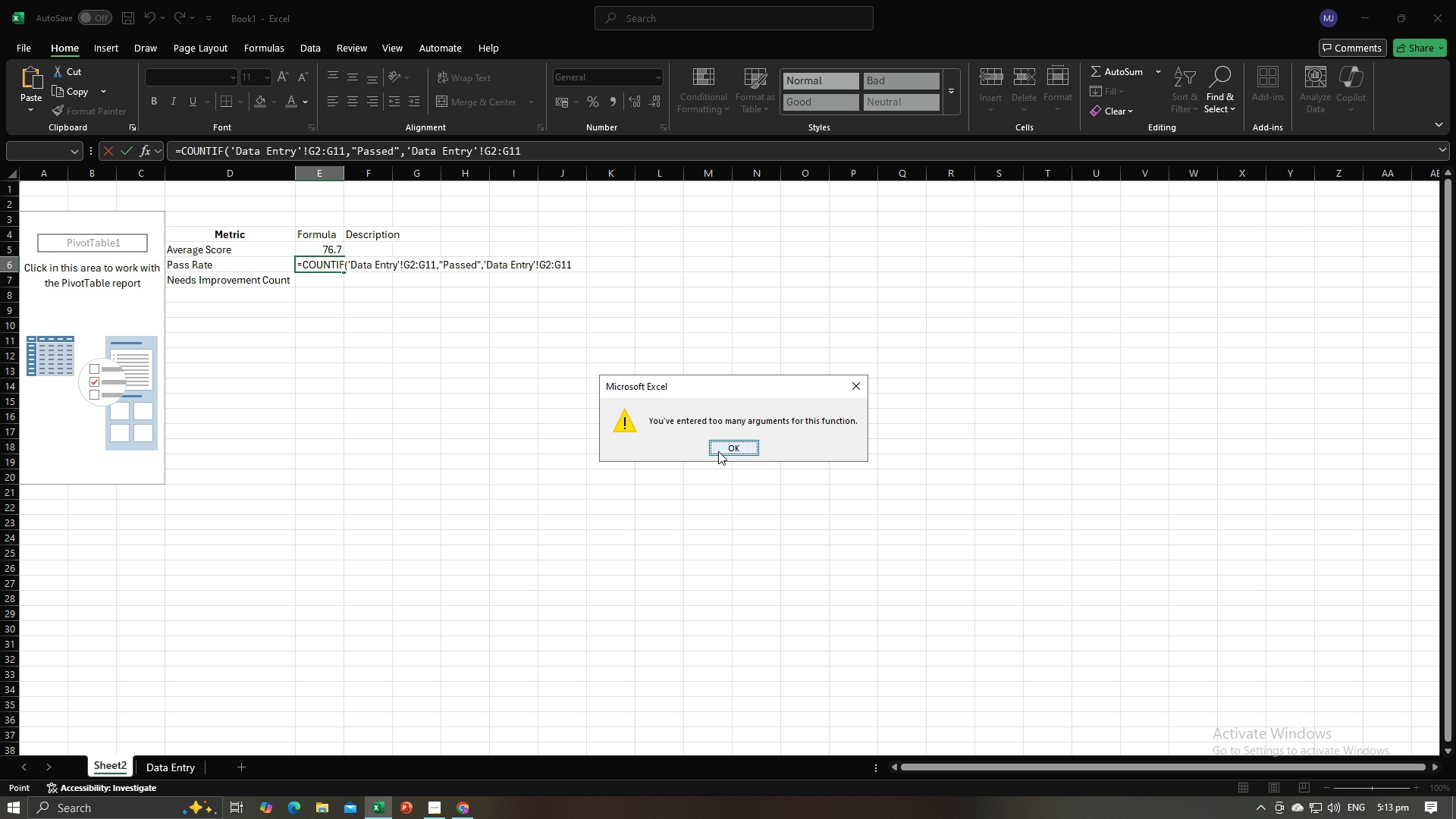 
left_click([718, 451])
 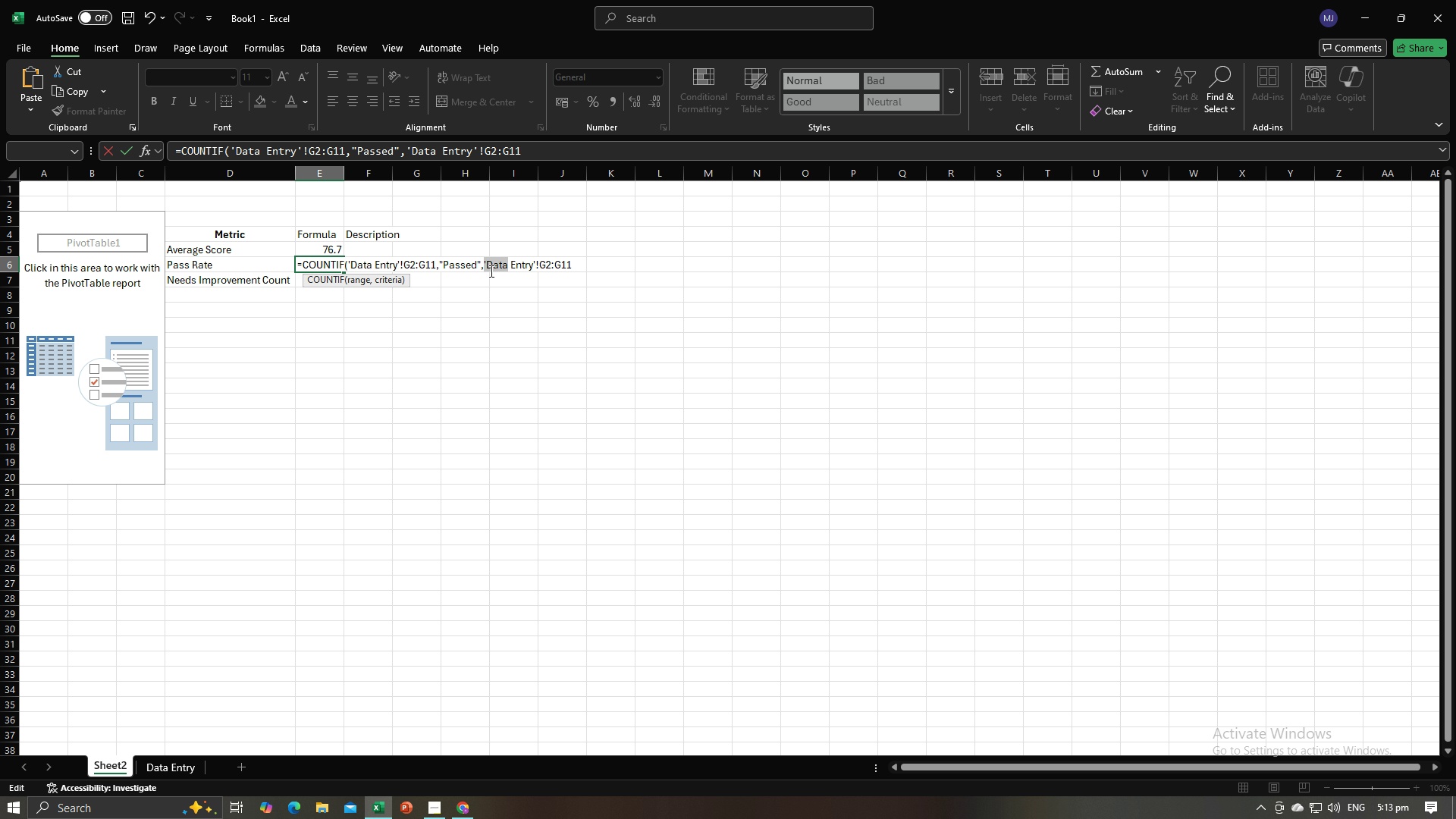 
key(Alt+AltLeft)
 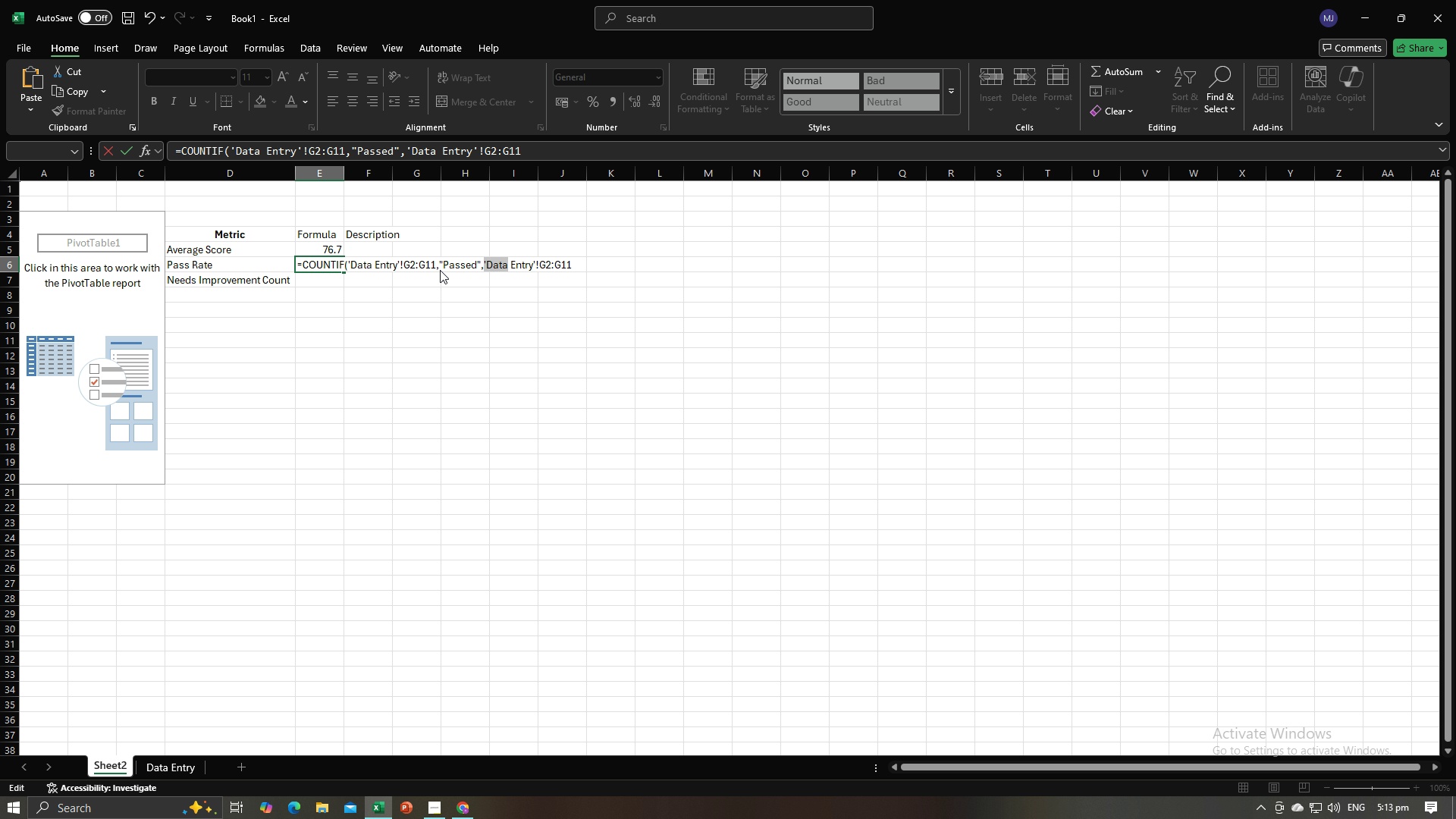 
key(Alt+Tab)
 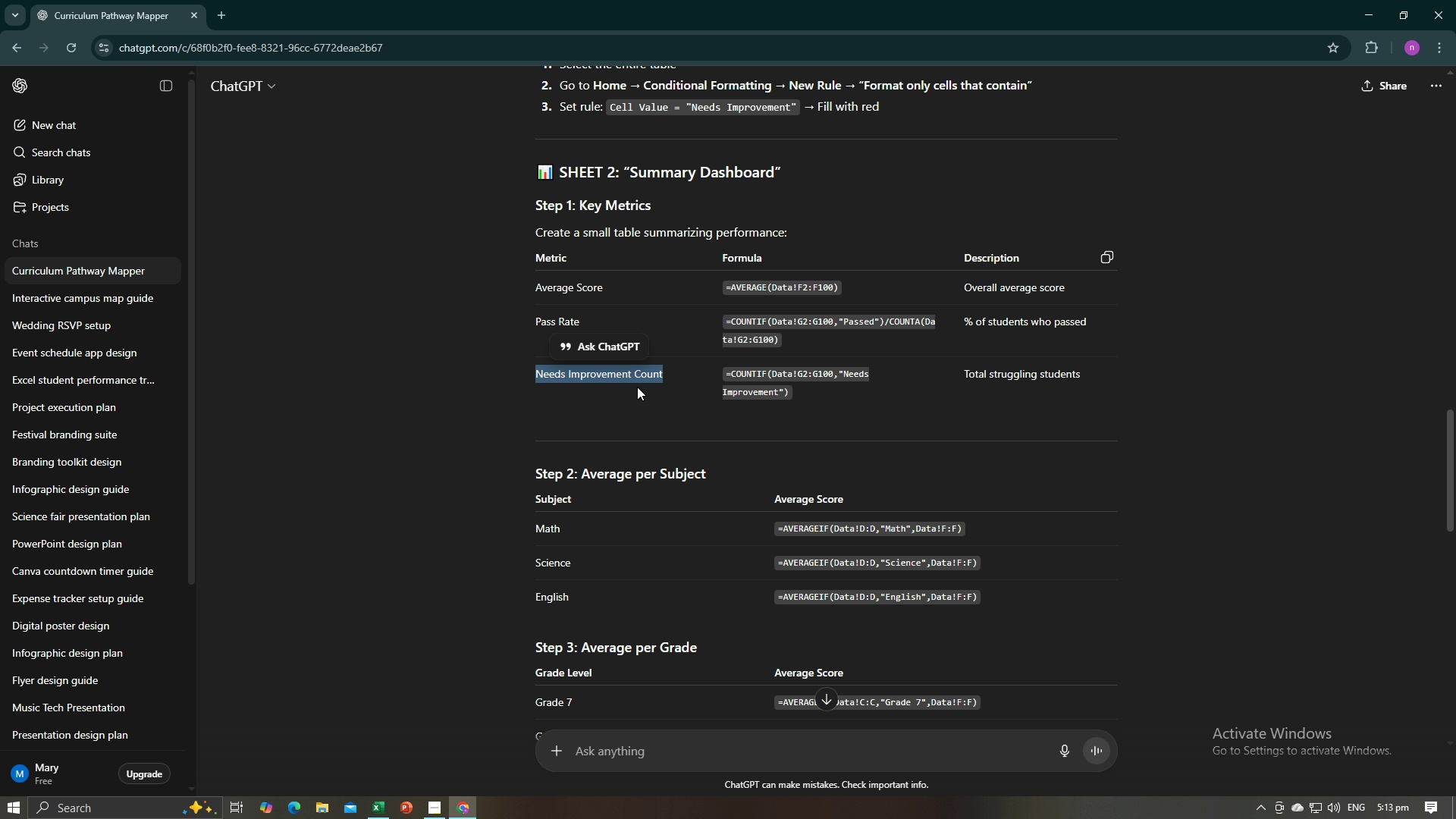 
key(Alt+AltLeft)
 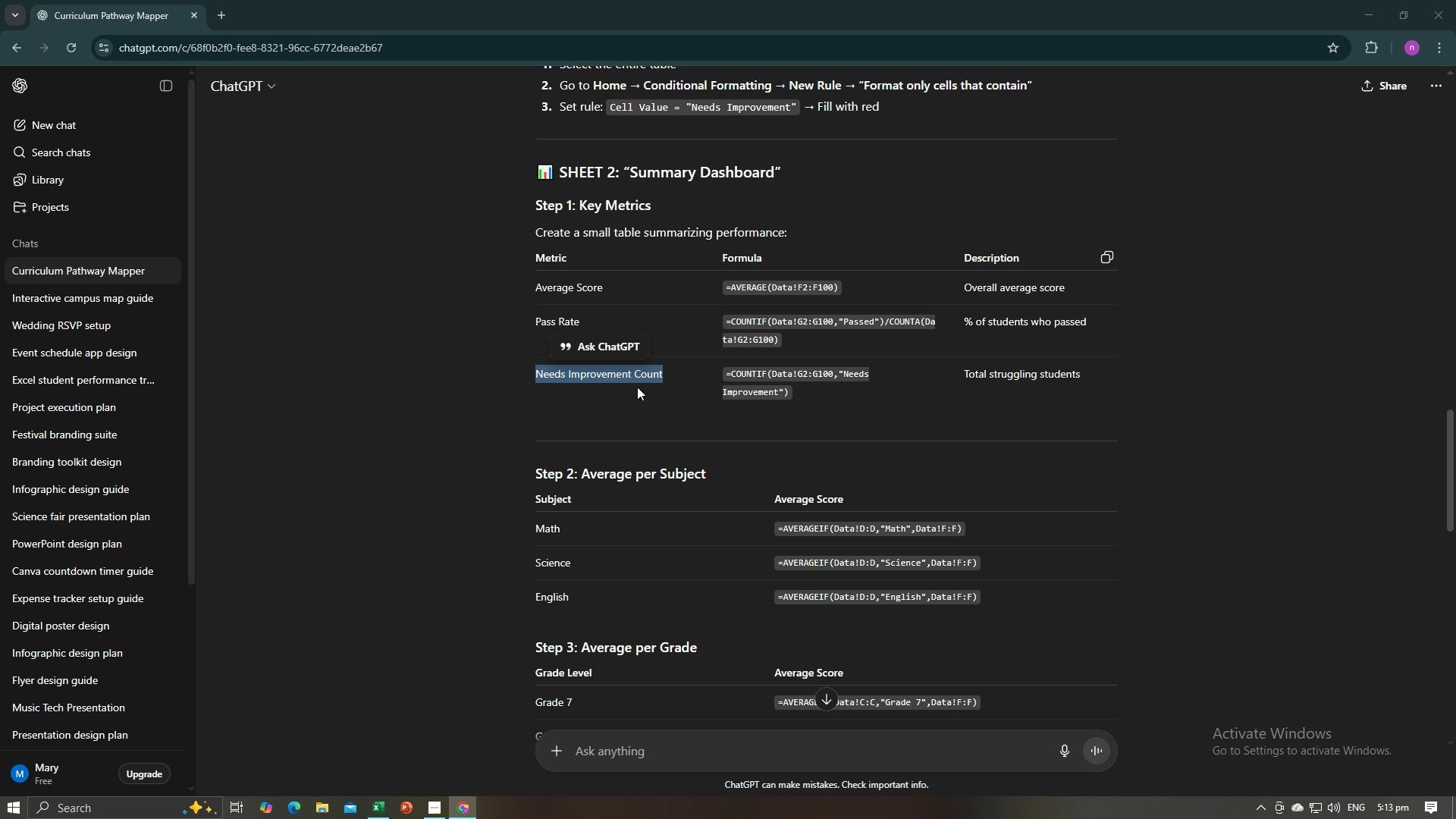 
key(Alt+Tab)
 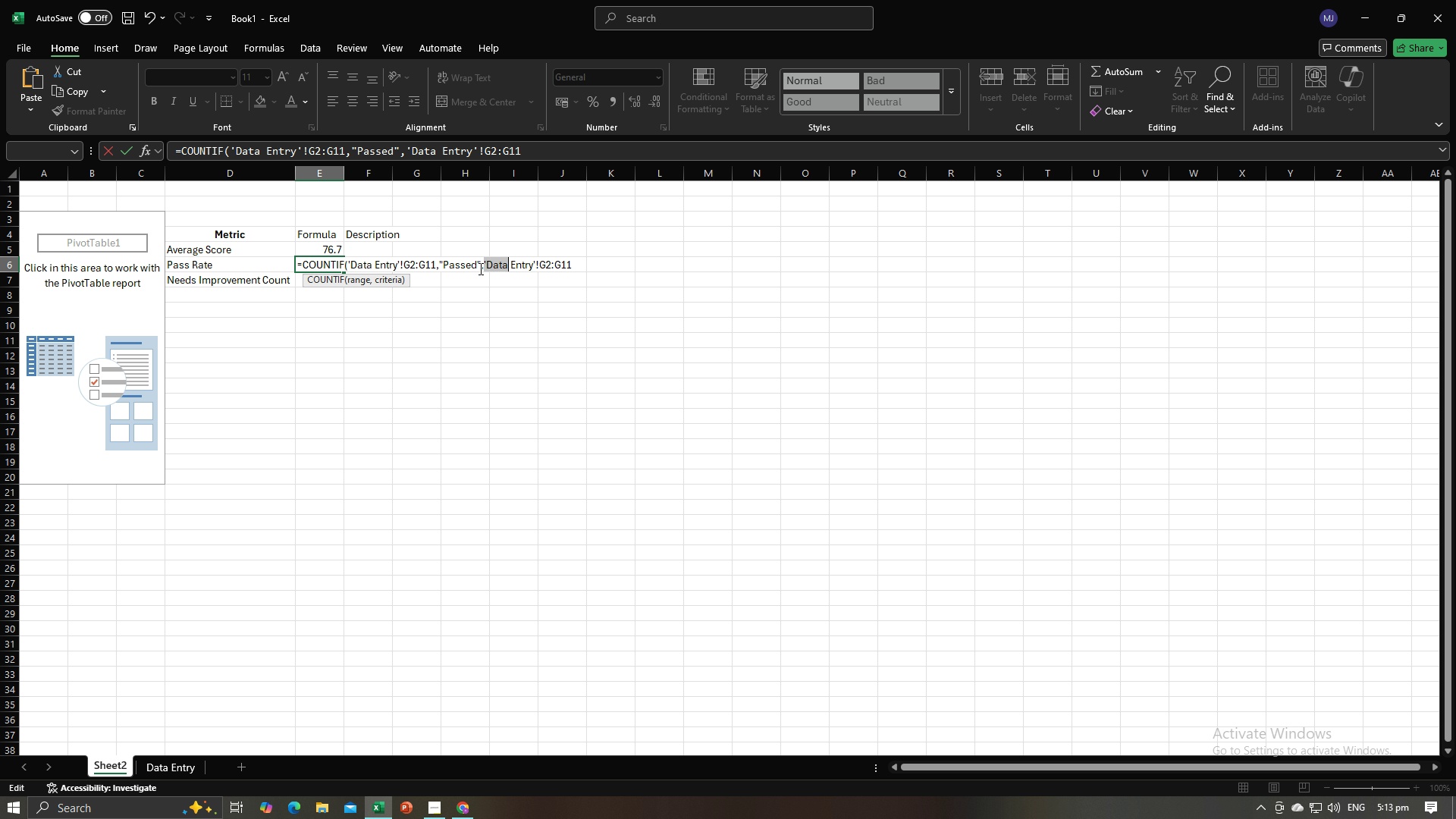 
key(Alt+AltLeft)
 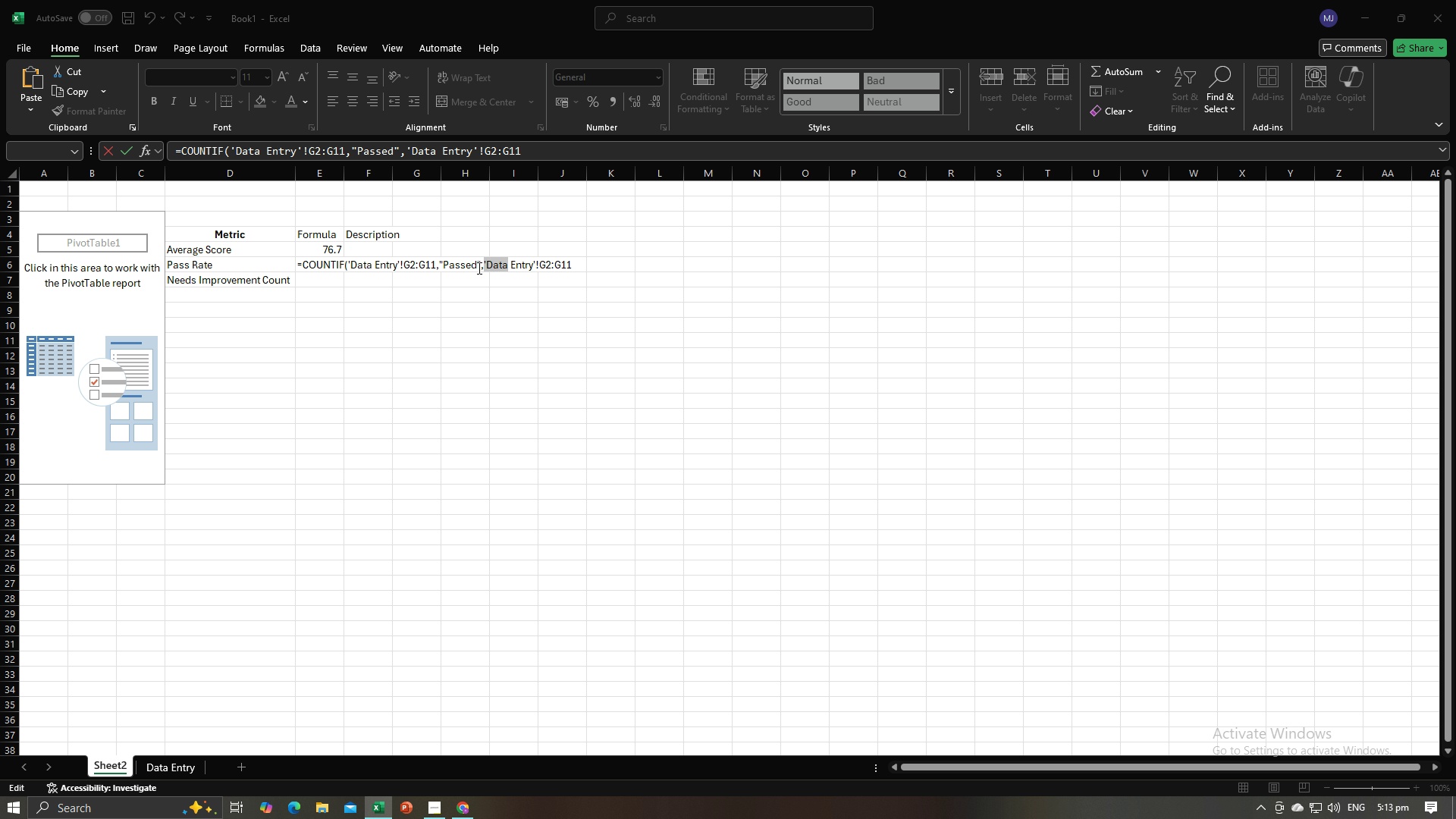 
key(Alt+Tab)
 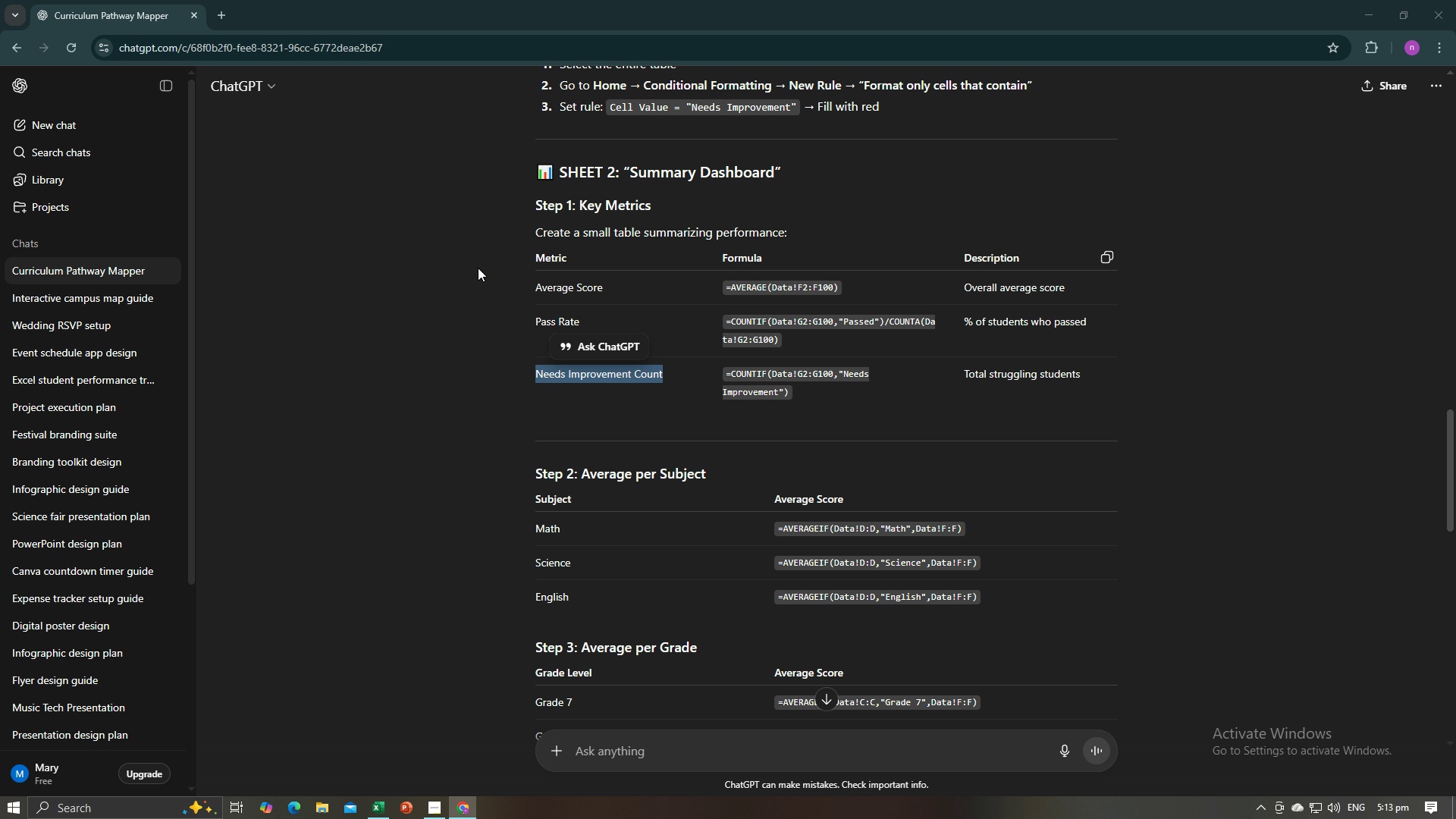 
key(Alt+AltLeft)
 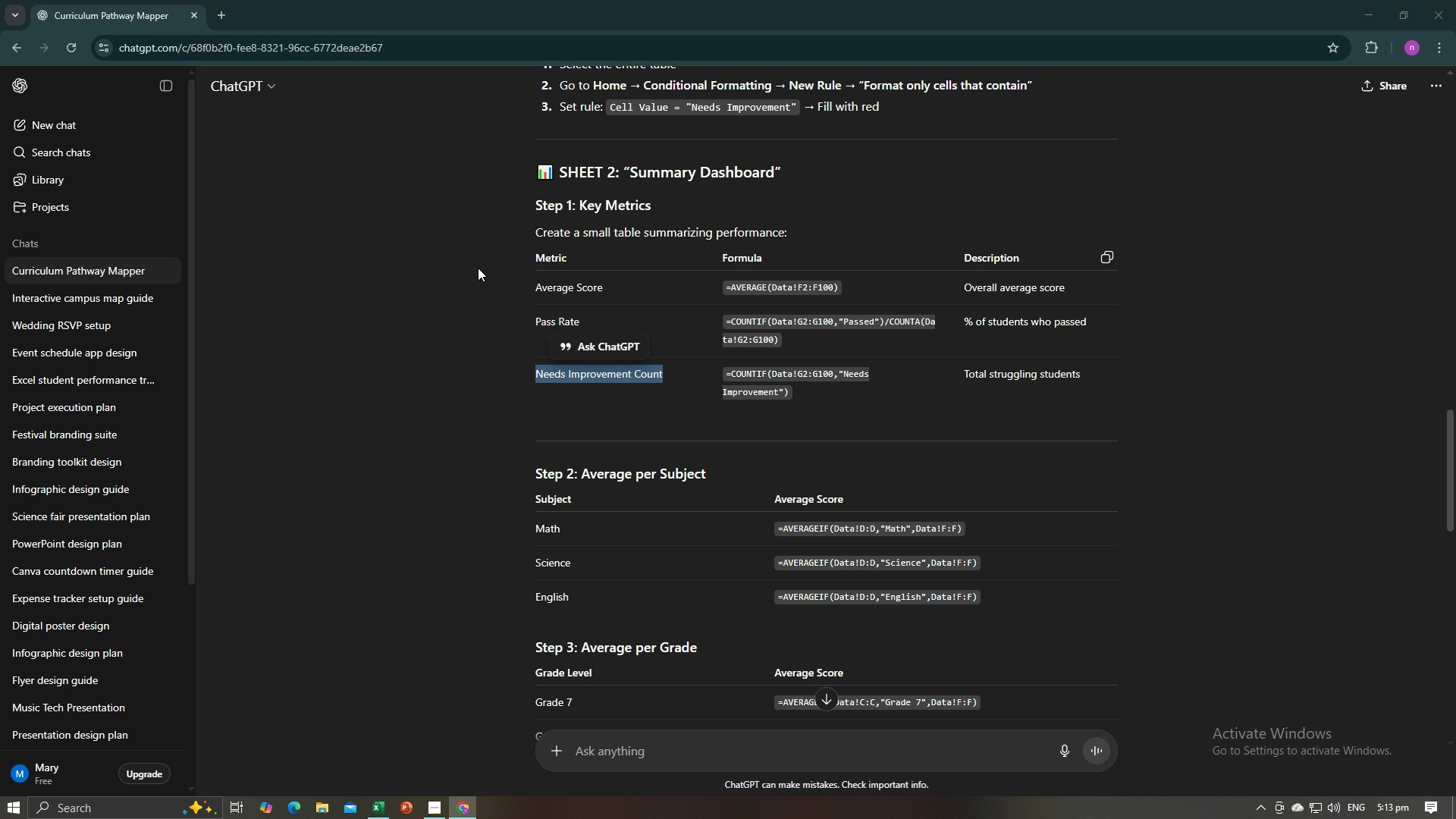 
key(Alt+Tab)
 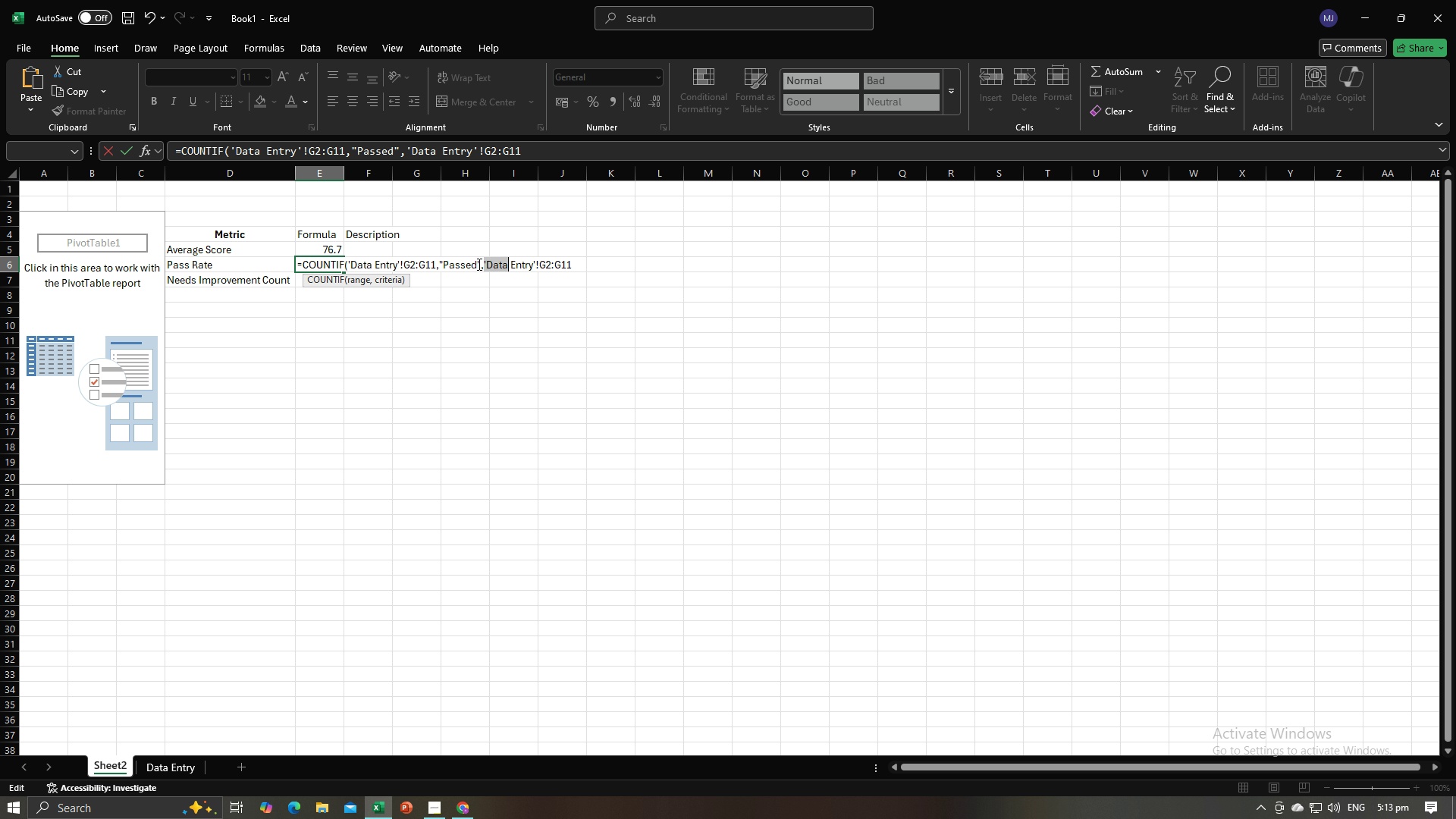 
left_click([478, 264])
 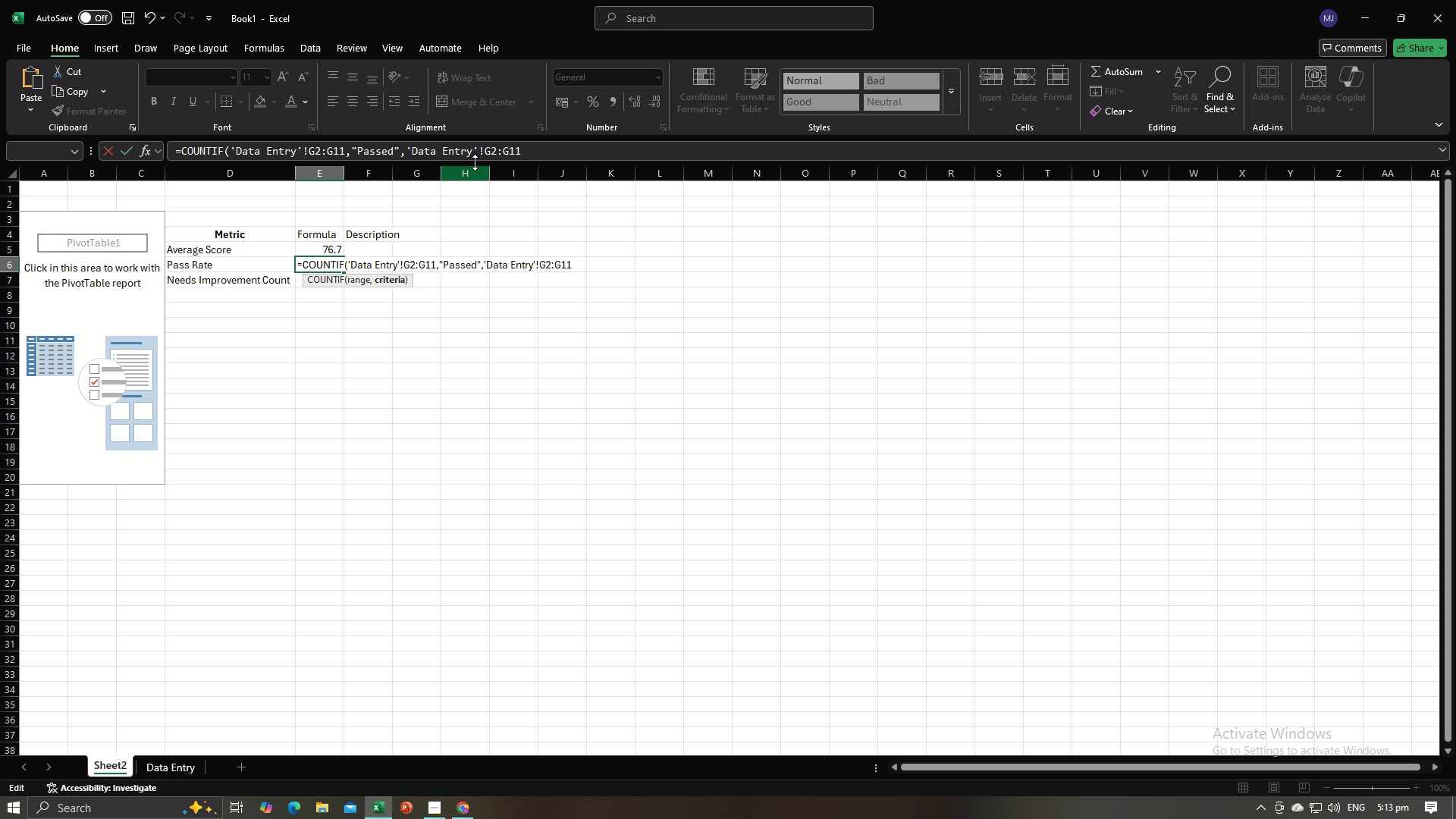 
mouse_move([457, 145])
 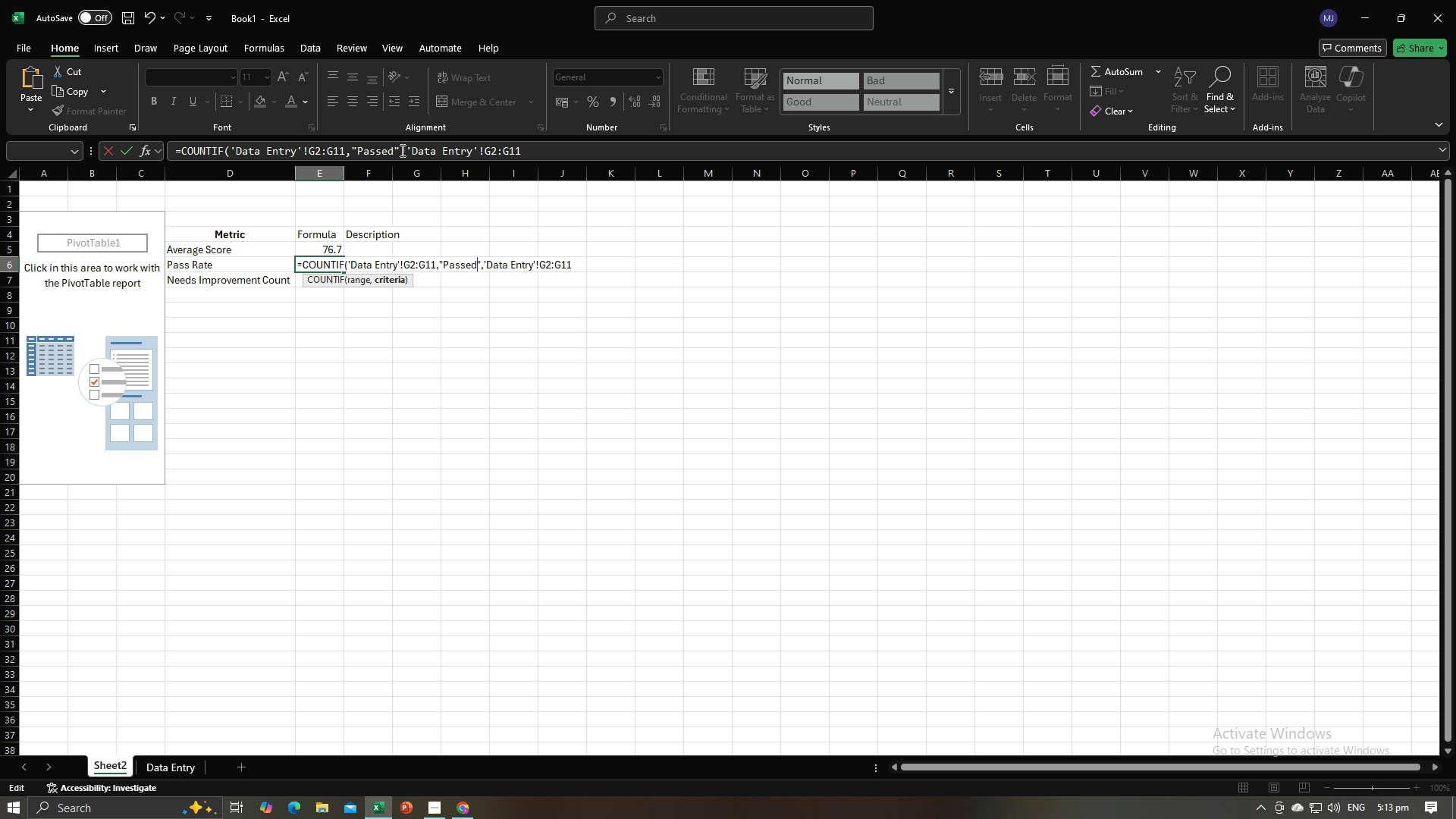 
left_click([401, 150])
 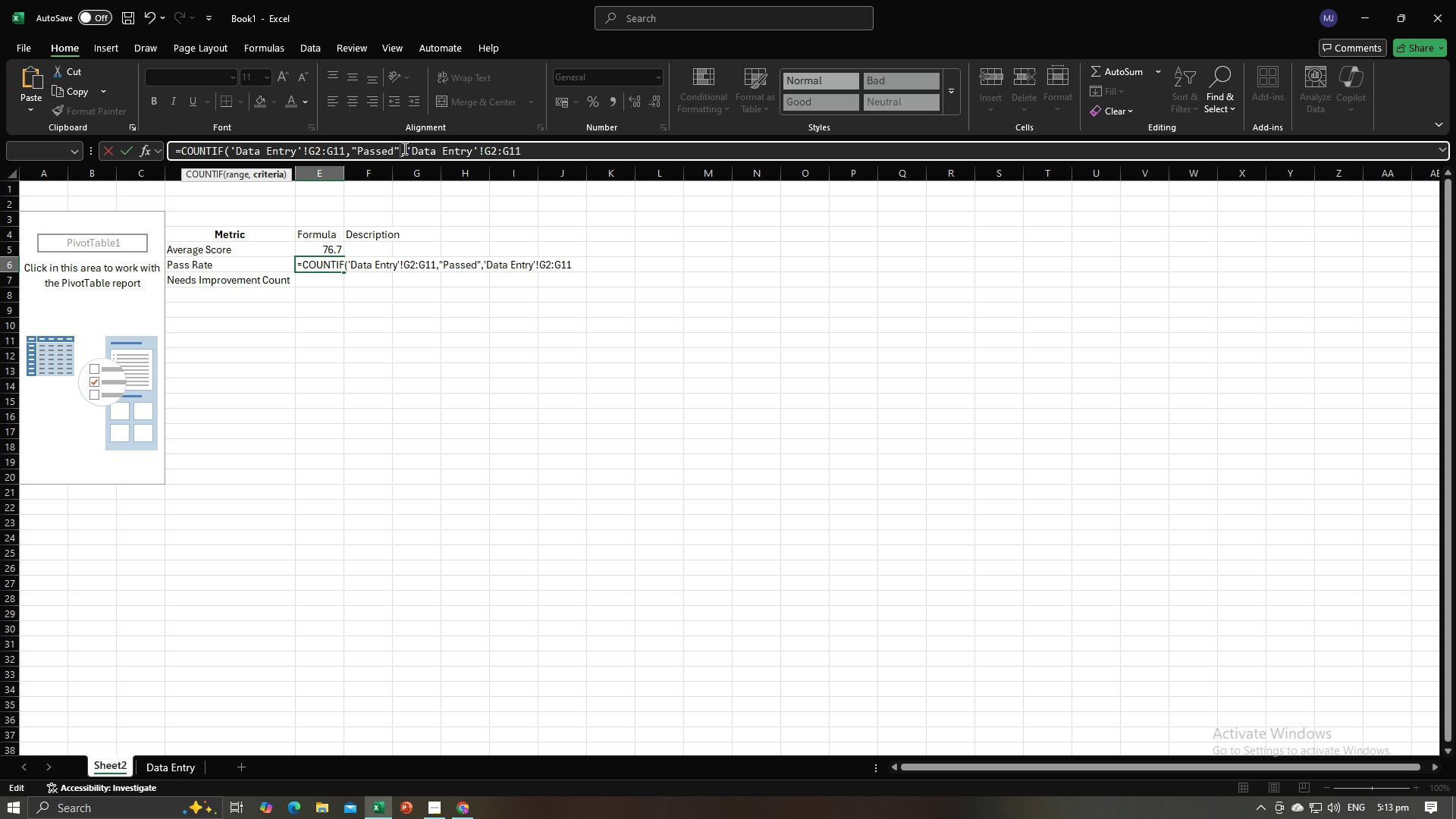 
key(Shift+0)
 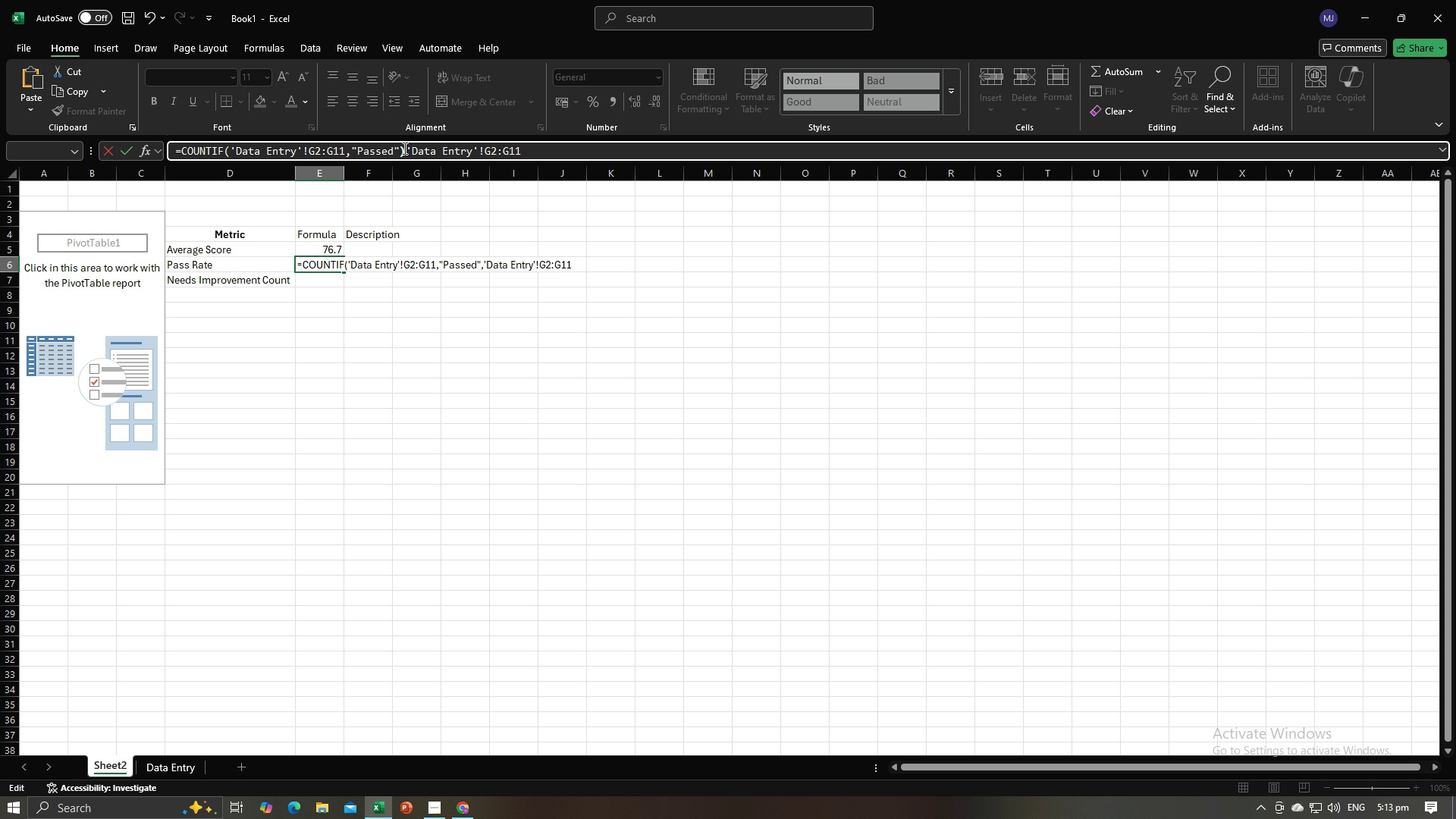 
key(ArrowRight)
 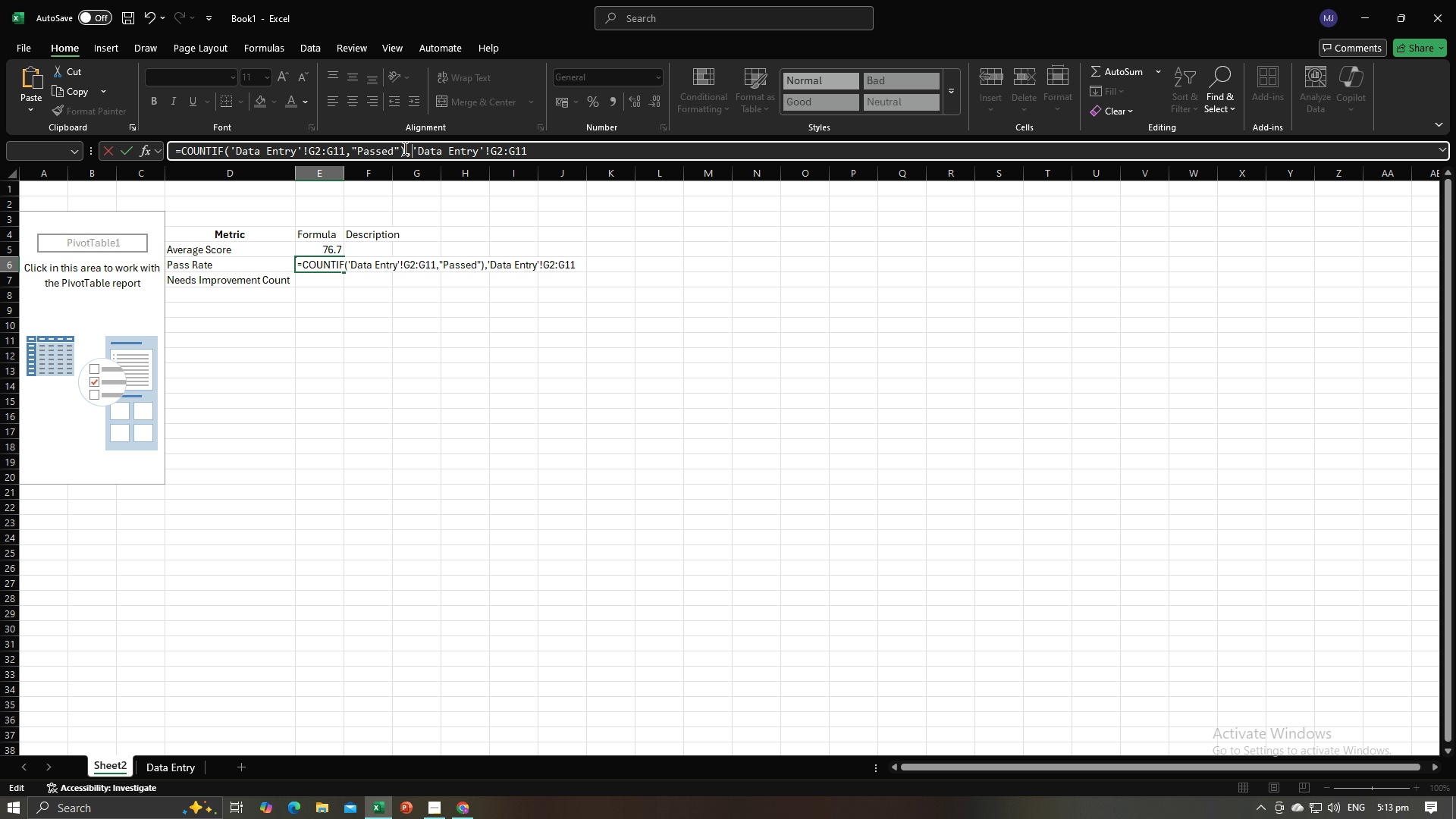 
key(Backspace)
 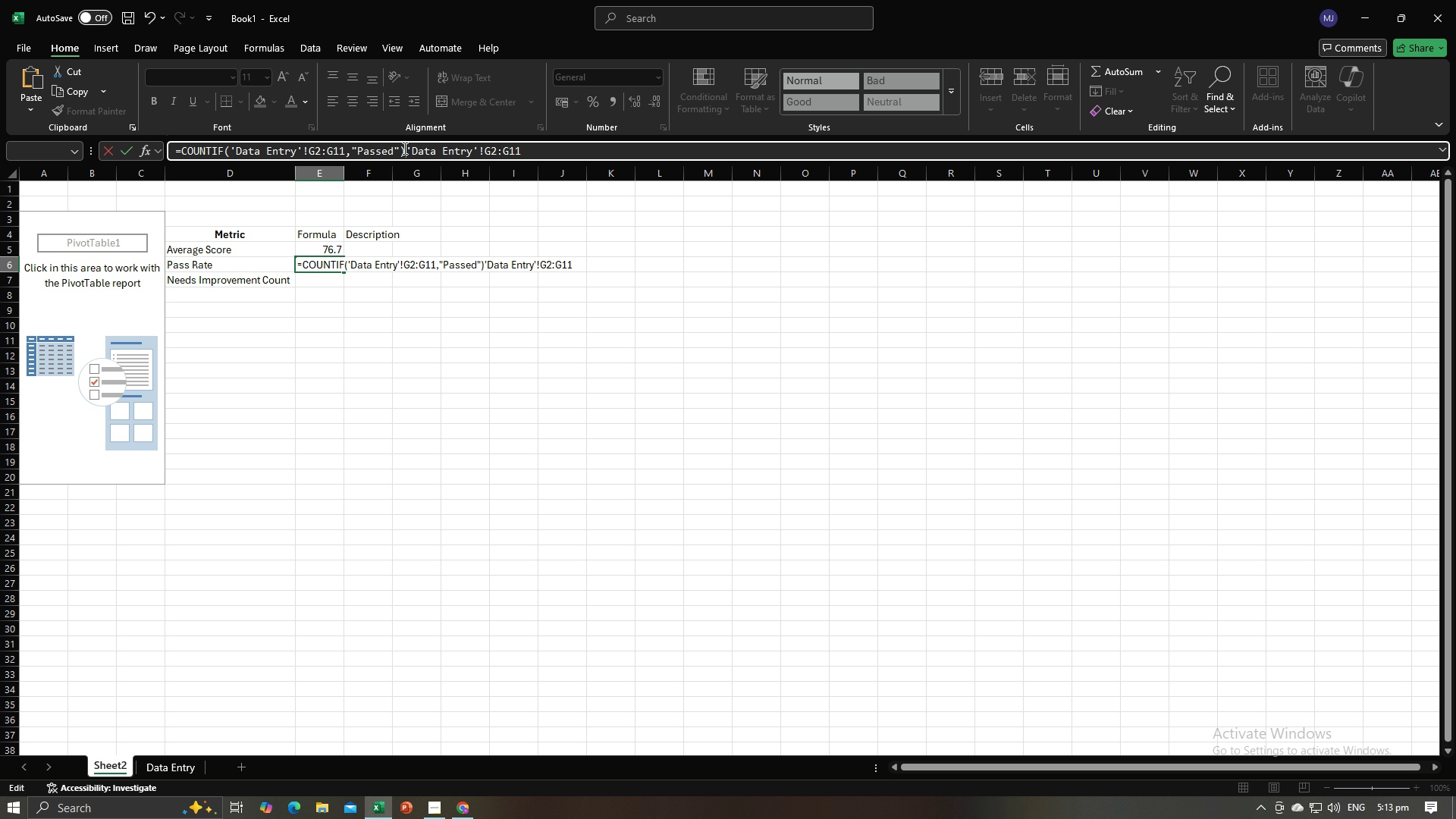 
key(Enter)
 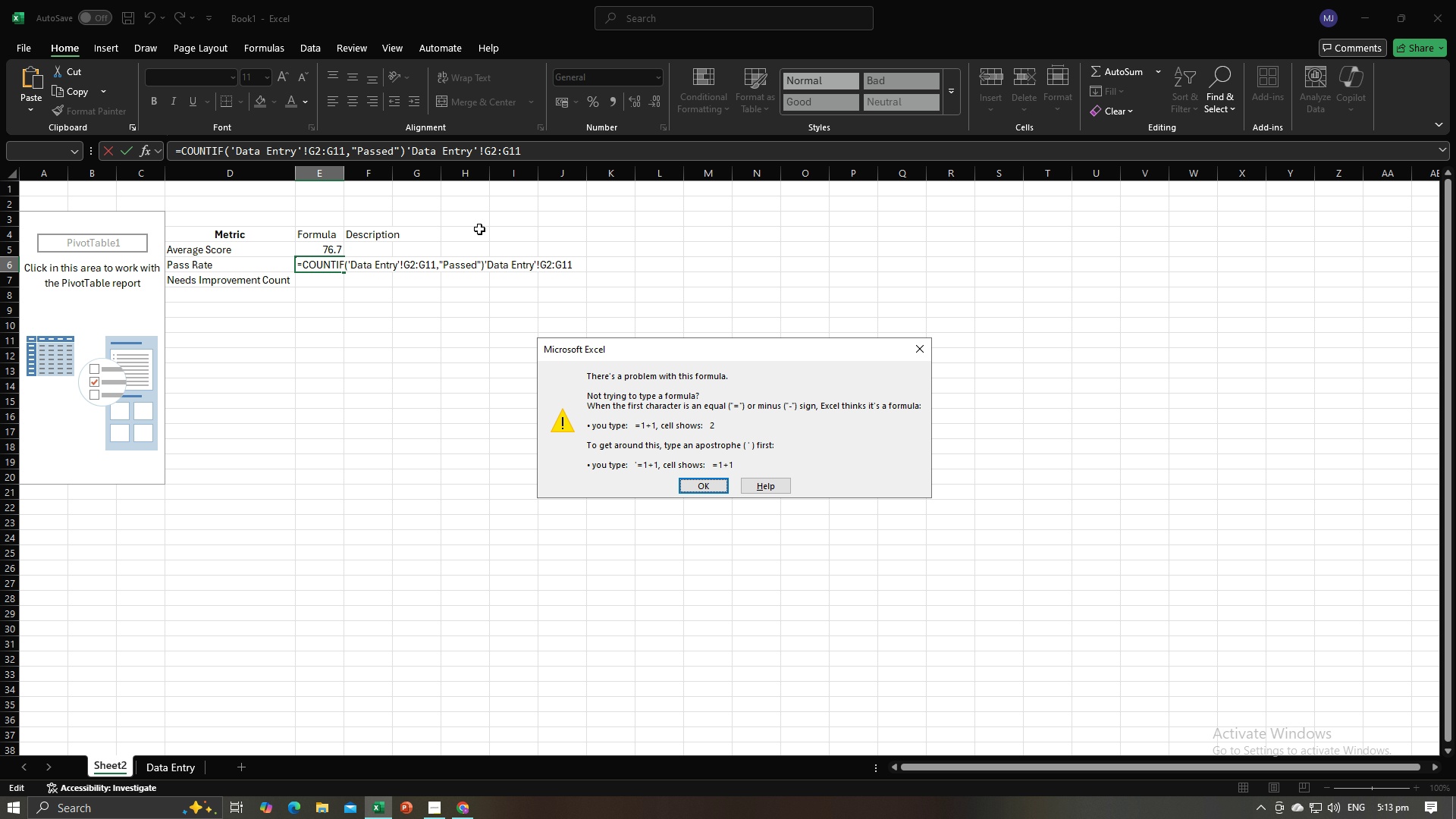 
key(Enter)
 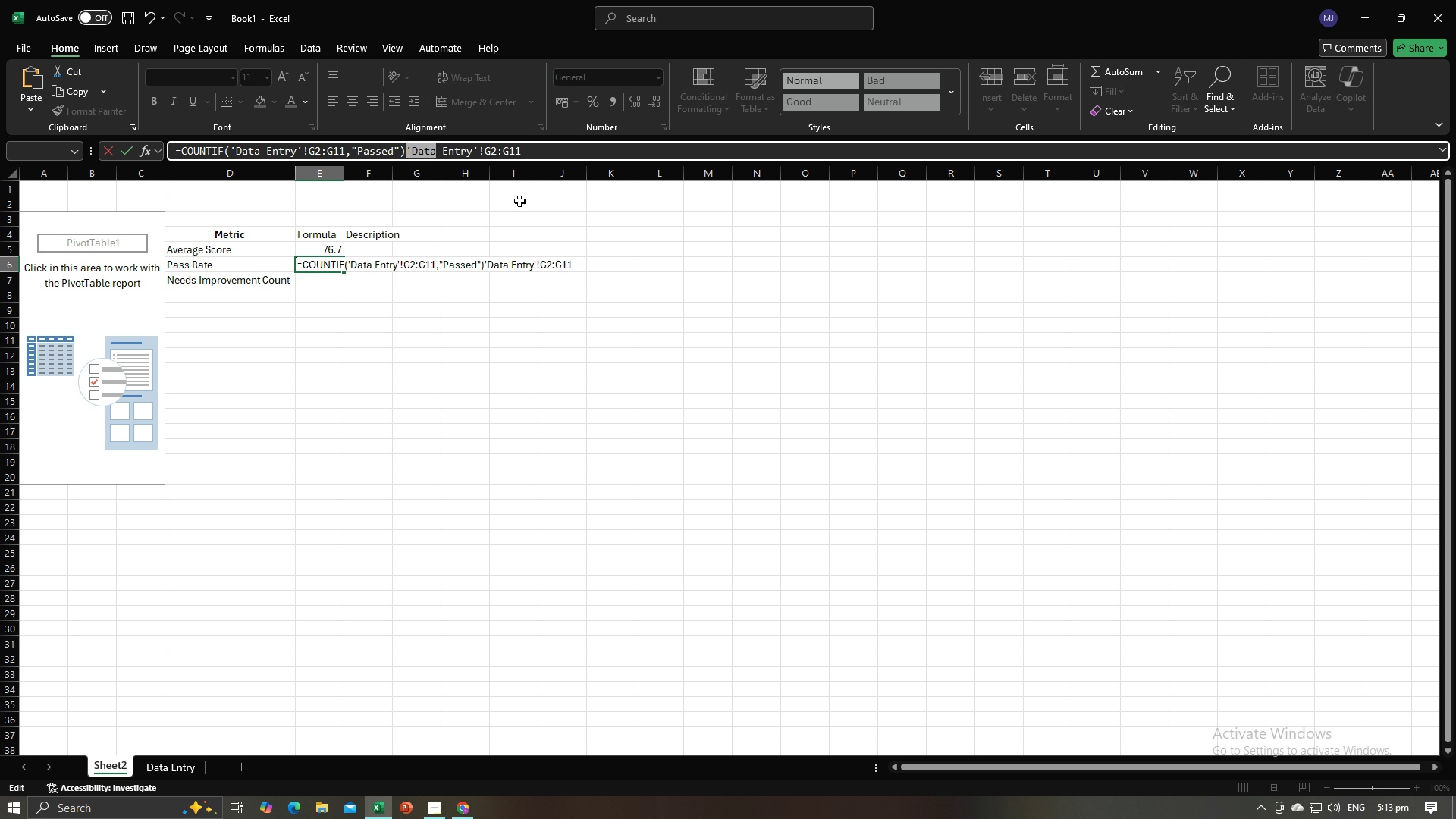 
left_click([836, 268])
 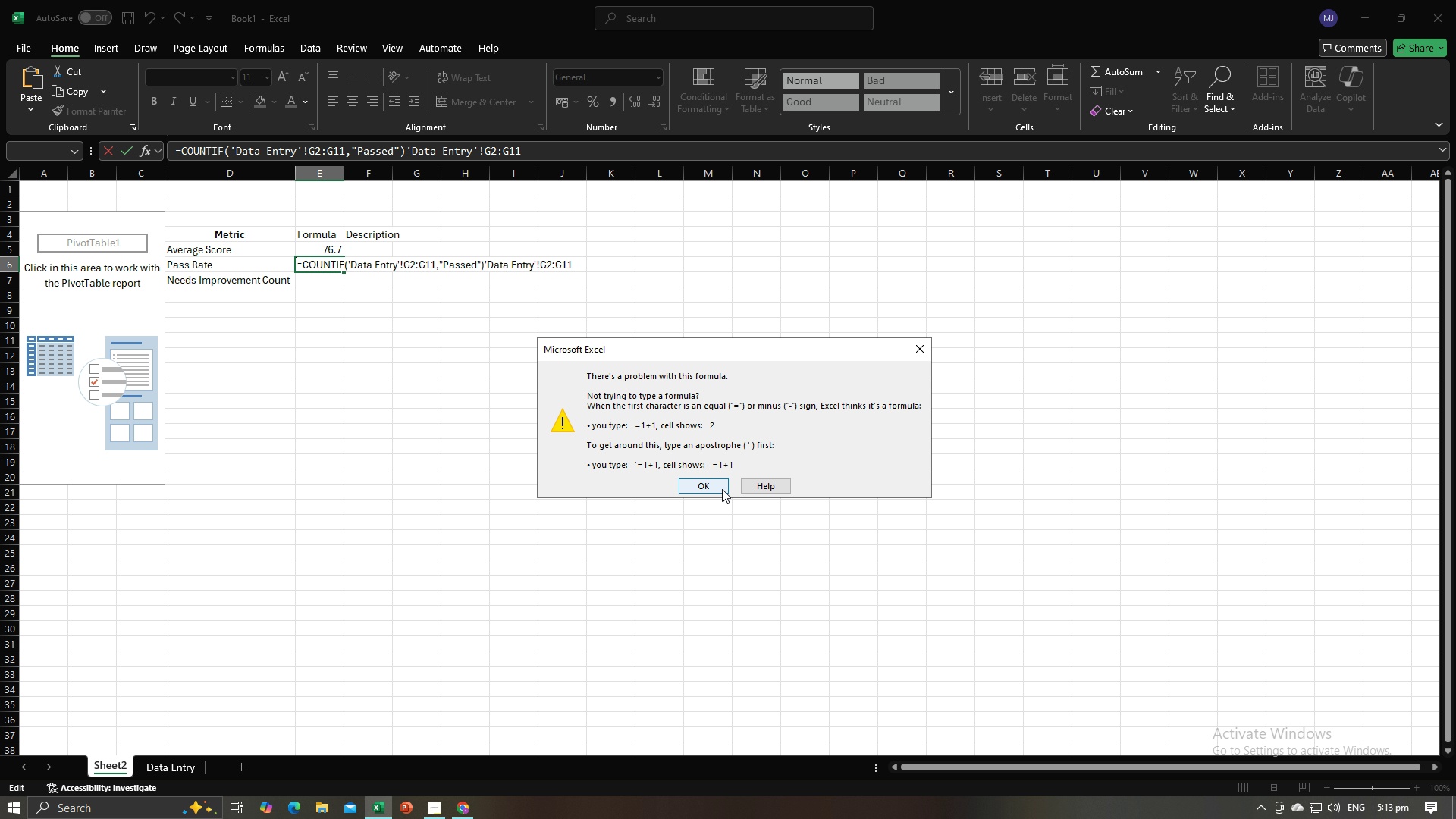 
left_click([721, 489])
 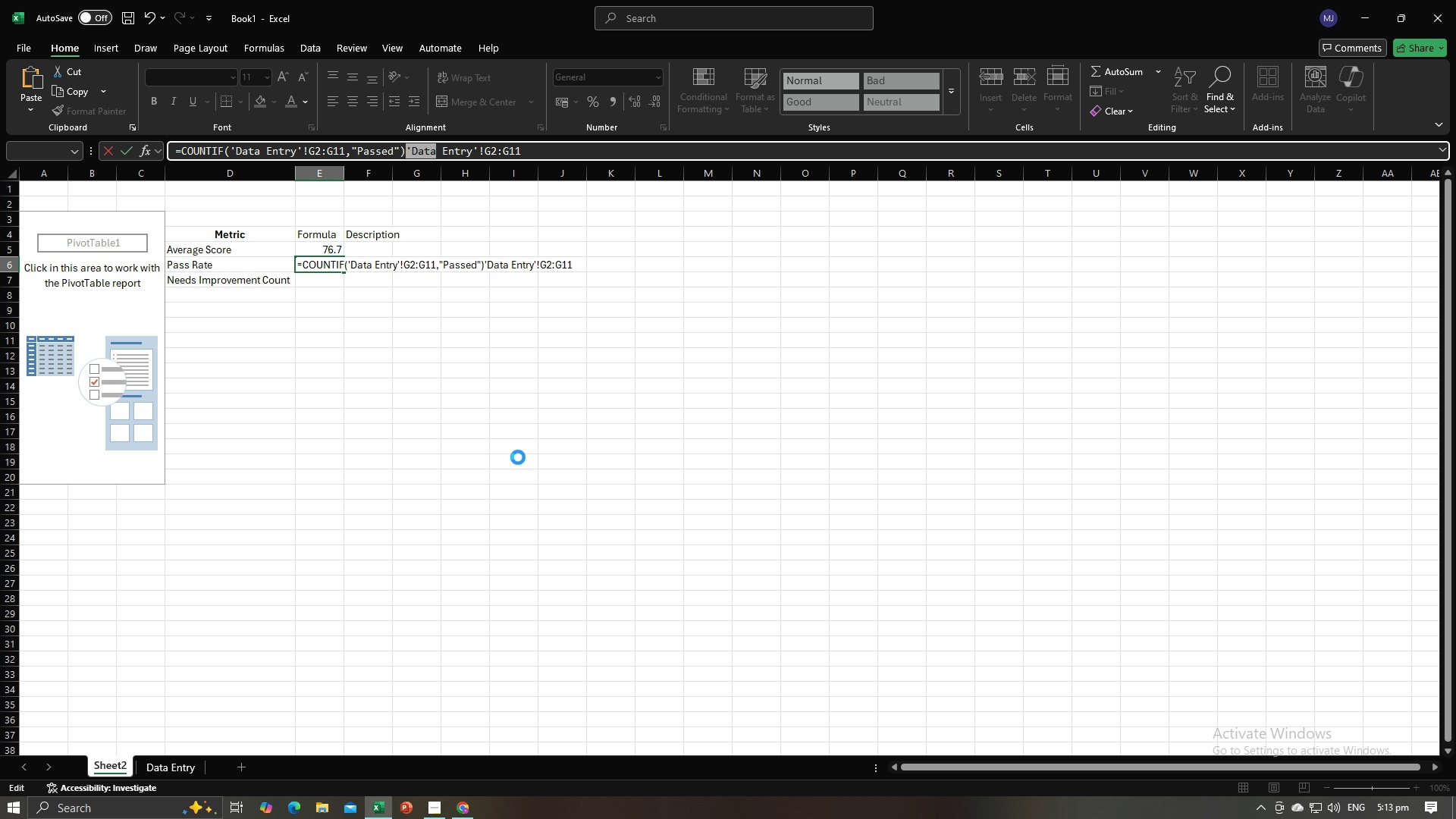 
left_click([518, 457])
 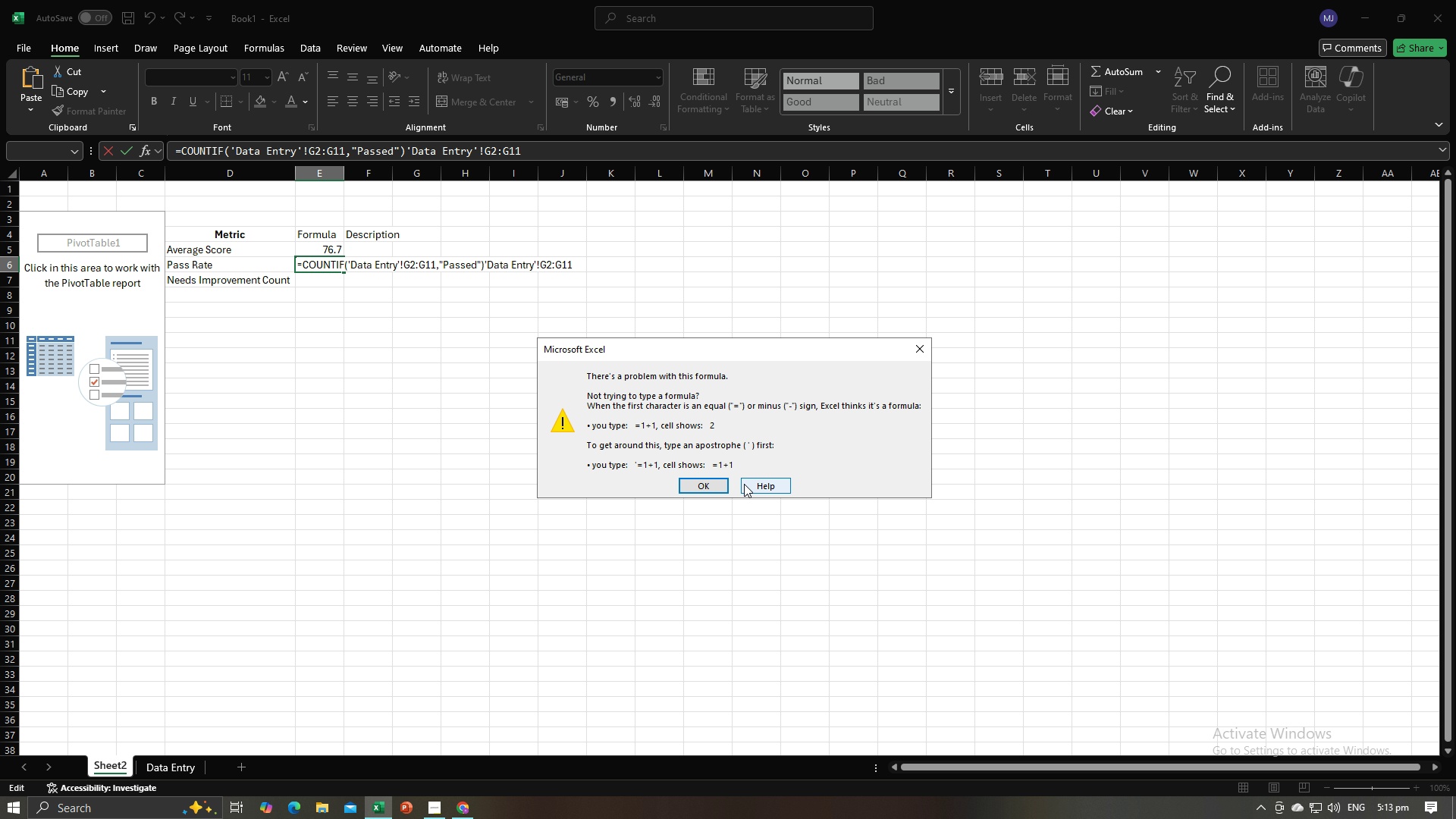 
left_click([692, 477])
 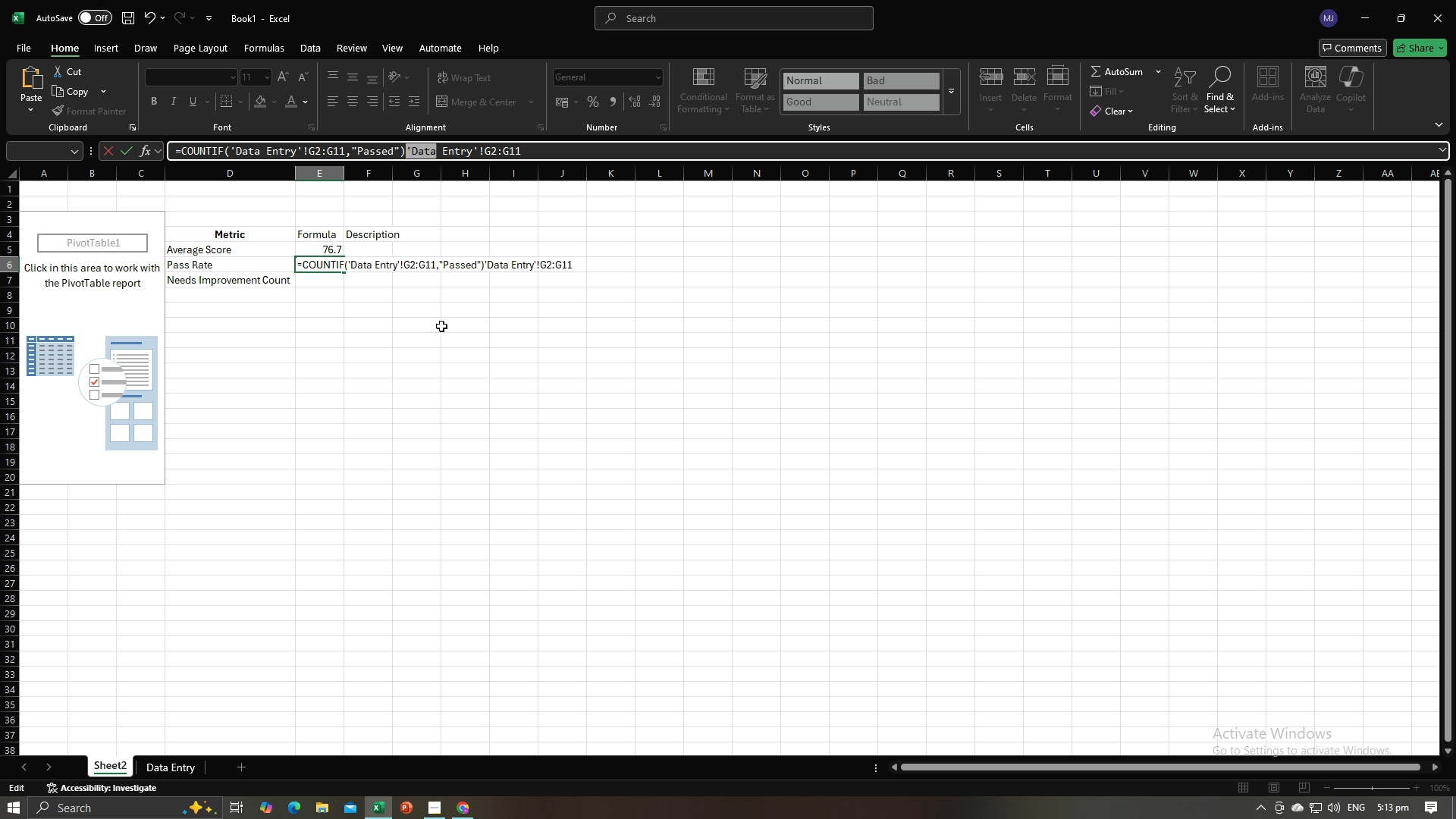 
key(Alt+AltLeft)
 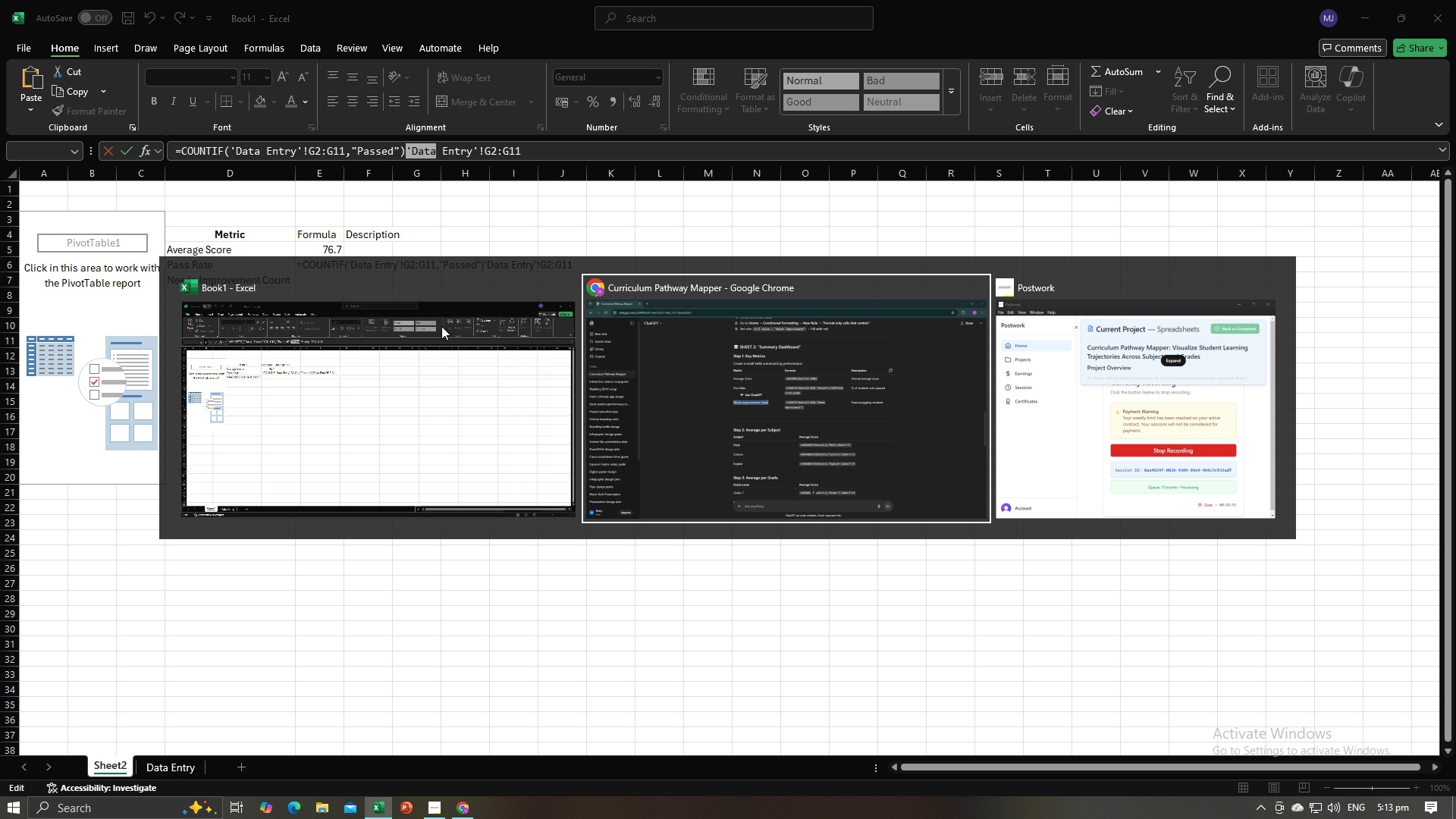 
key(Alt+Tab)
 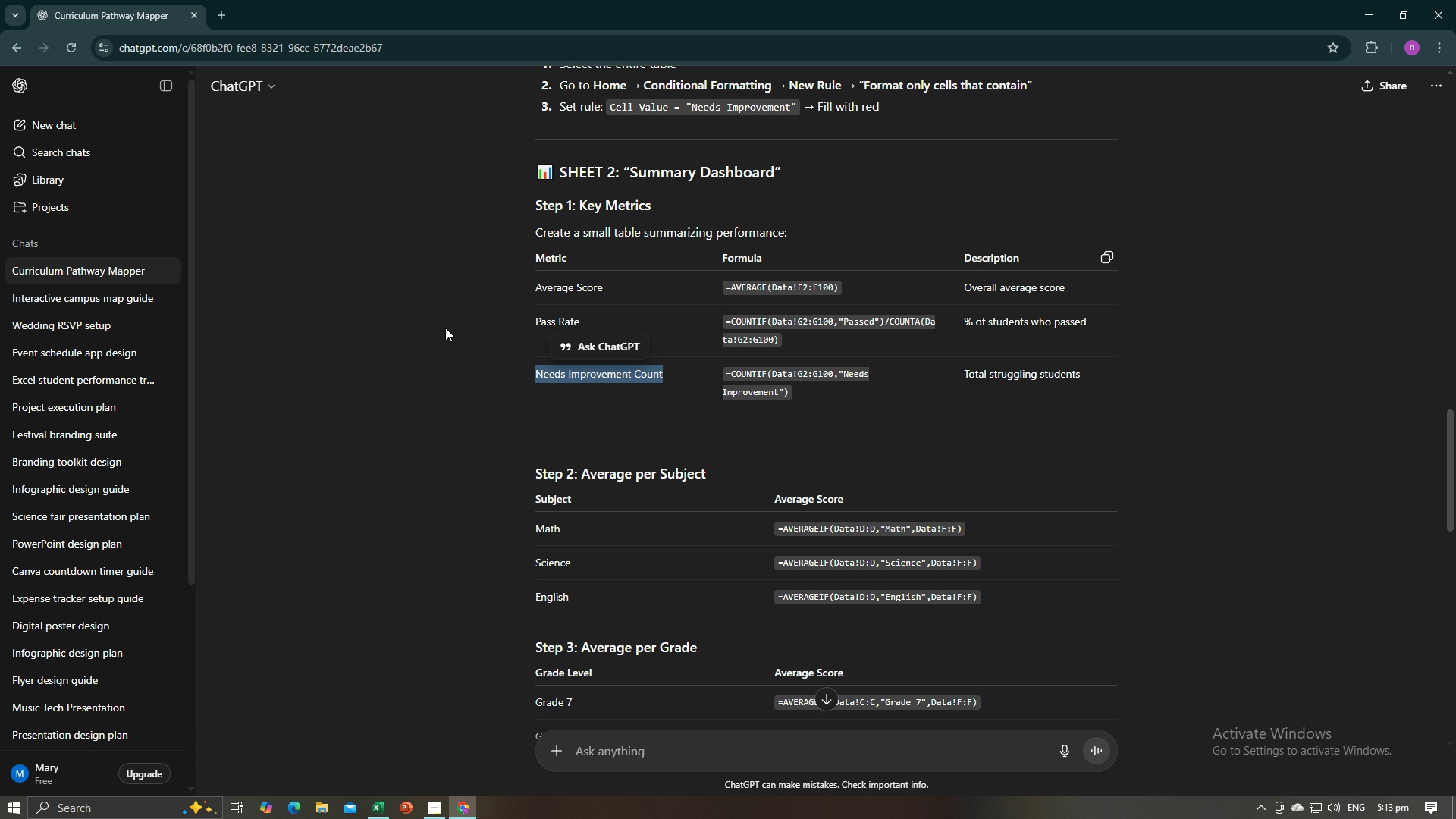 
key(Alt+AltLeft)
 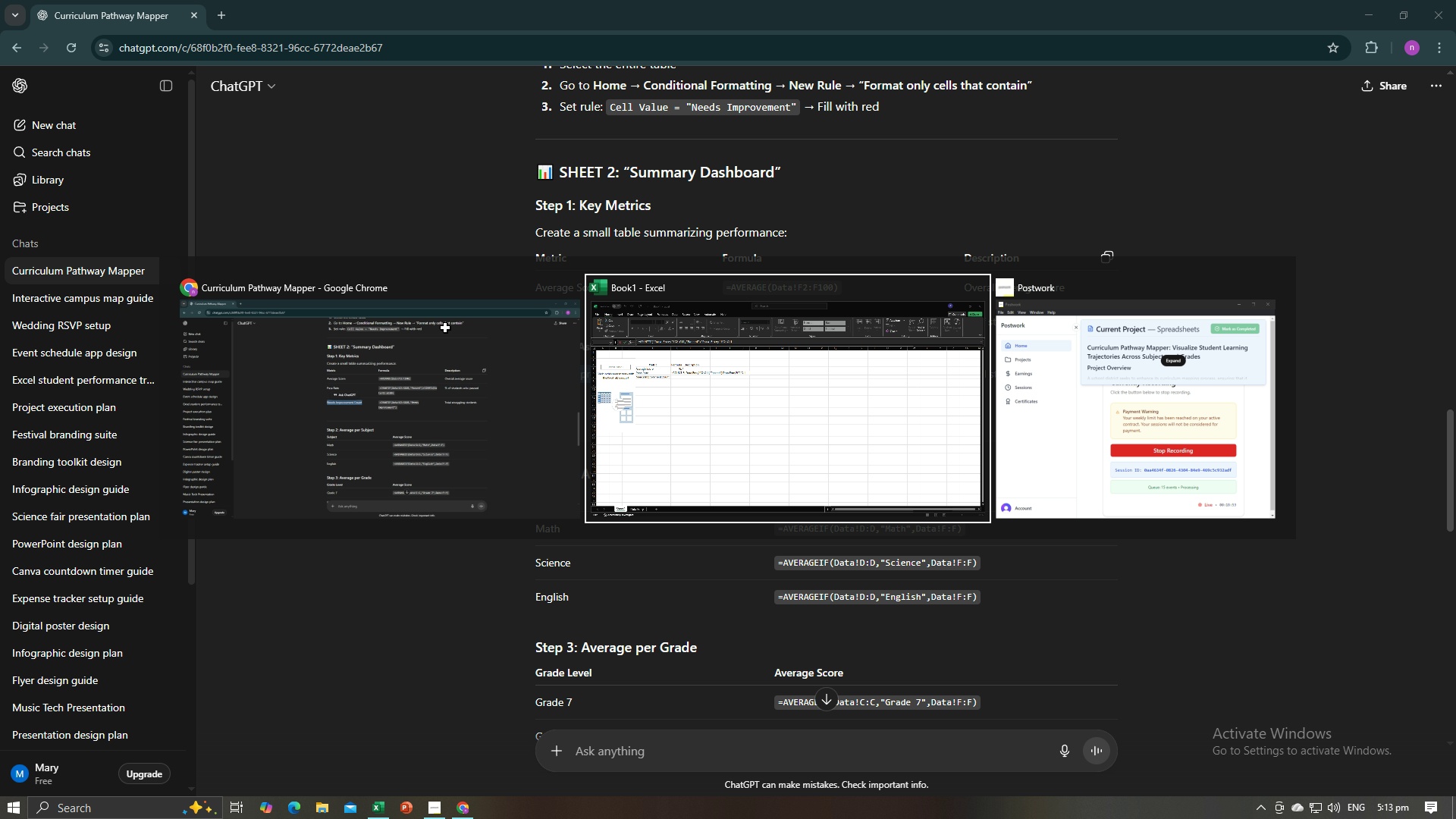 
key(Alt+Tab)
 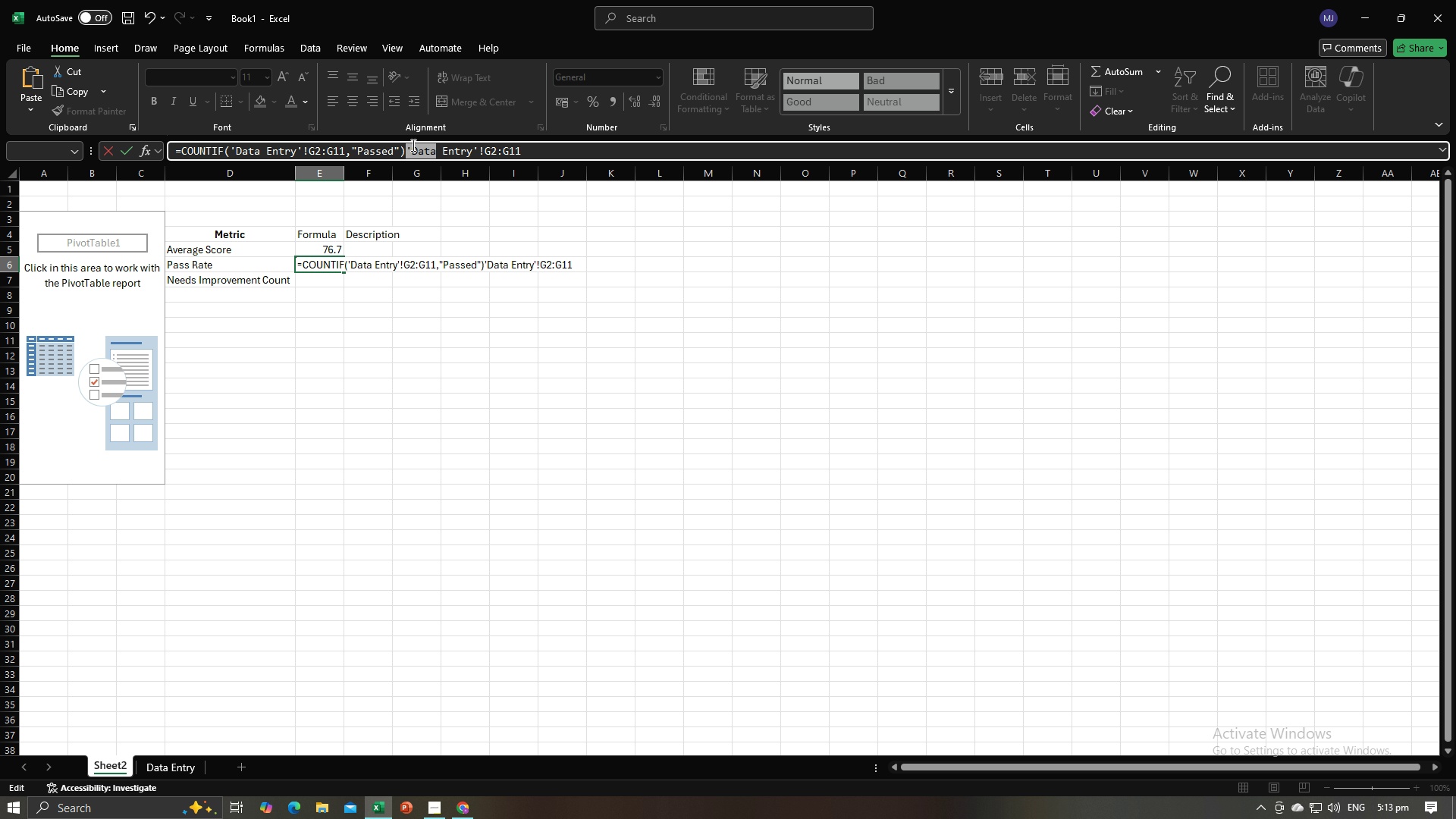 
left_click([407, 146])
 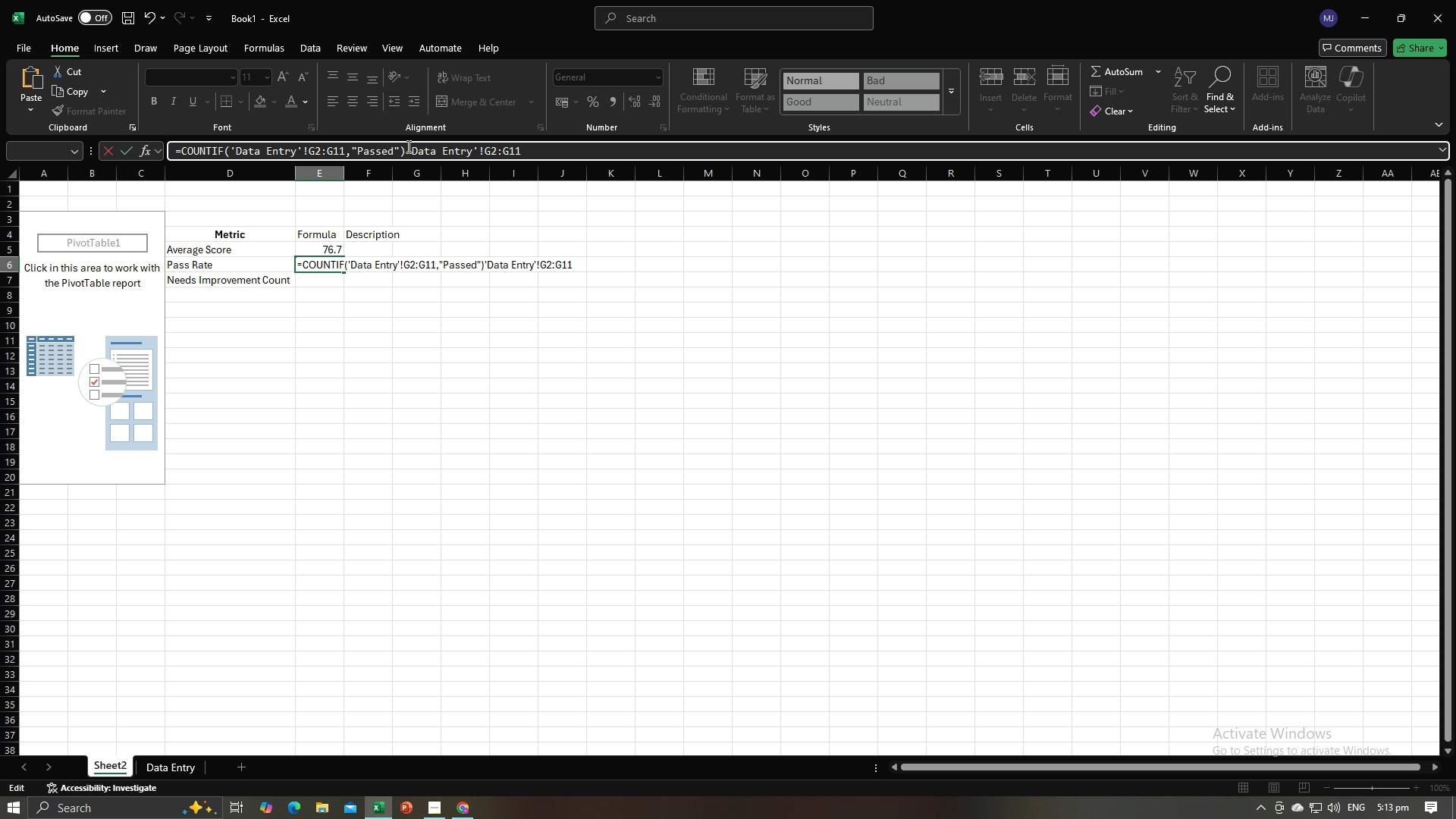 
key(Slash)
 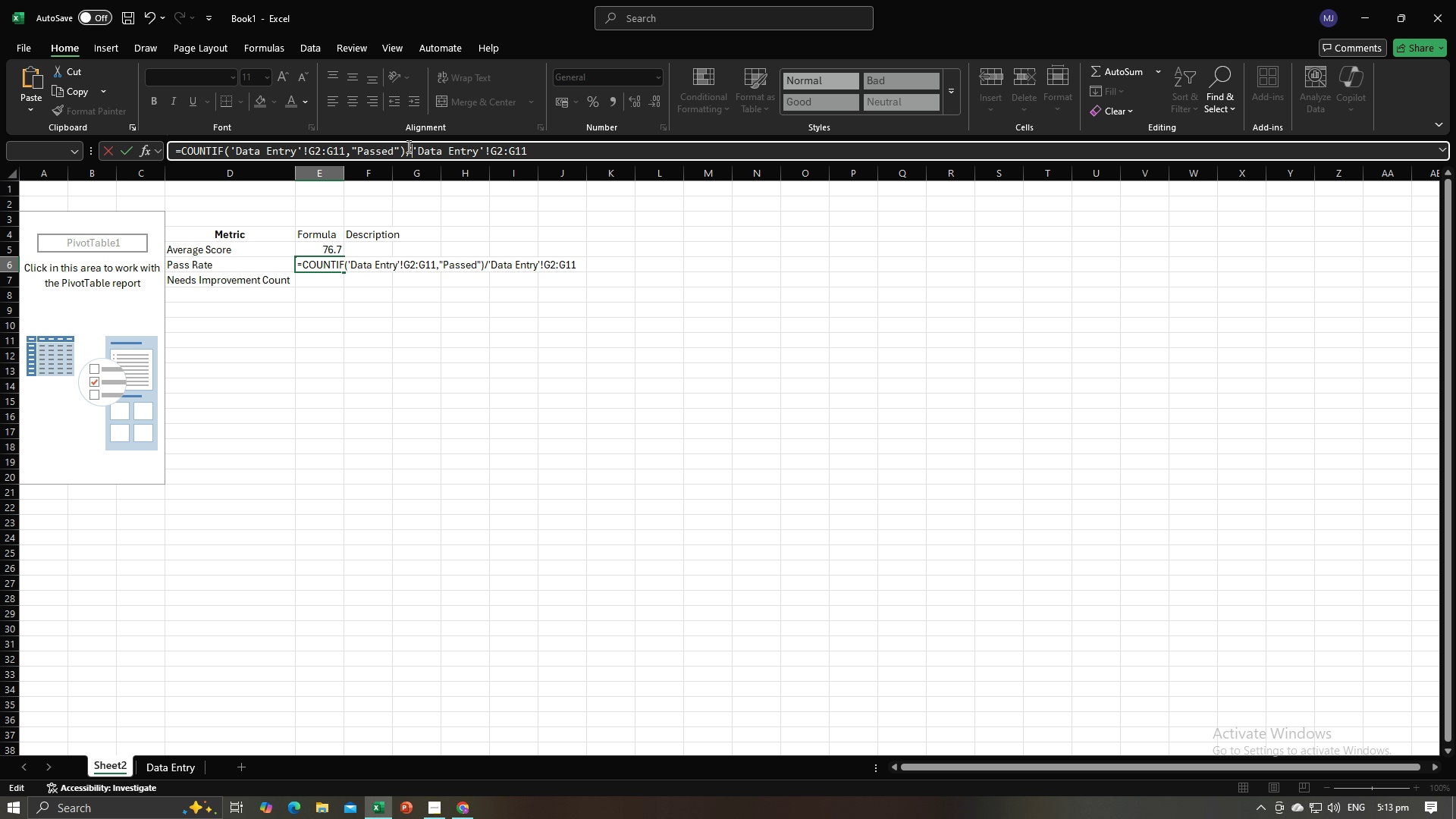 
key(Alt+AltLeft)
 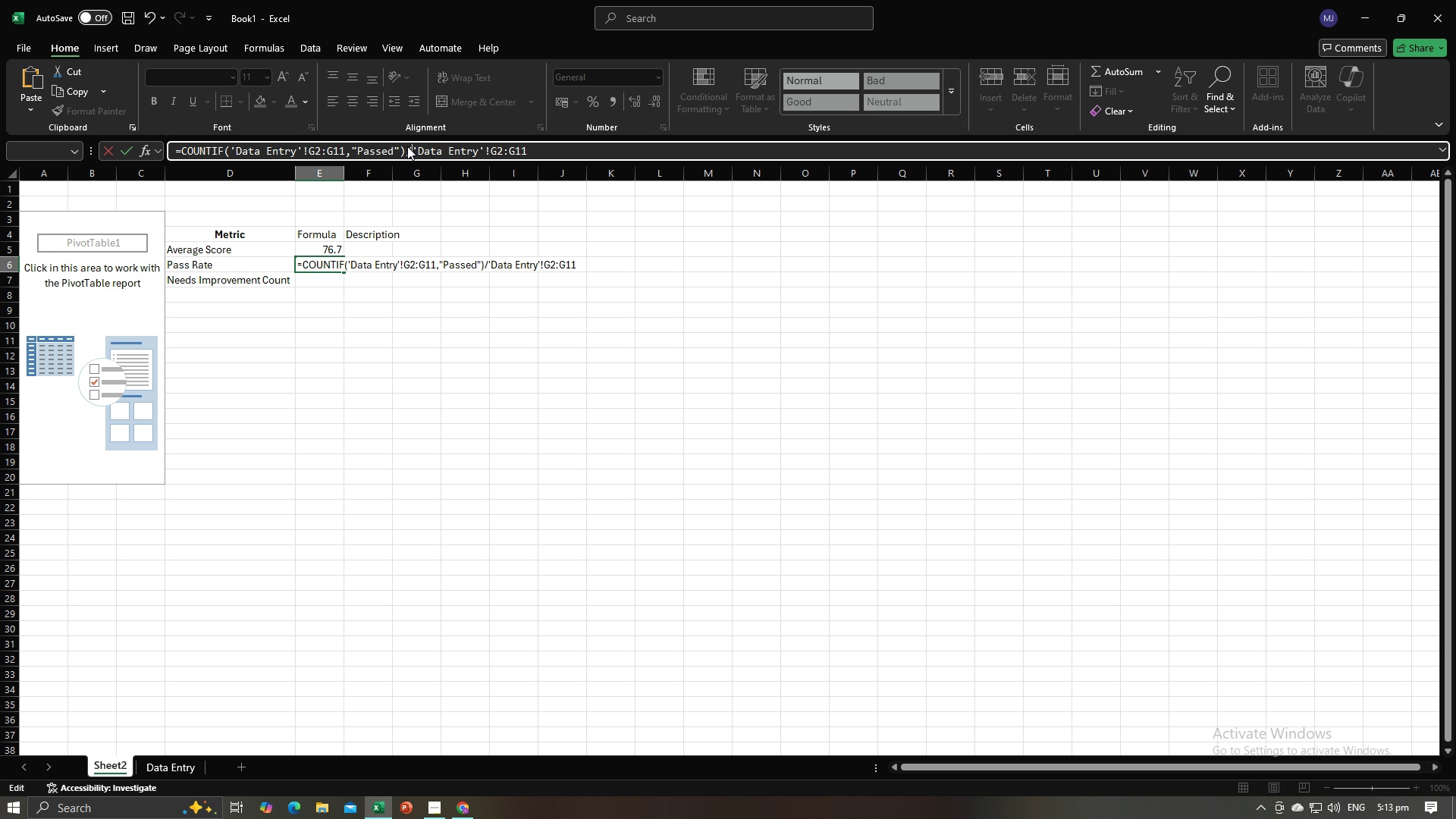 
key(Alt+Tab)
 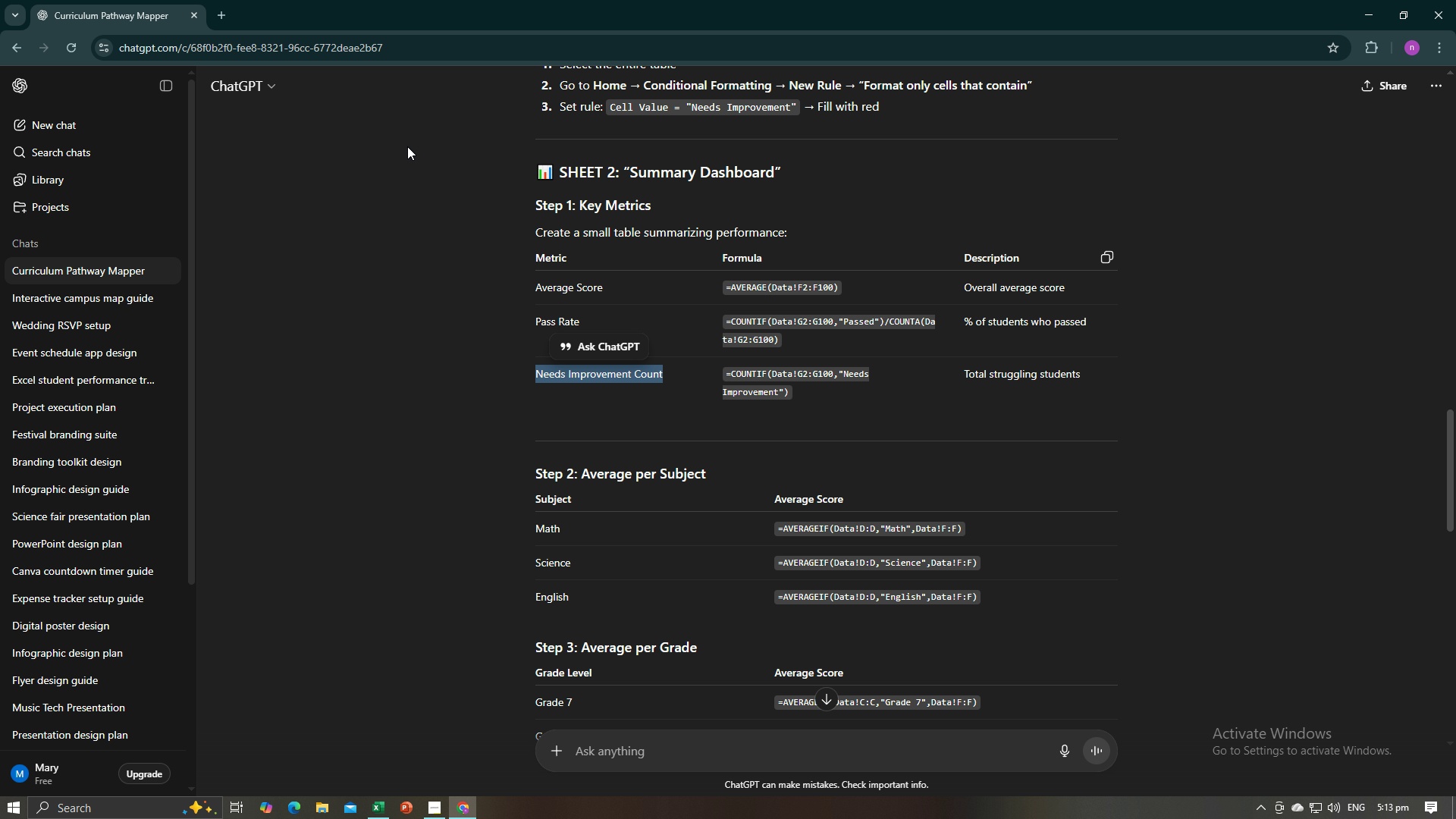 
key(Alt+AltLeft)
 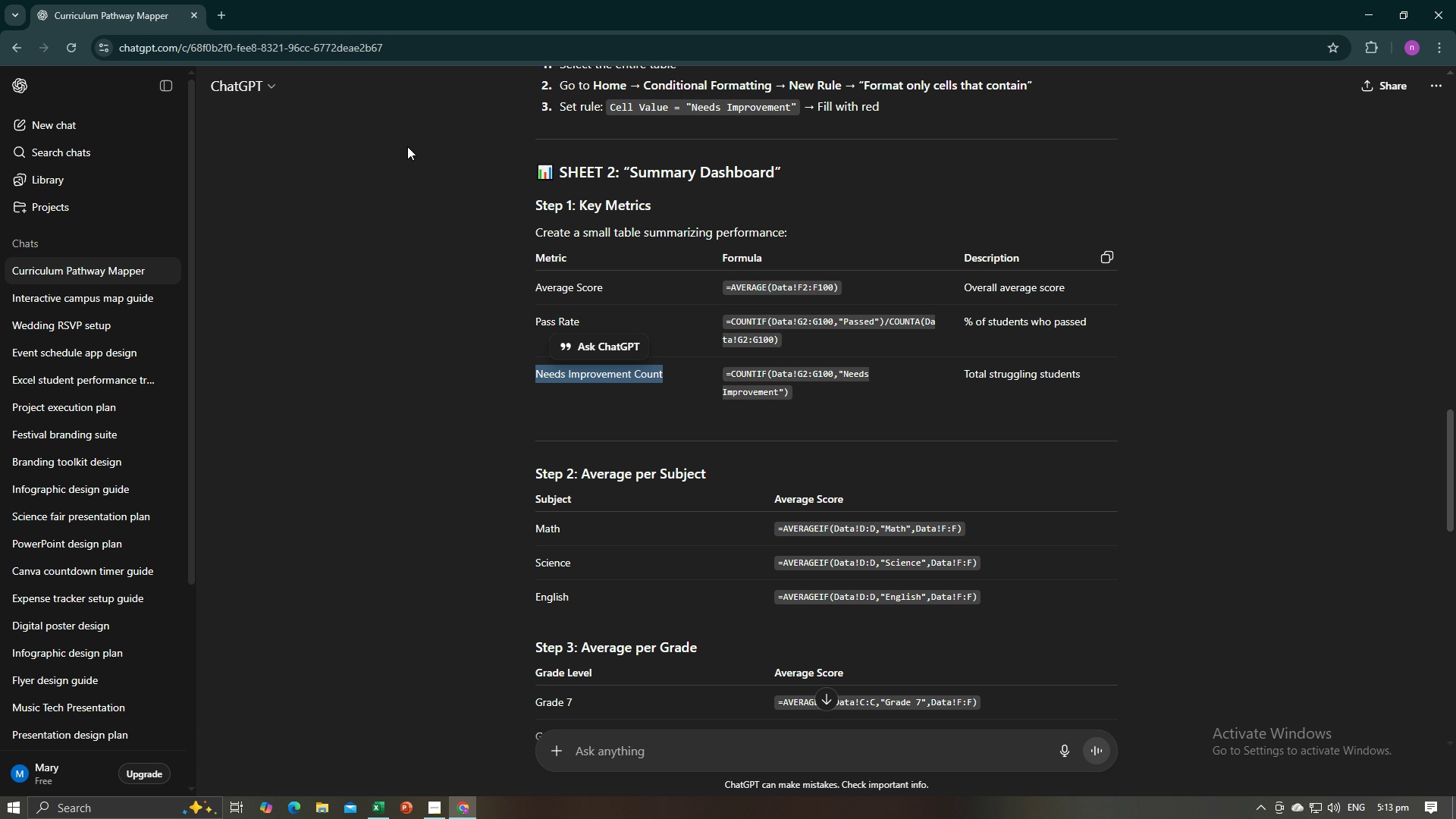 
key(Tab)
type(COUNTA)
 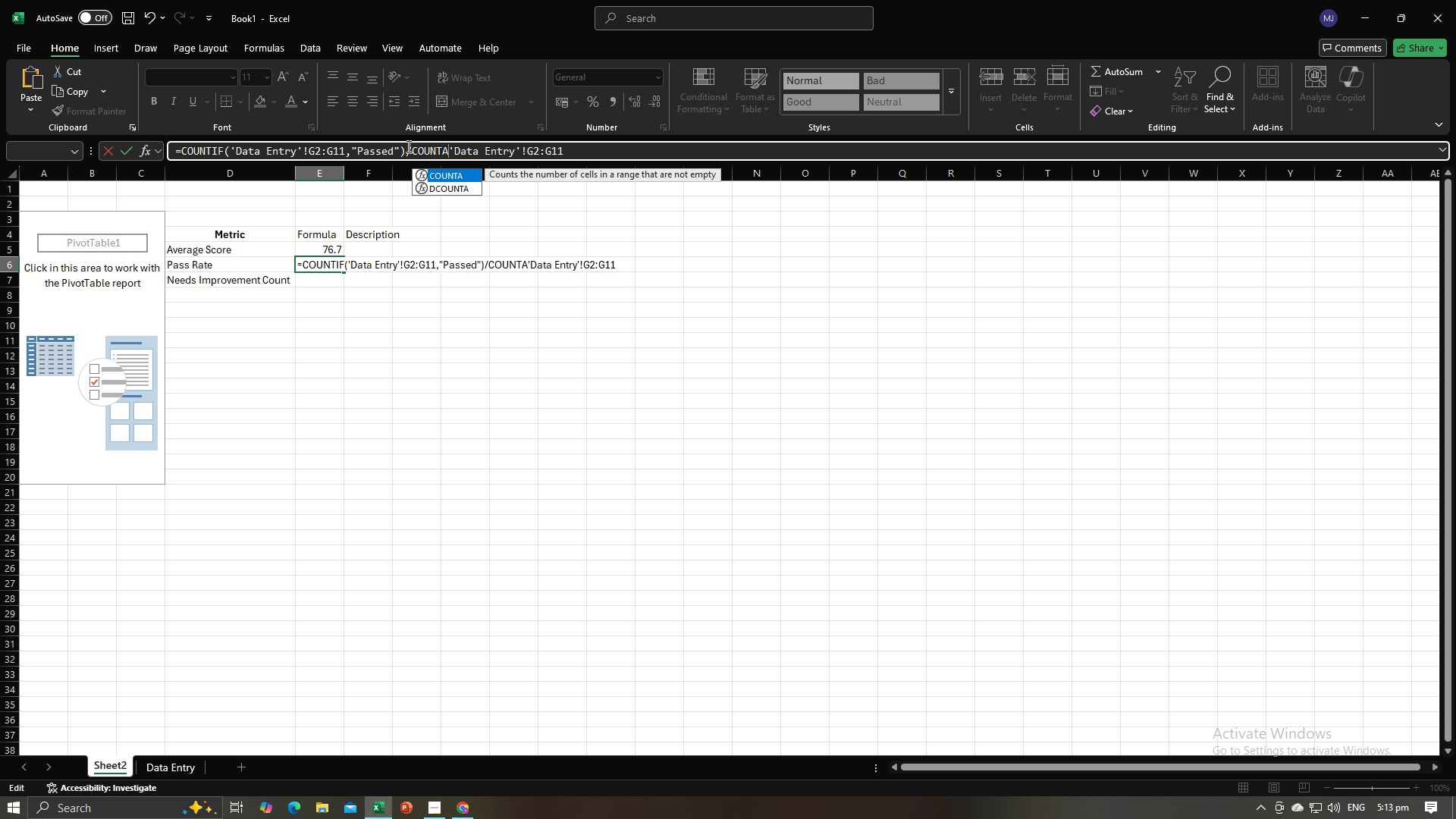 
key(Alt+AltLeft)
 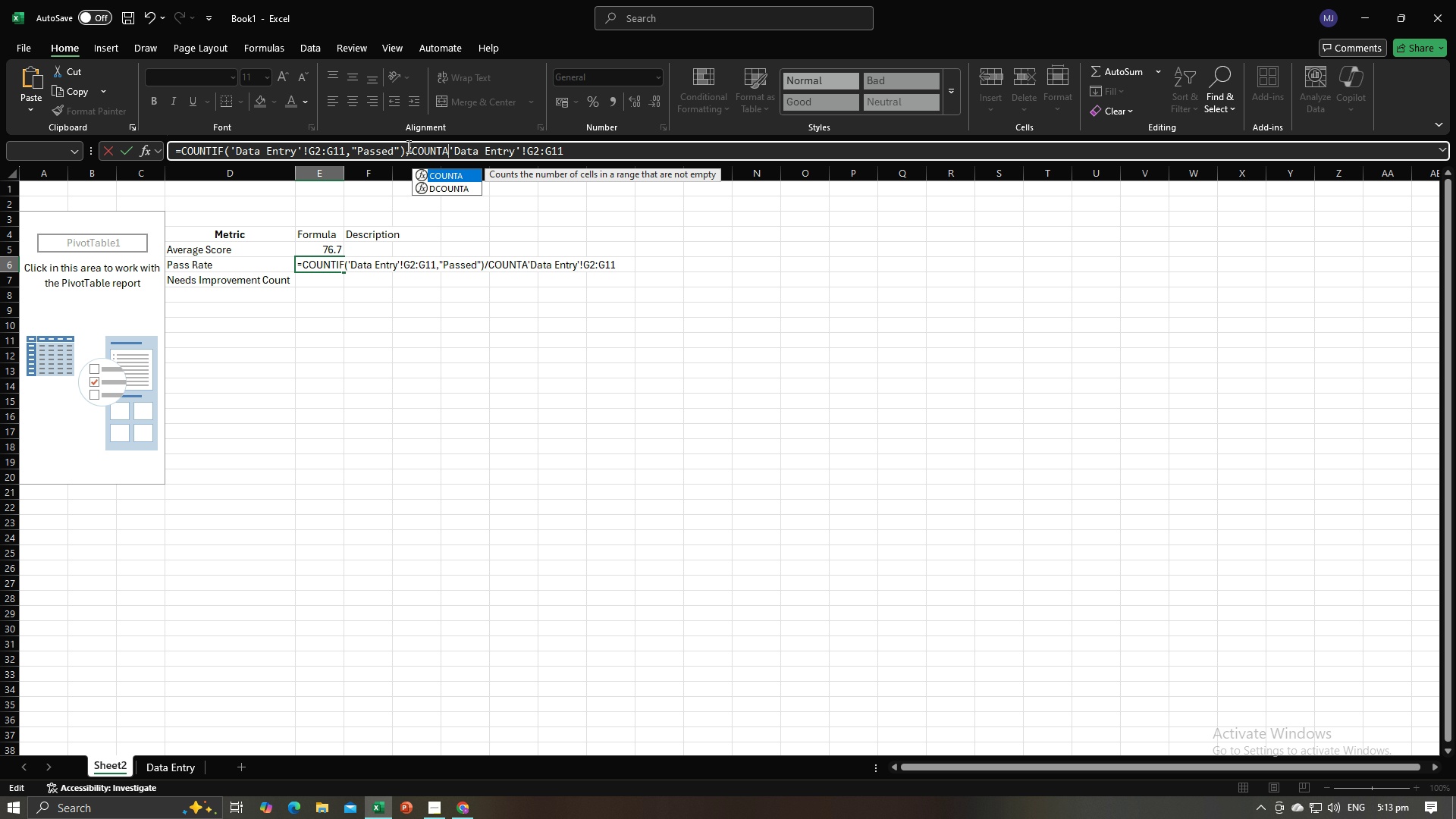 
key(Alt+Tab)
 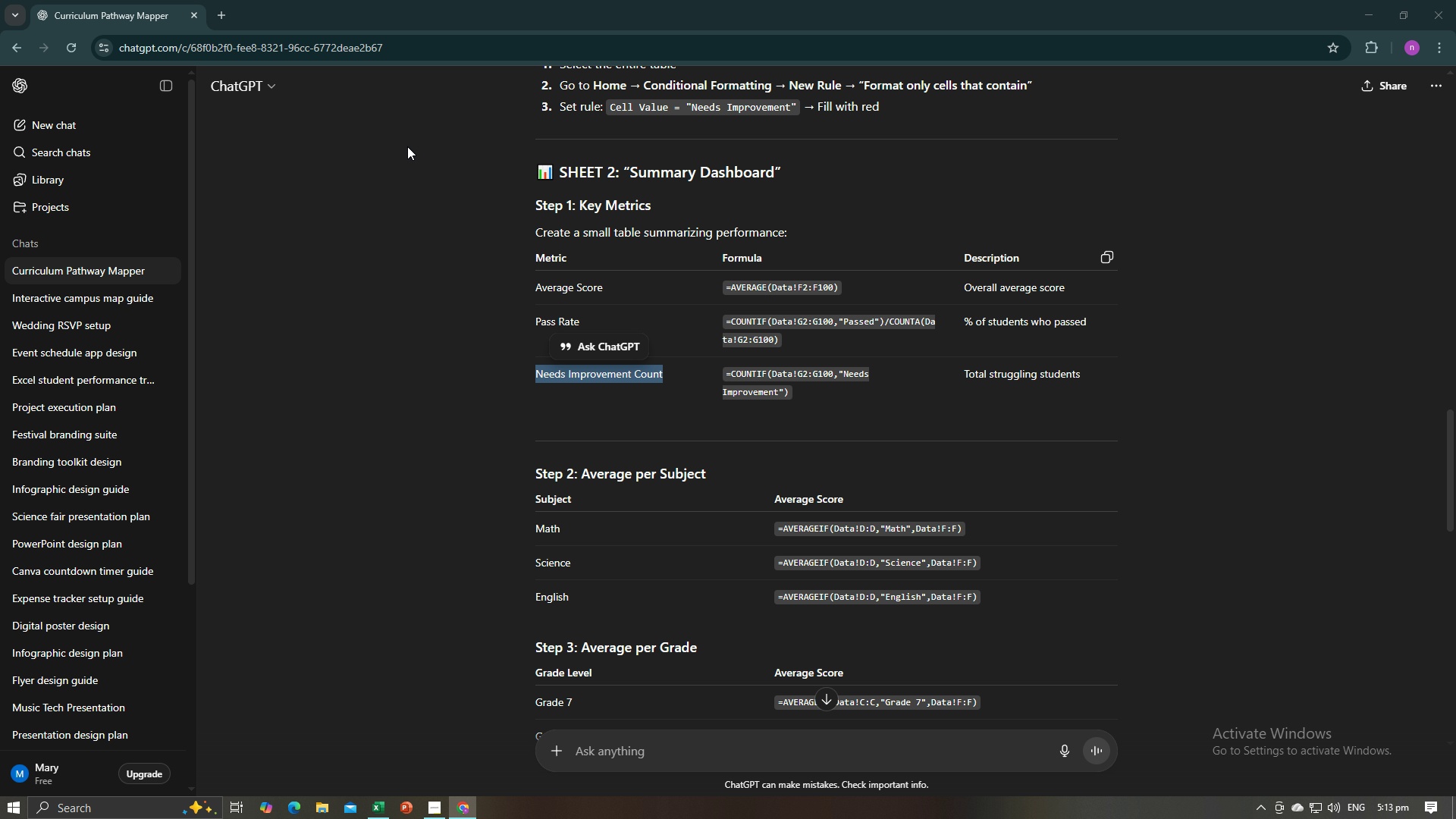 
key(Alt+AltLeft)
 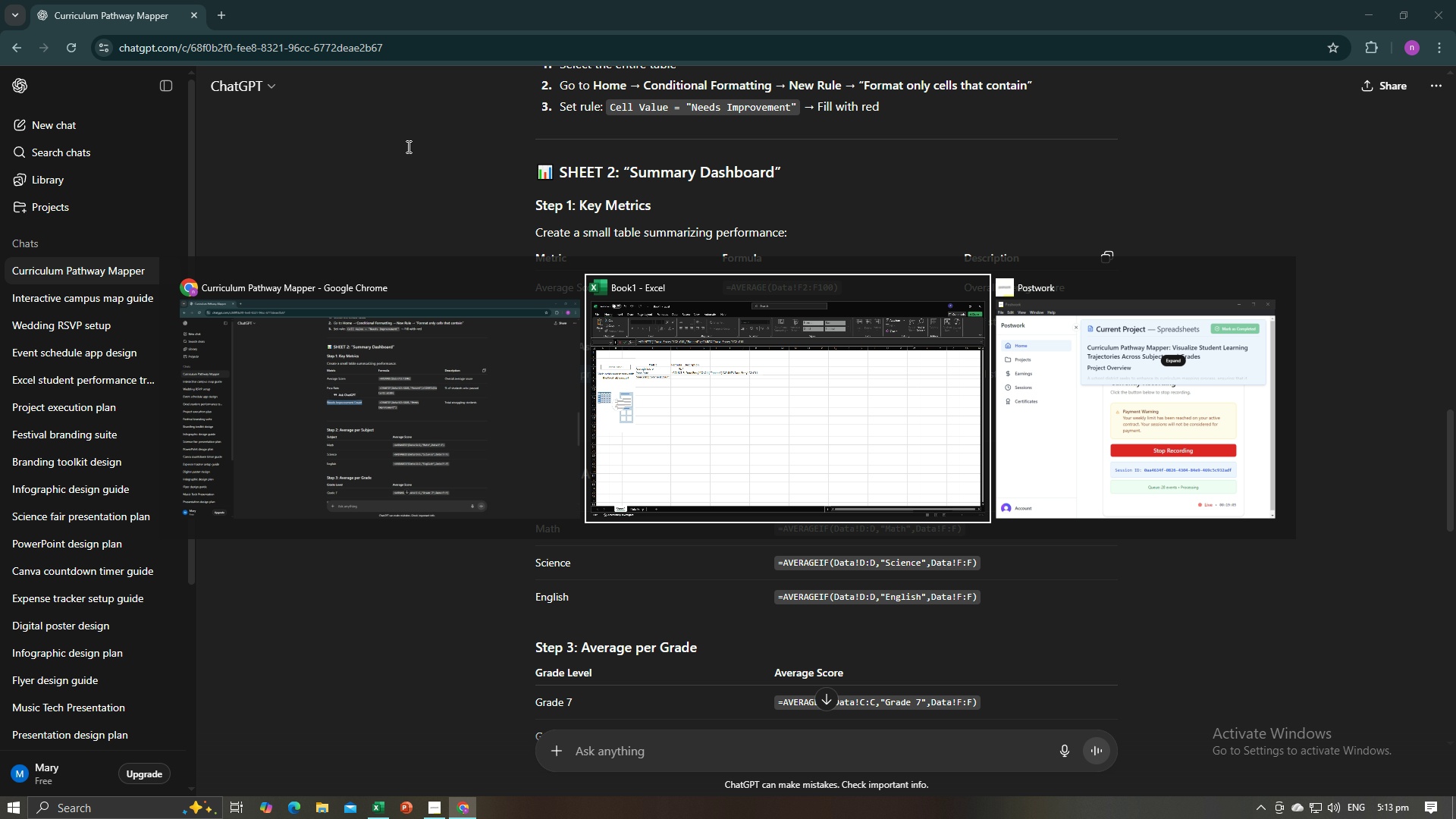 
key(Alt+Tab)
 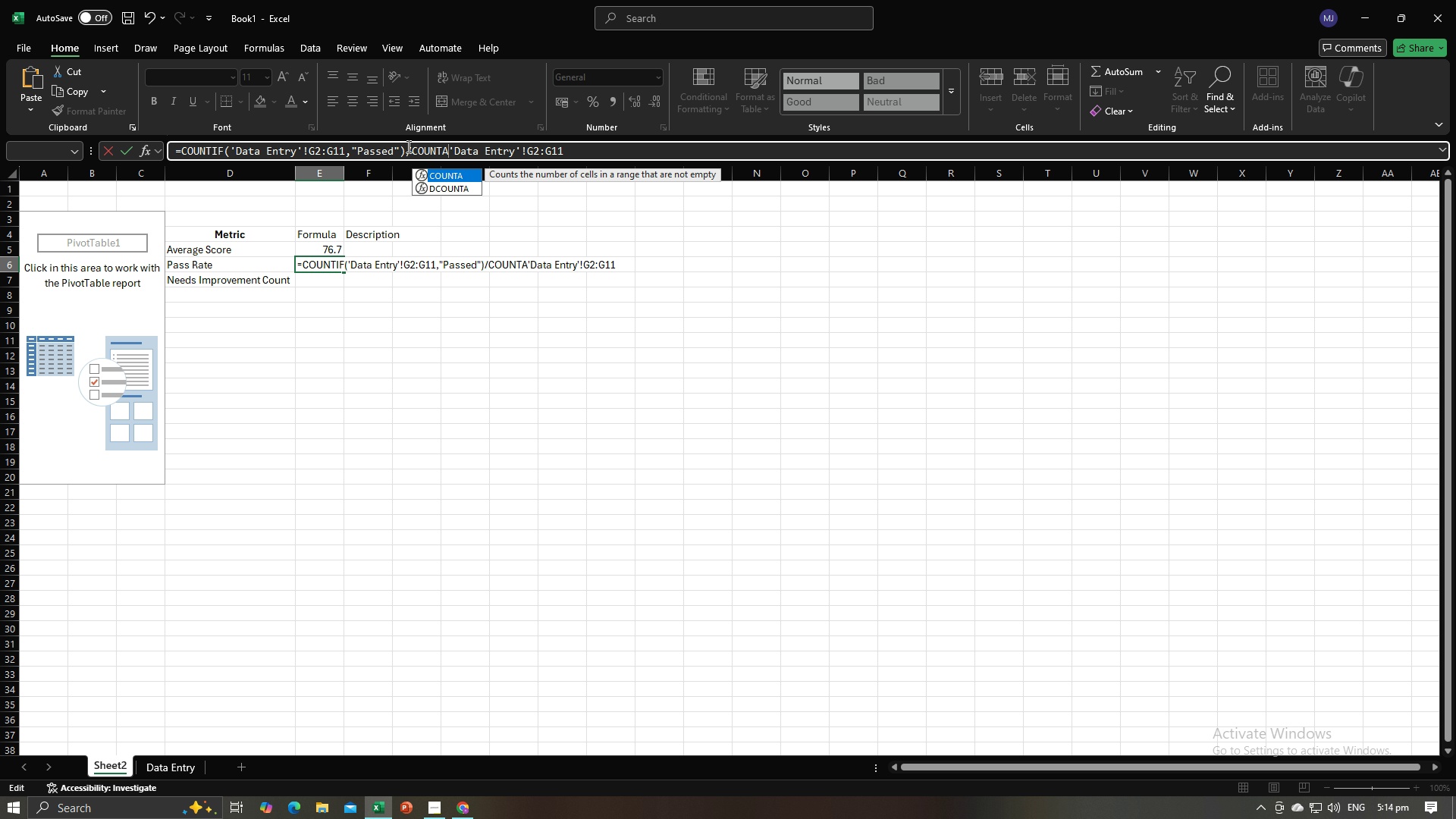 
key(Shift+9)
 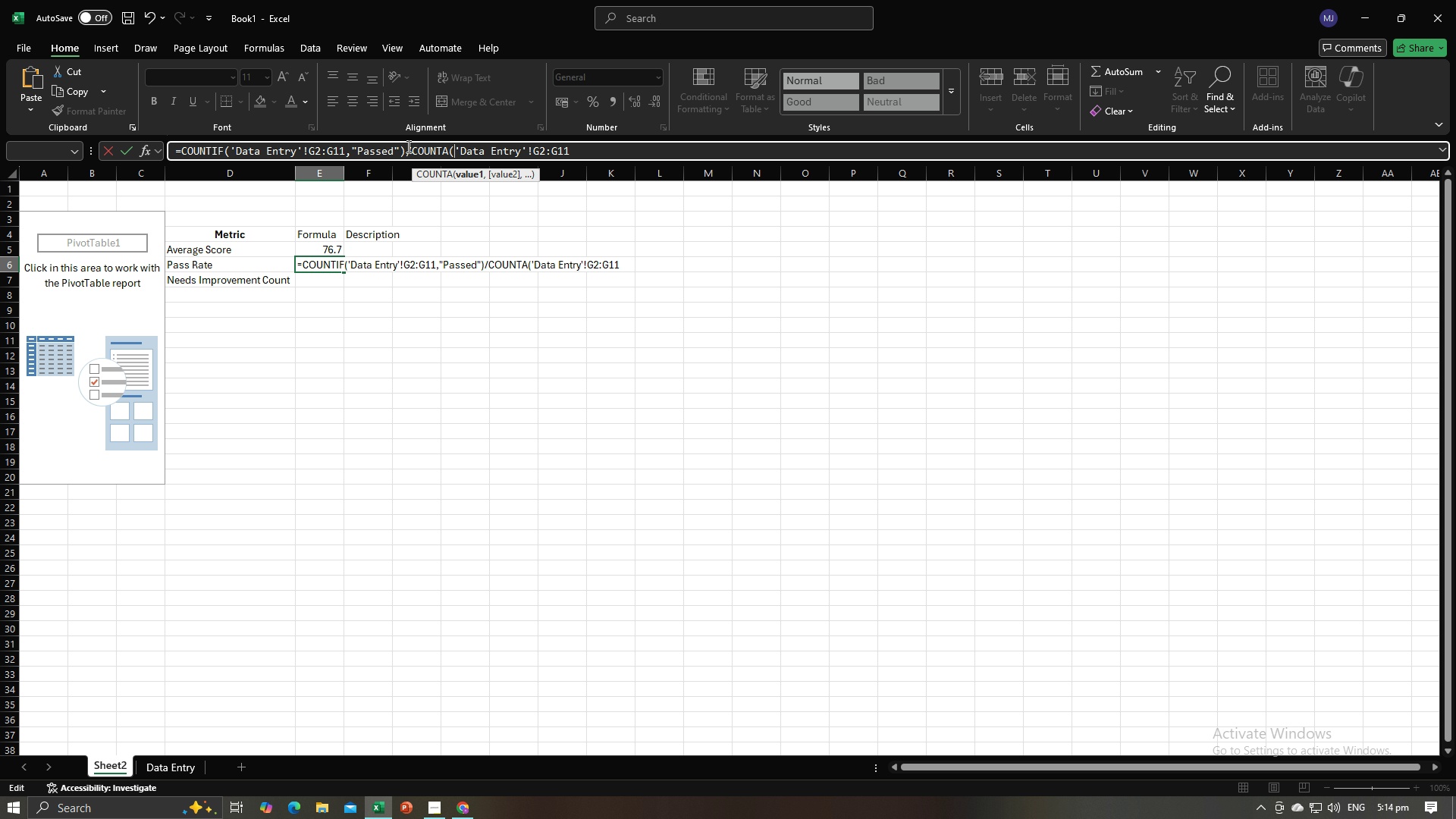 
key(Alt+AltLeft)
 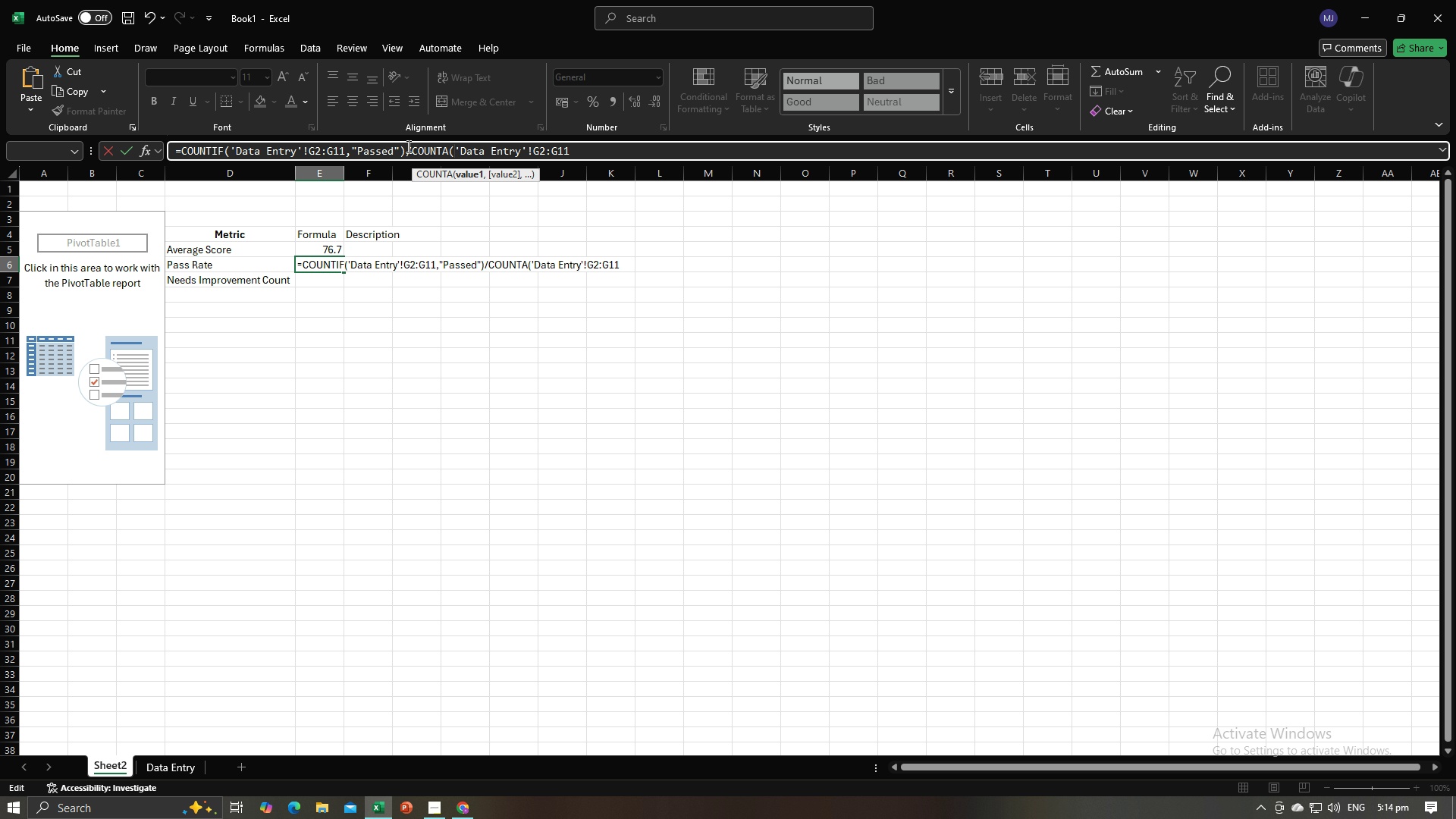 
key(Alt+Tab)
 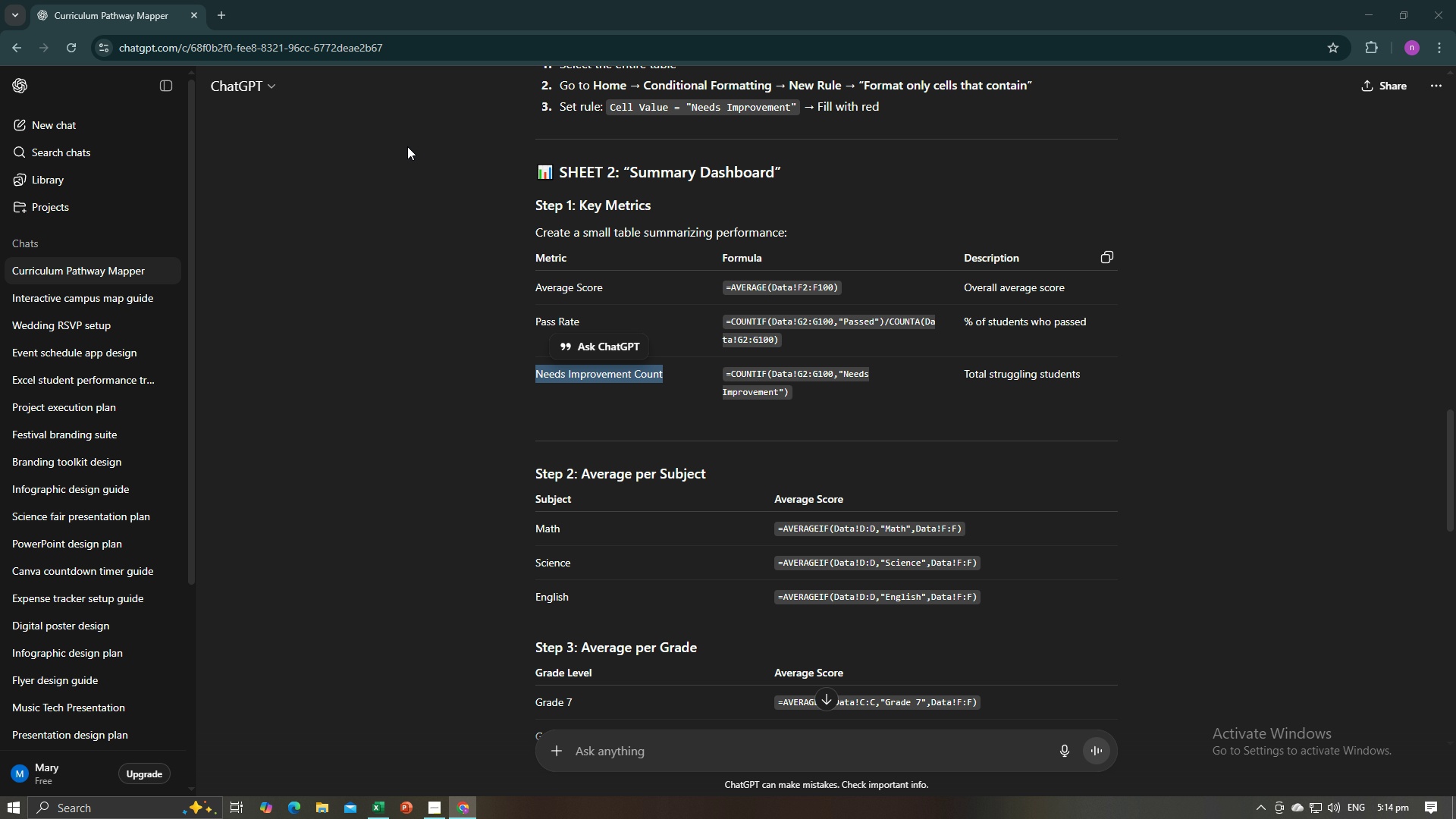 
key(Alt+AltLeft)
 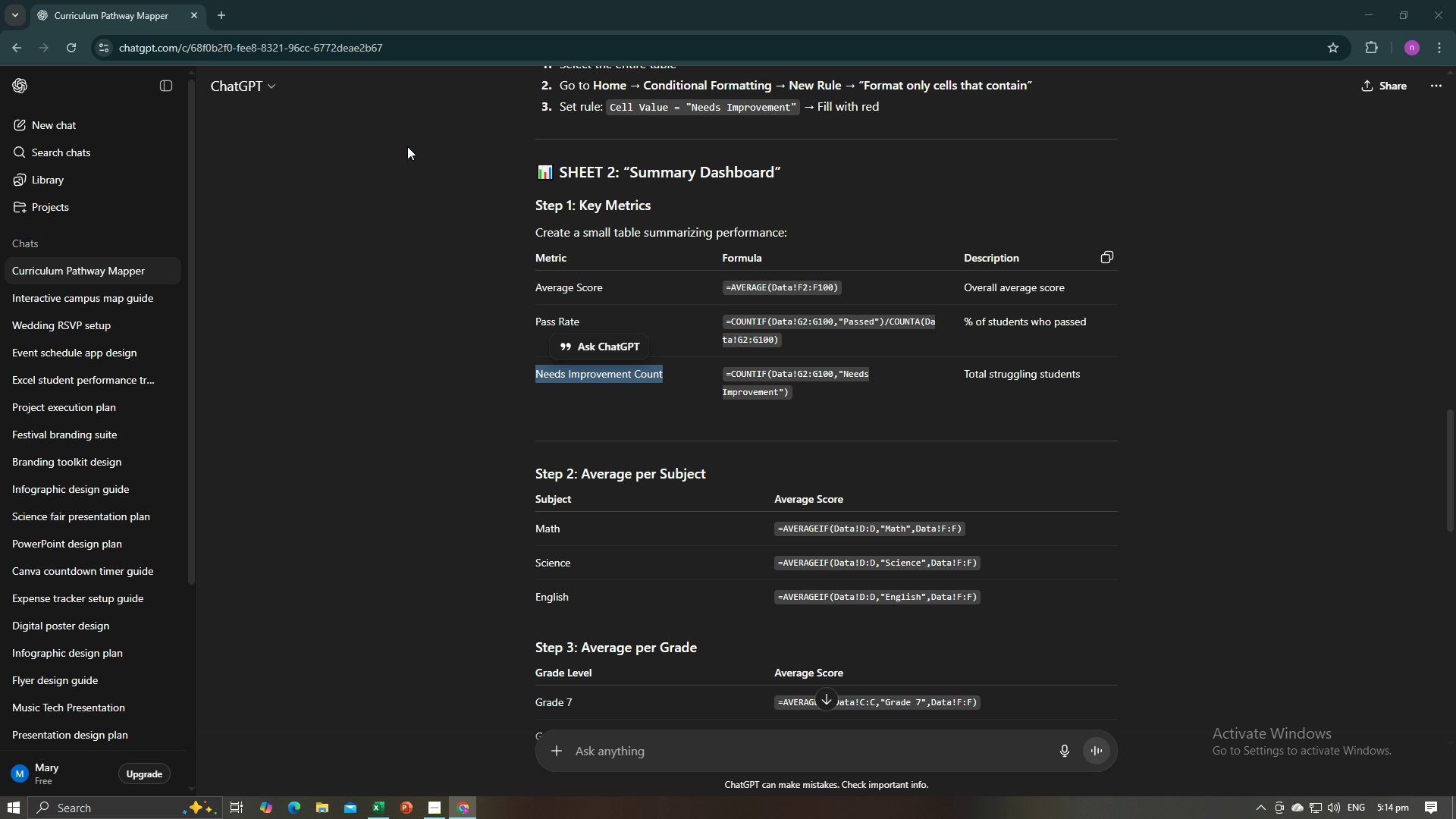 
key(Alt+Tab)
 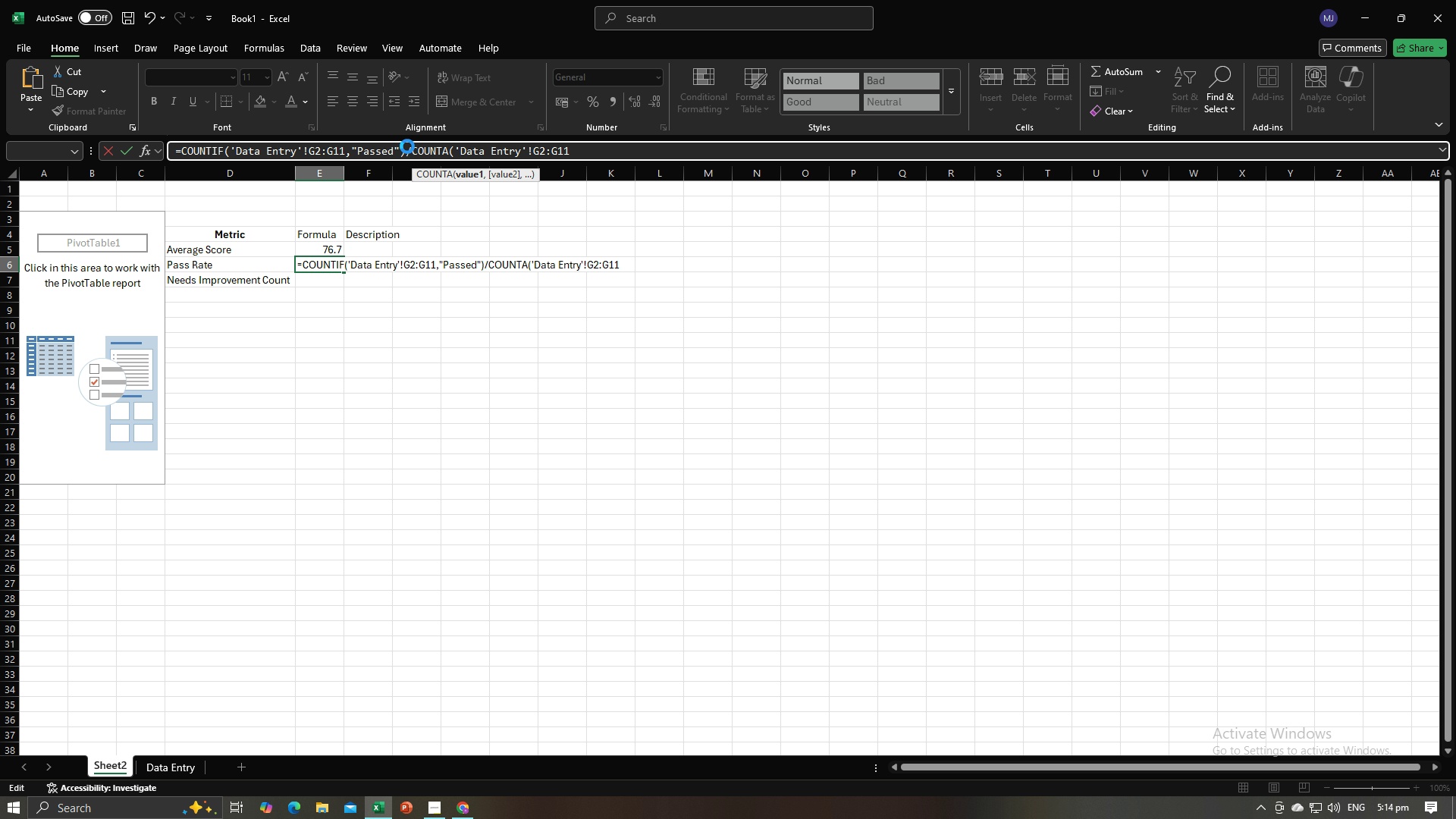 
key(Enter)
 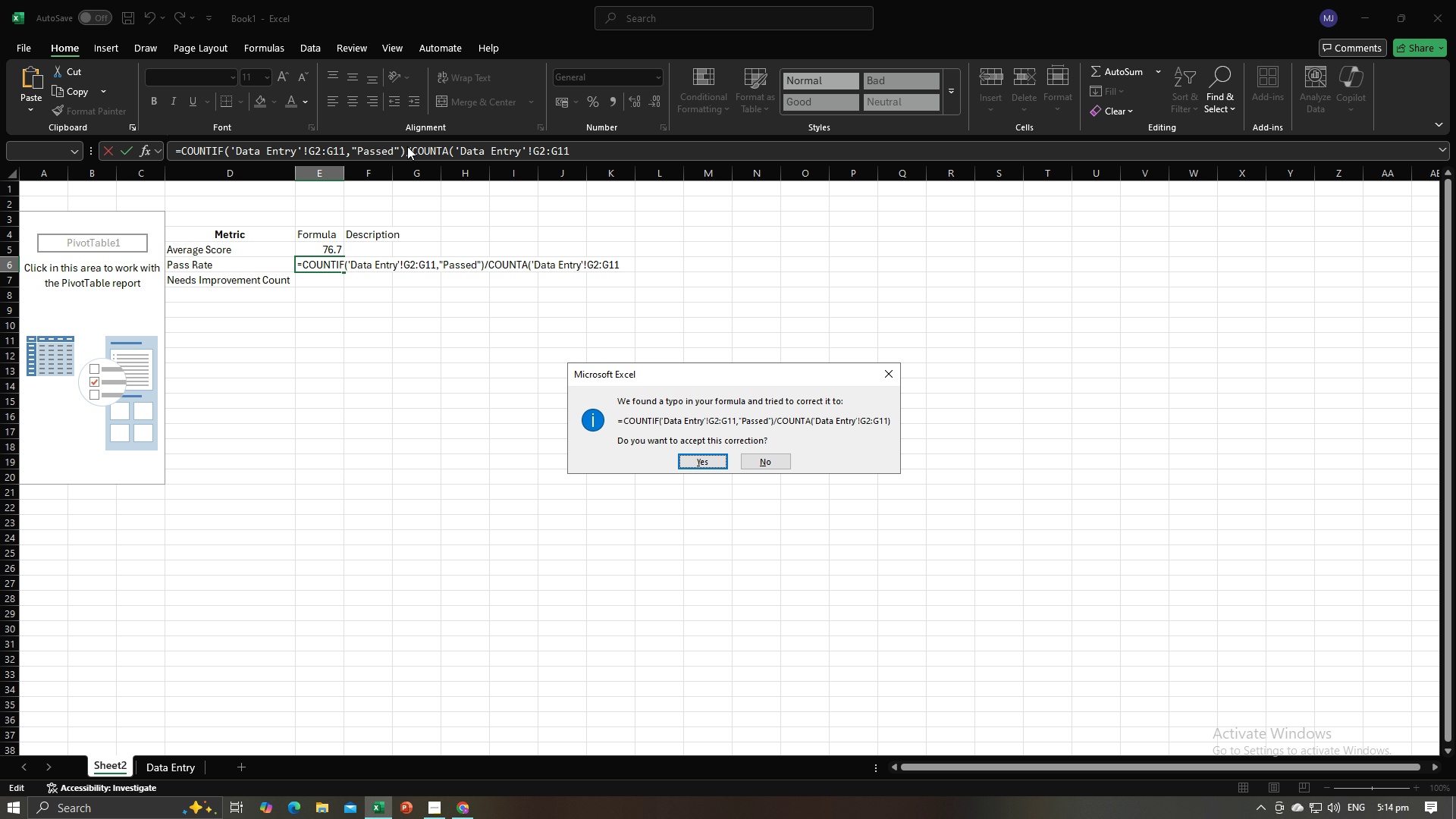 
key(Enter)
 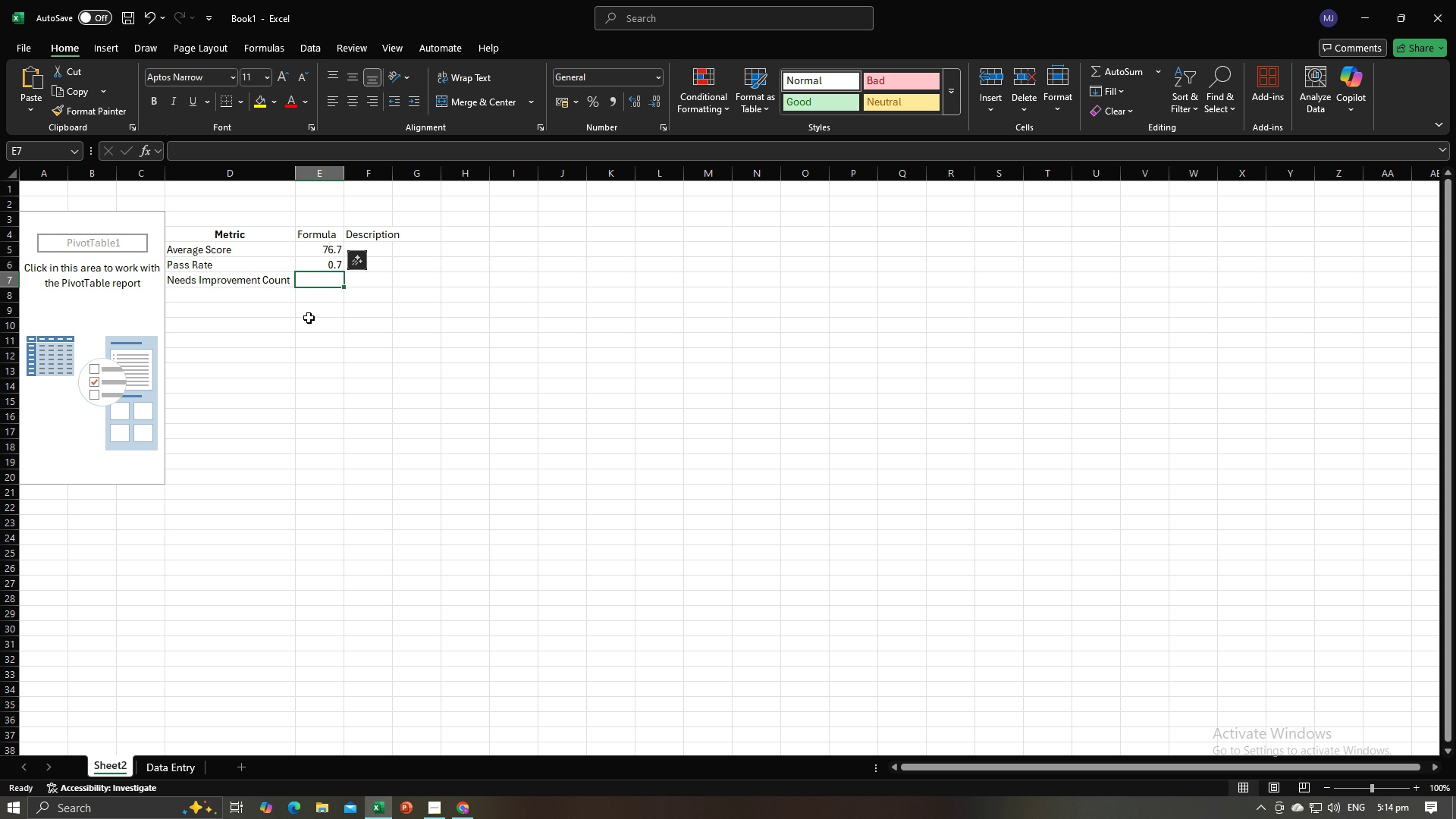 
left_click([307, 297])
 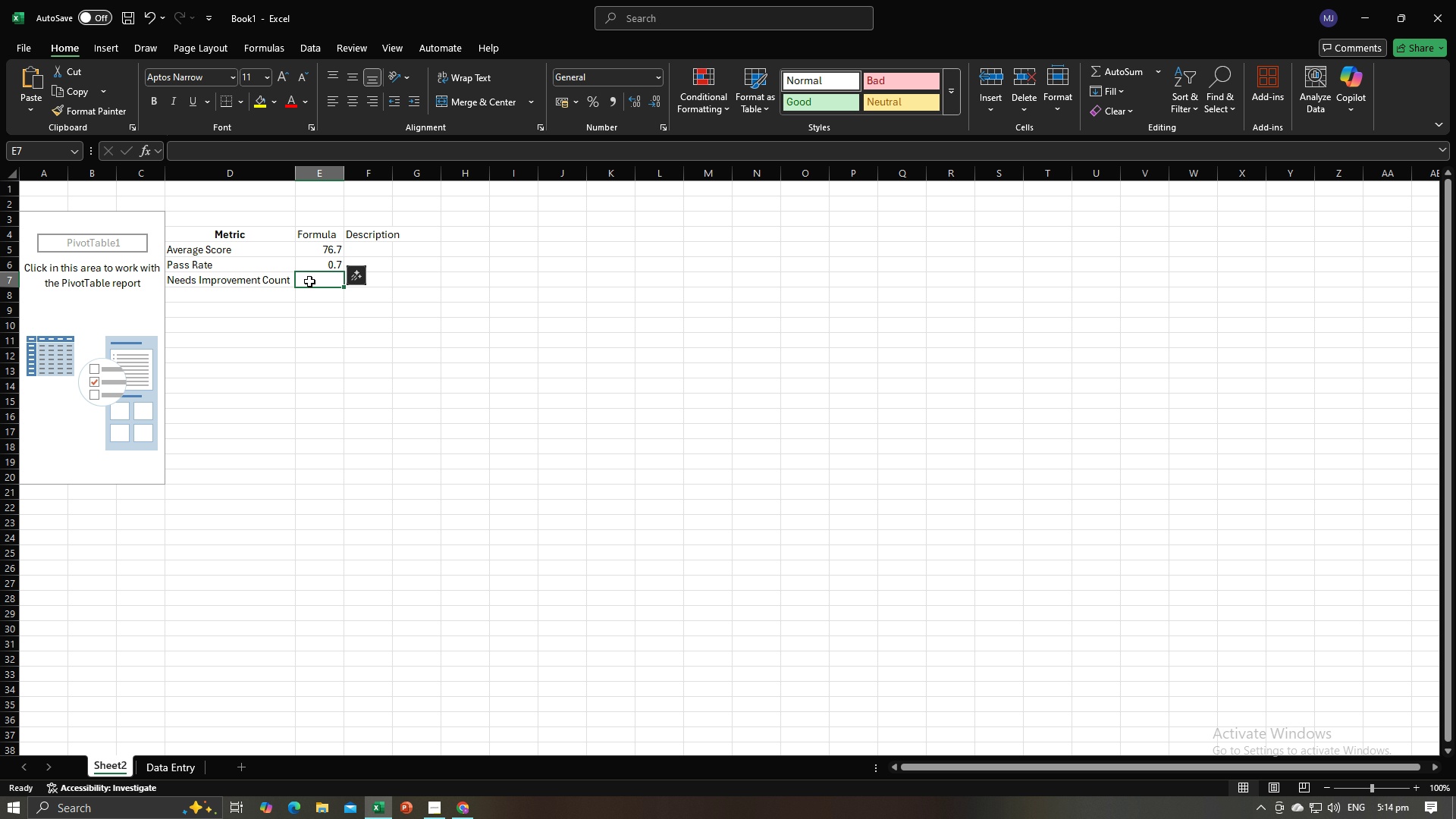 
left_click([309, 281])
 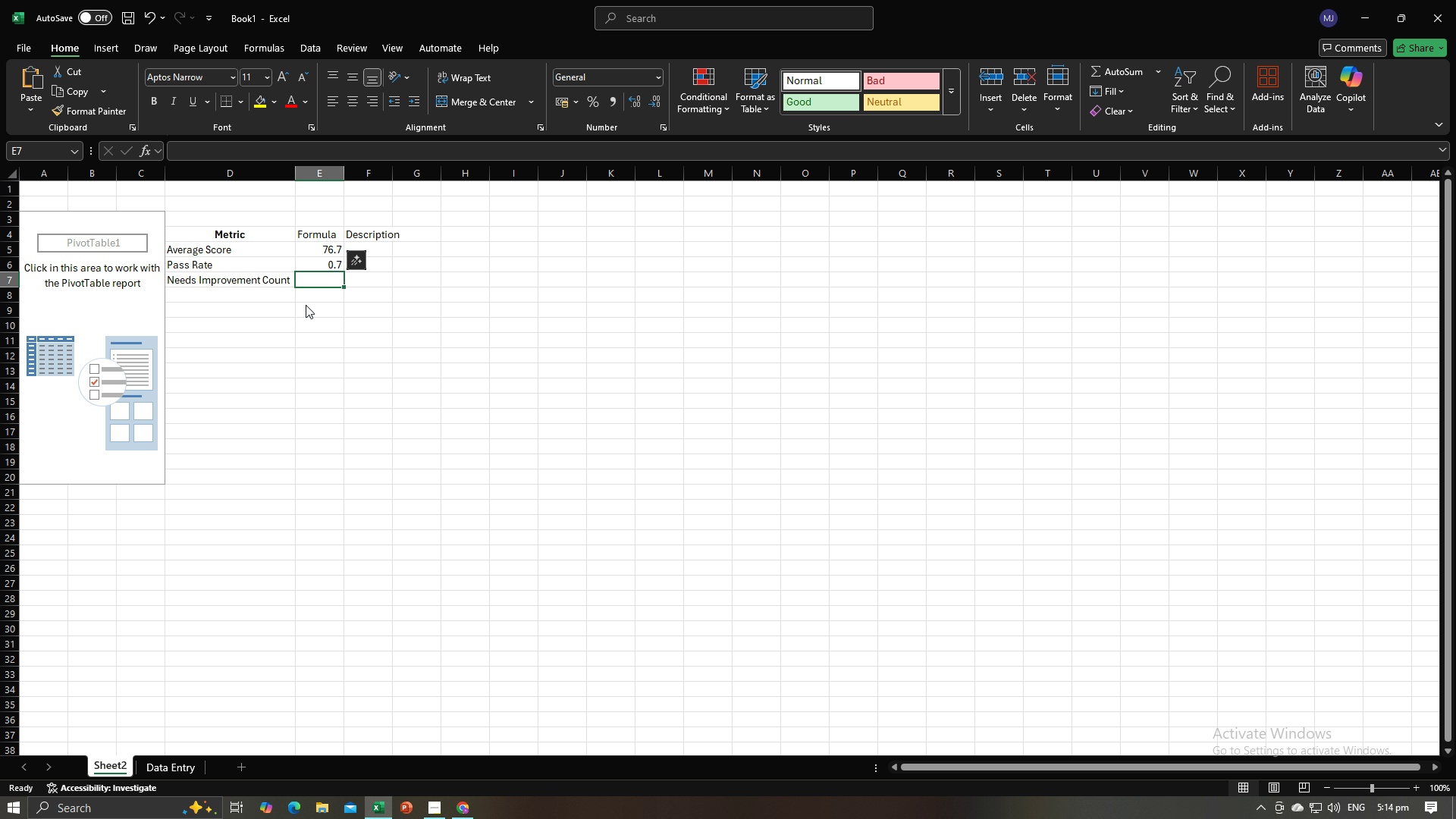 
key(Alt+AltLeft)
 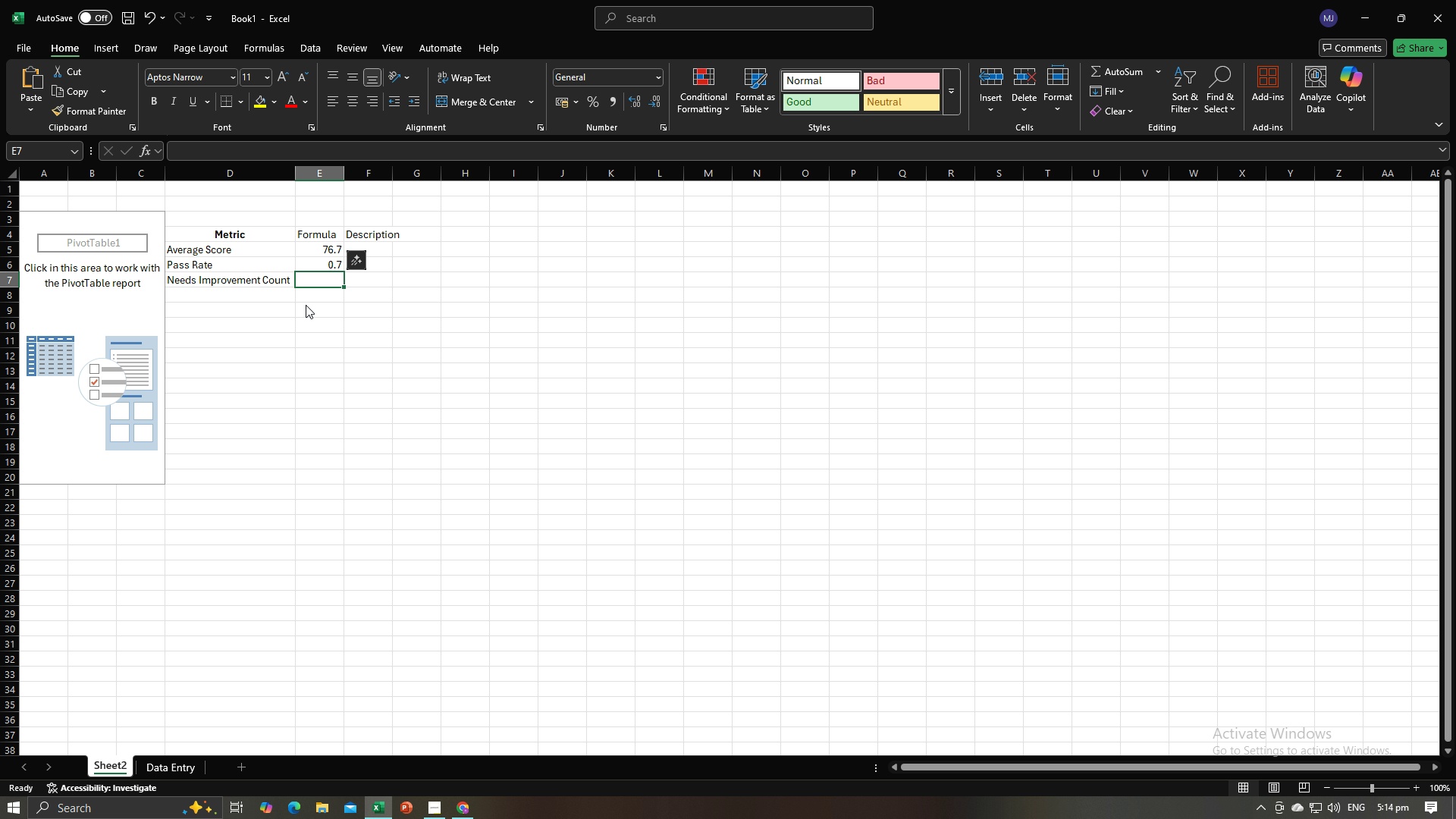 
key(Alt+Tab)
 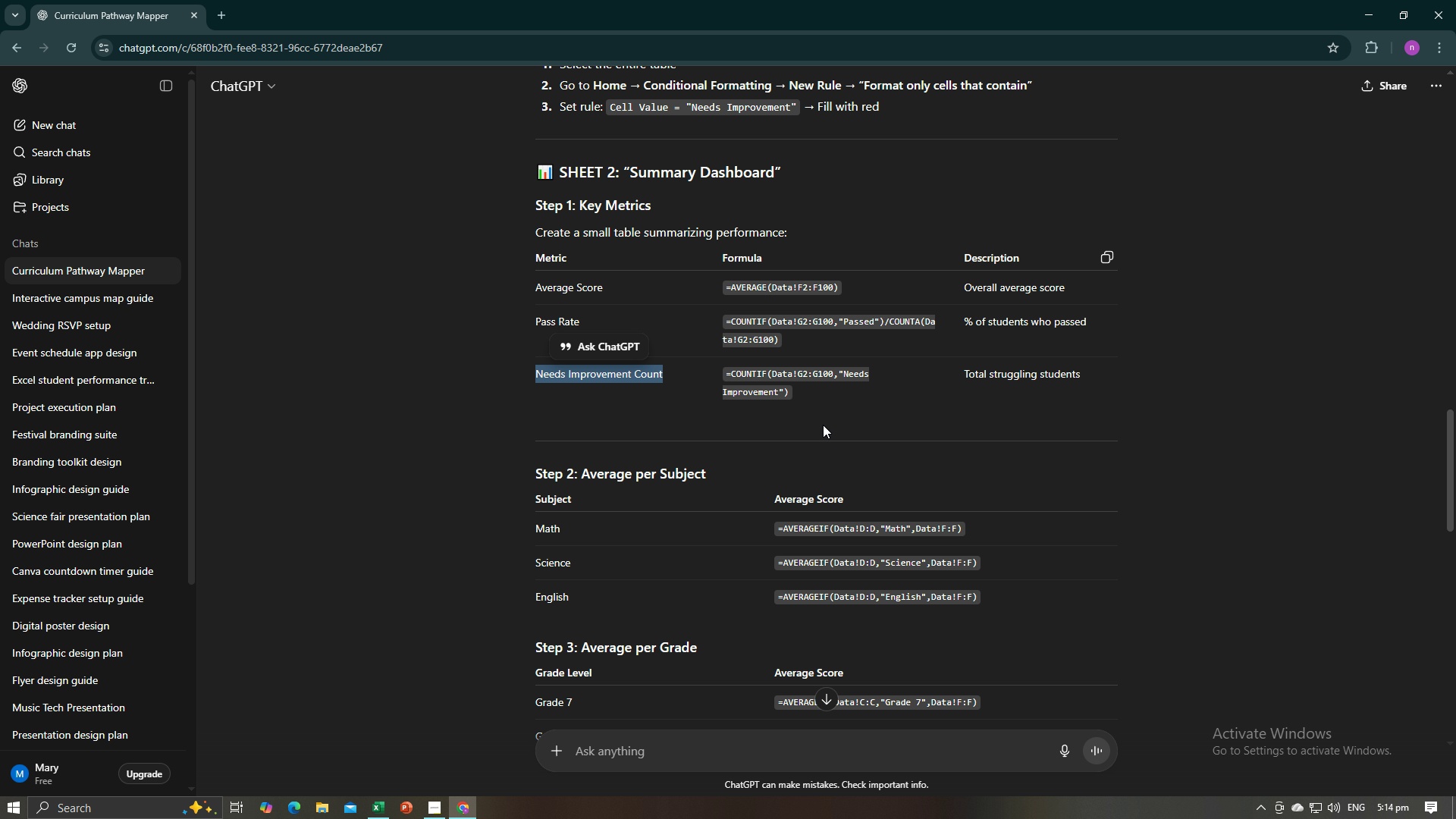 
wait(5.47)
 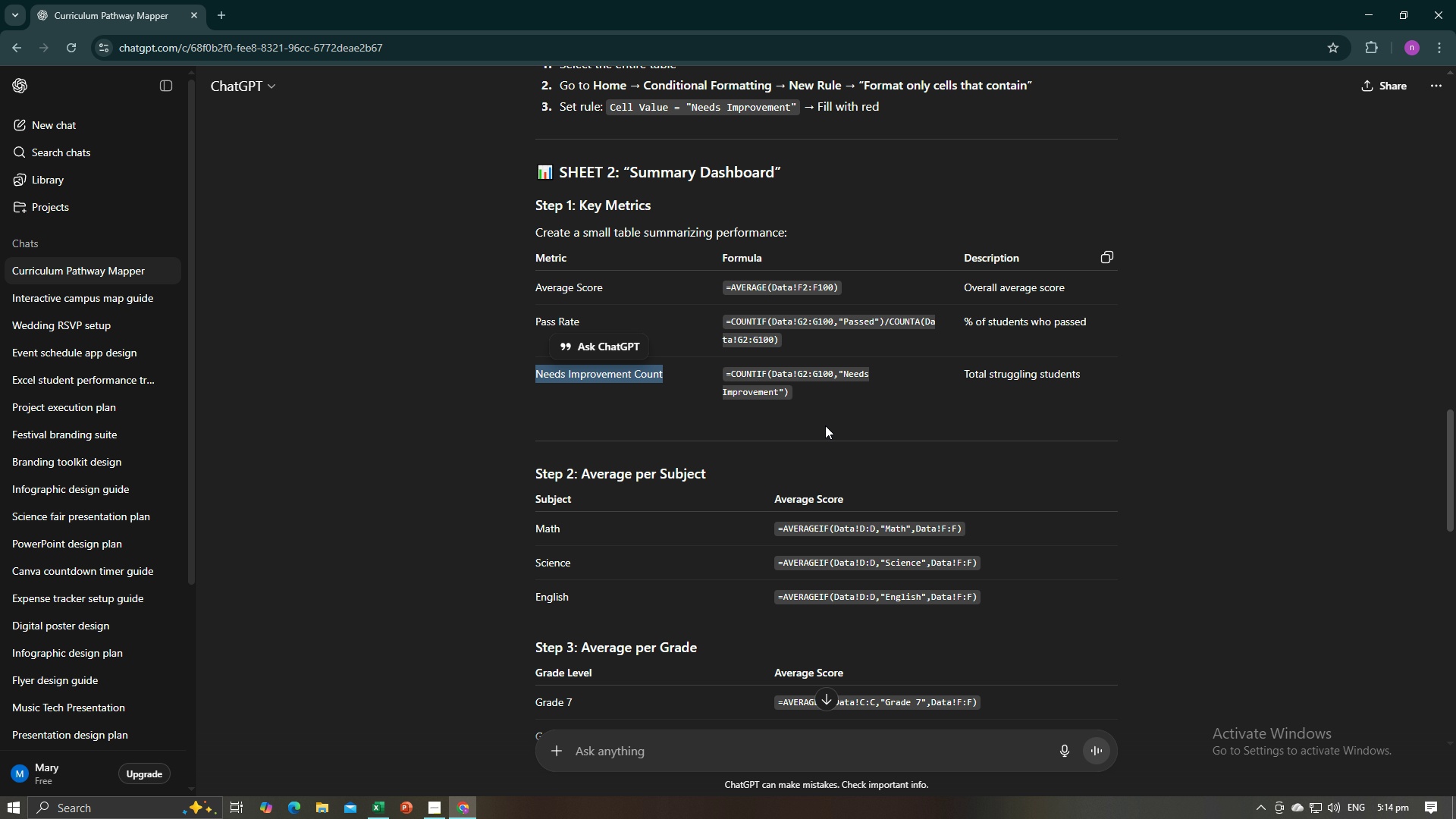 
key(Alt+AltLeft)
 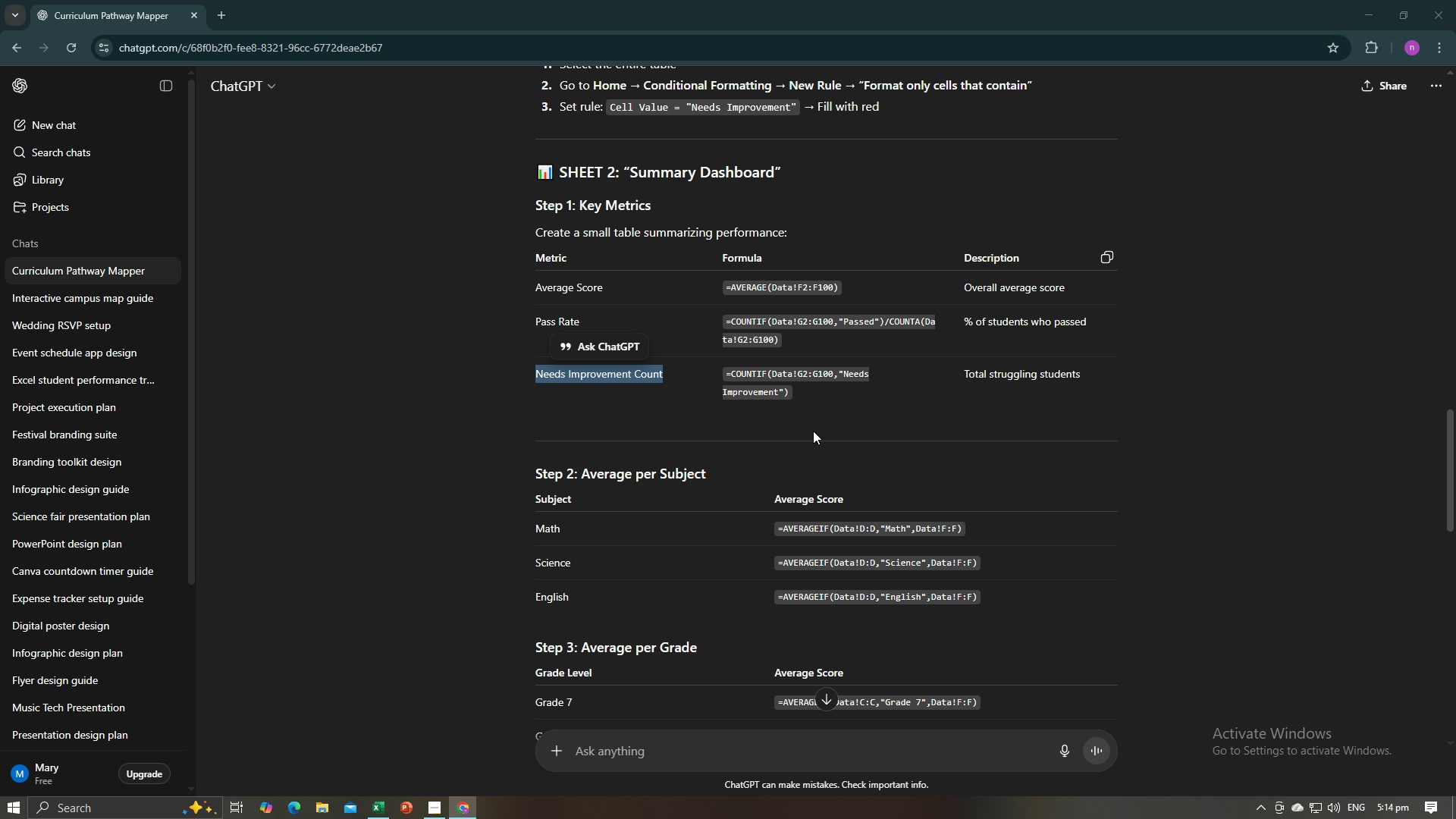 
key(Alt+Tab)
 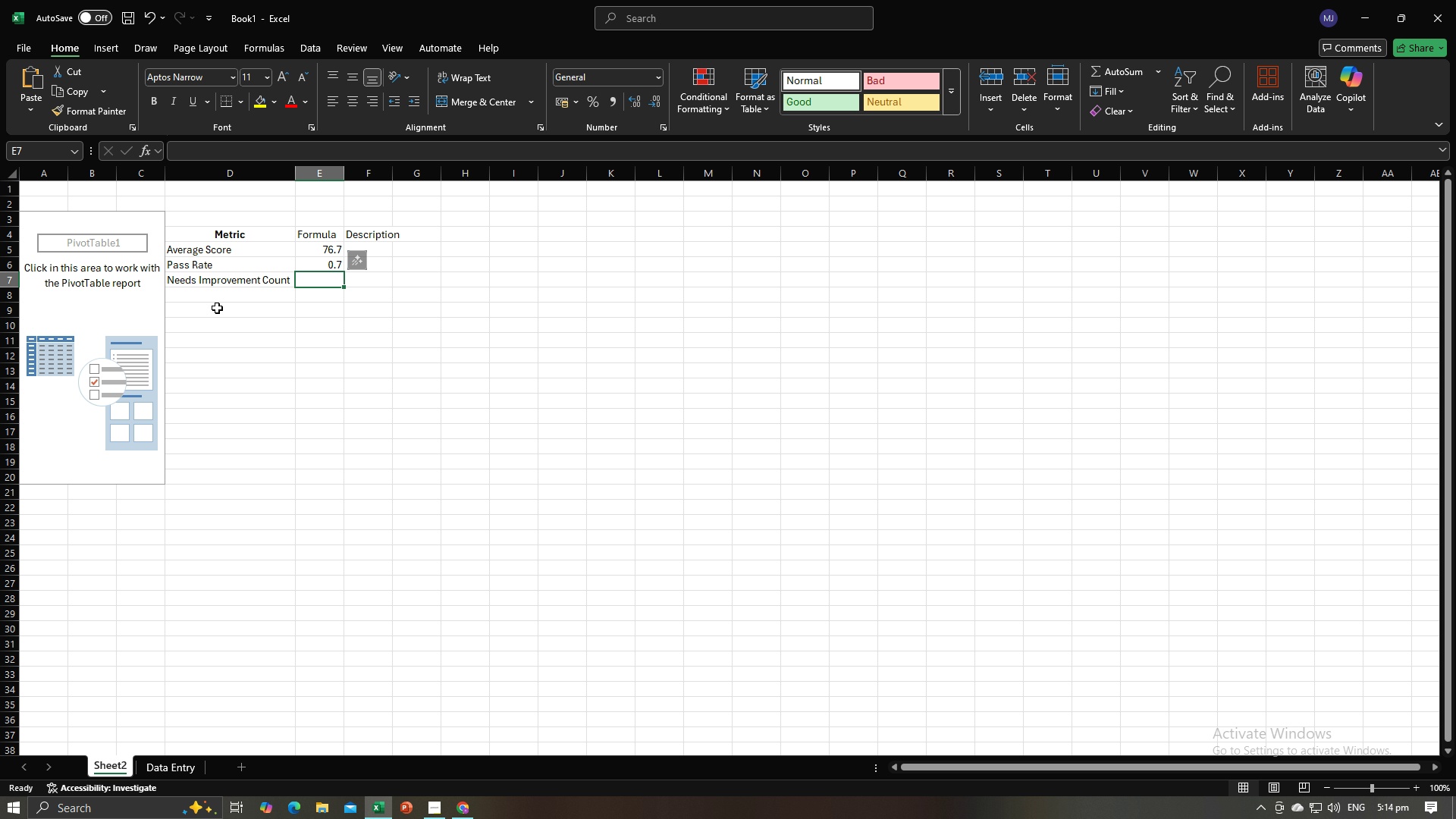 
left_click([195, 359])
 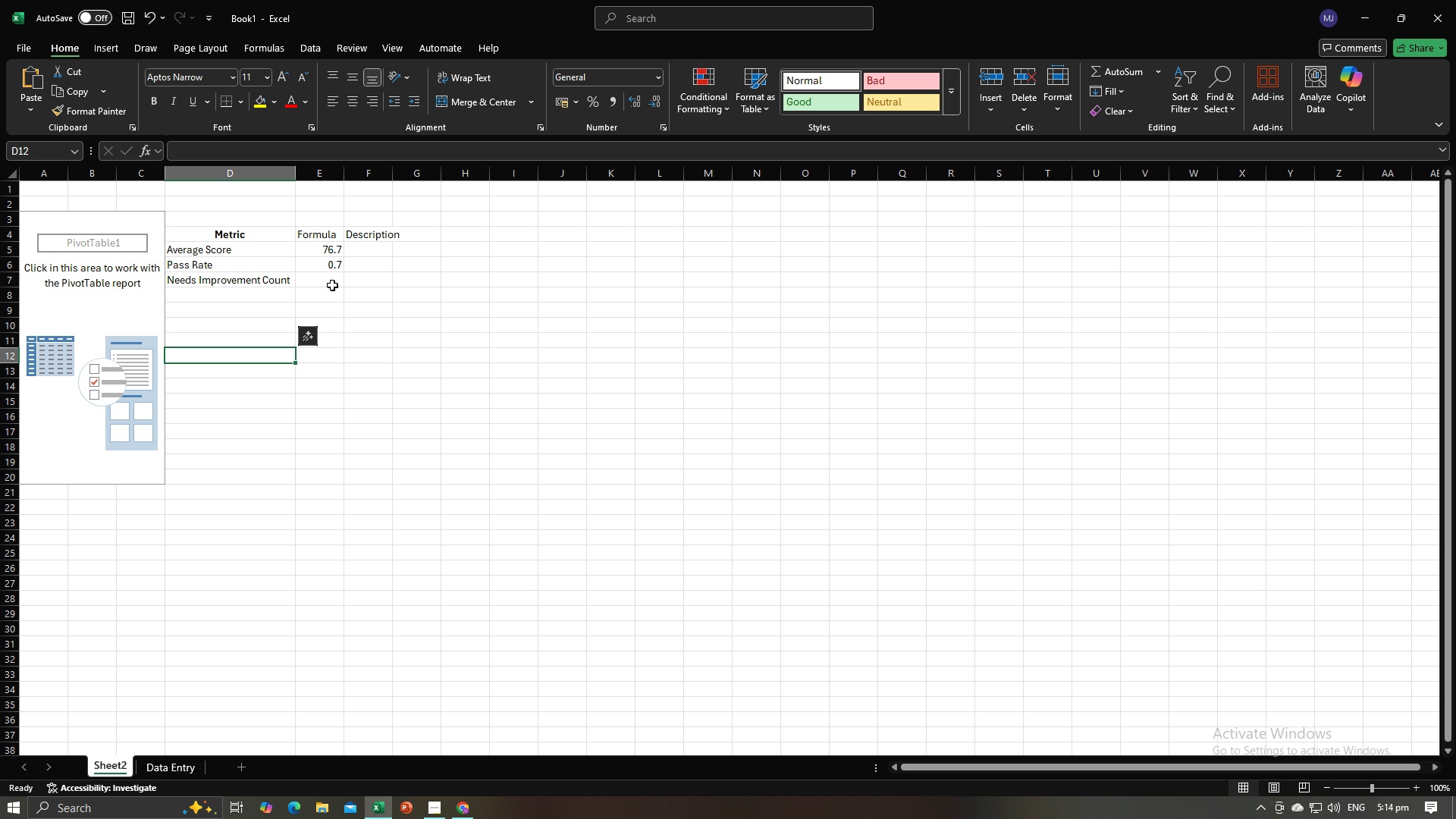 
left_click([332, 285])
 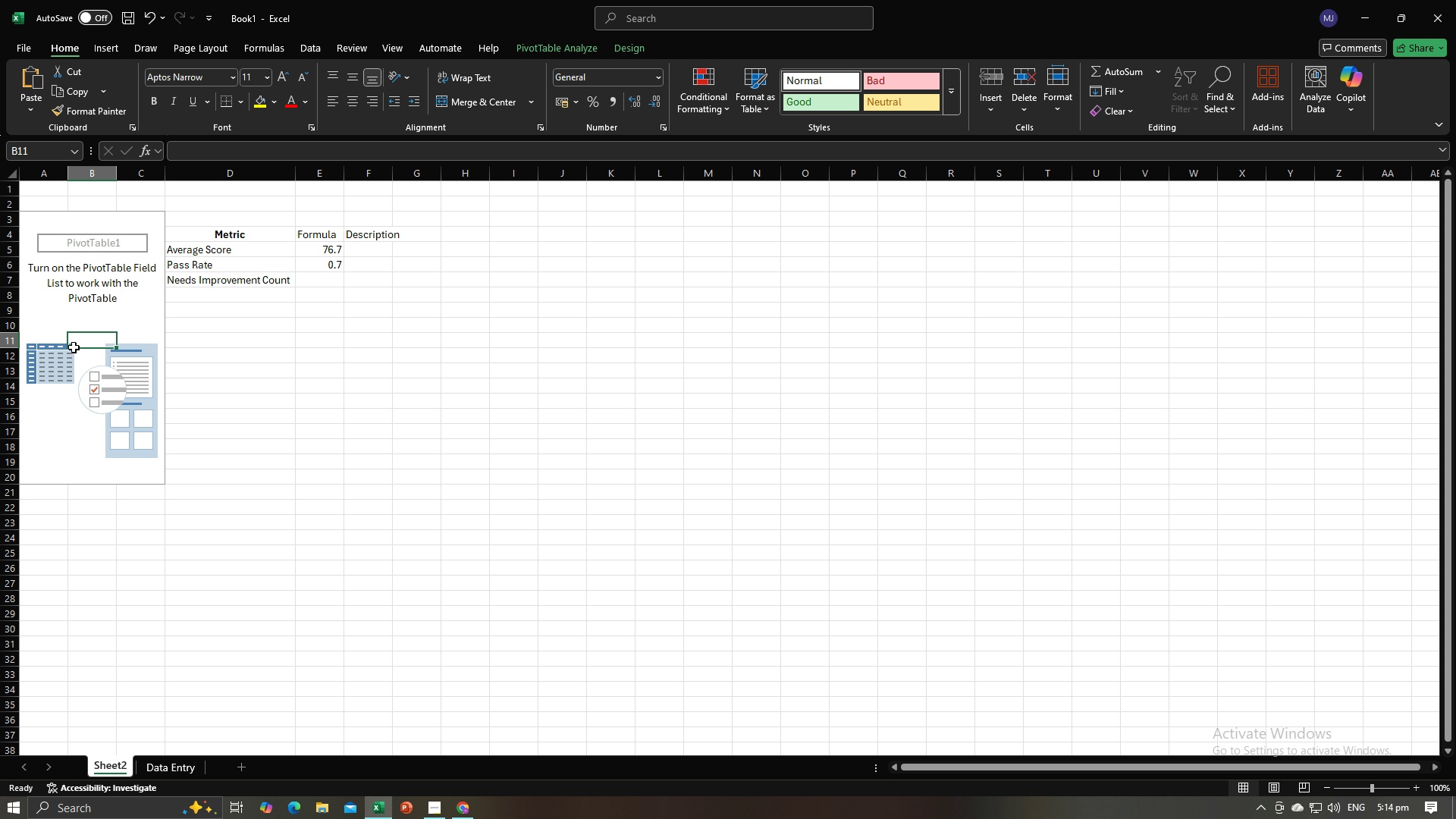 
double_click([45, 300])
 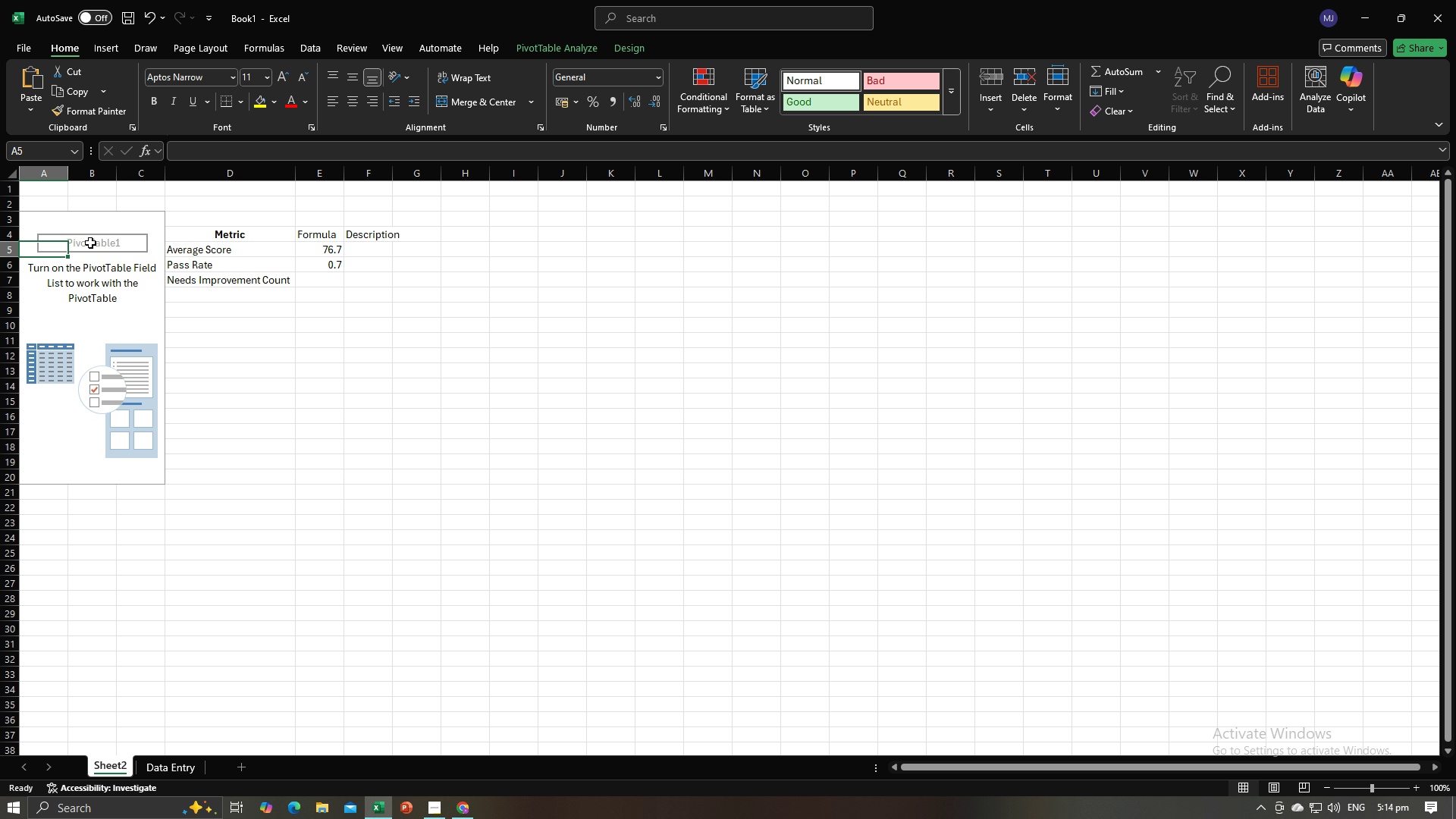 
triple_click([129, 243])
 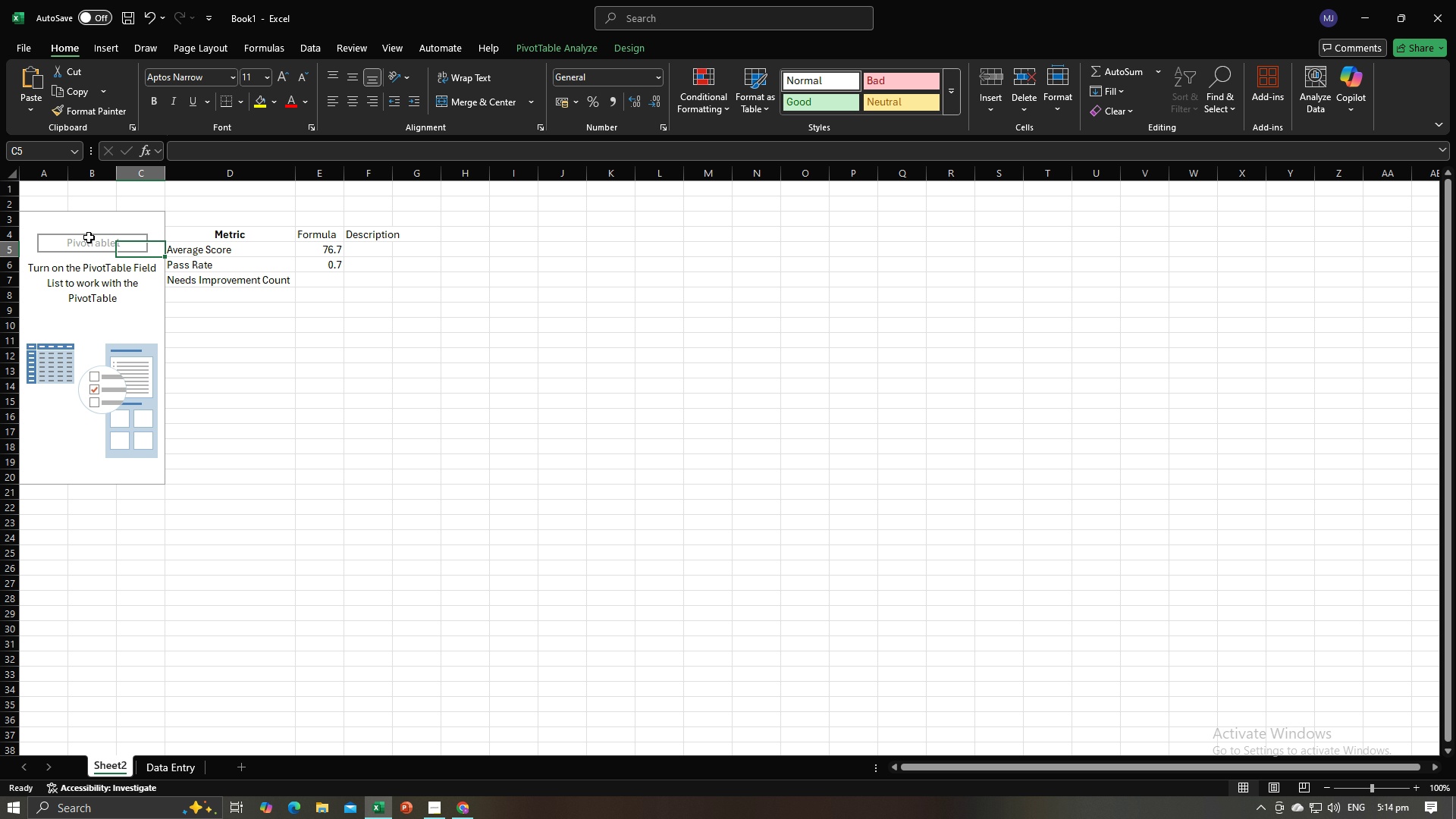 
left_click_drag(start_coordinate=[89, 237], to_coordinate=[85, 237])
 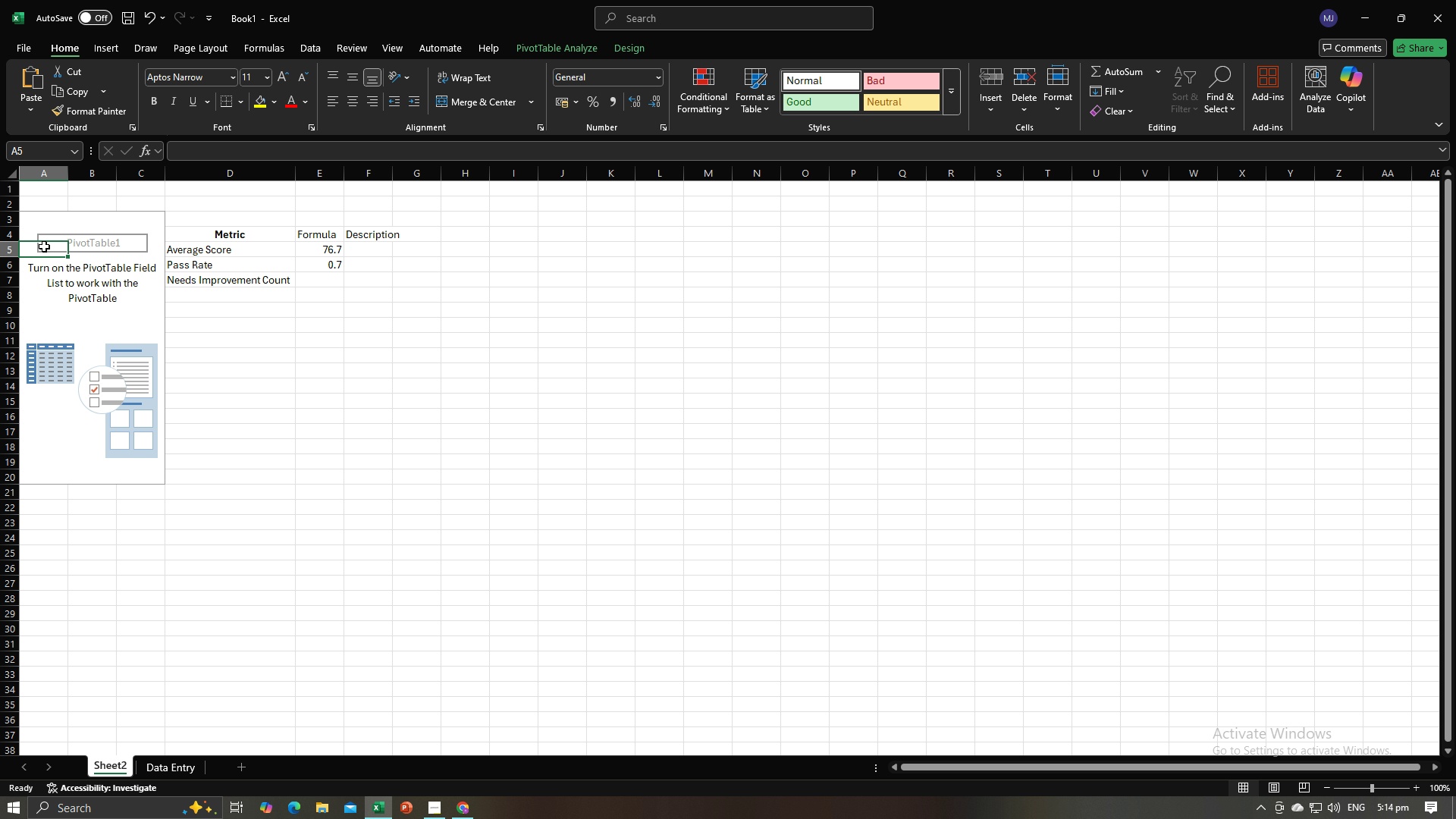 
triple_click([44, 246])
 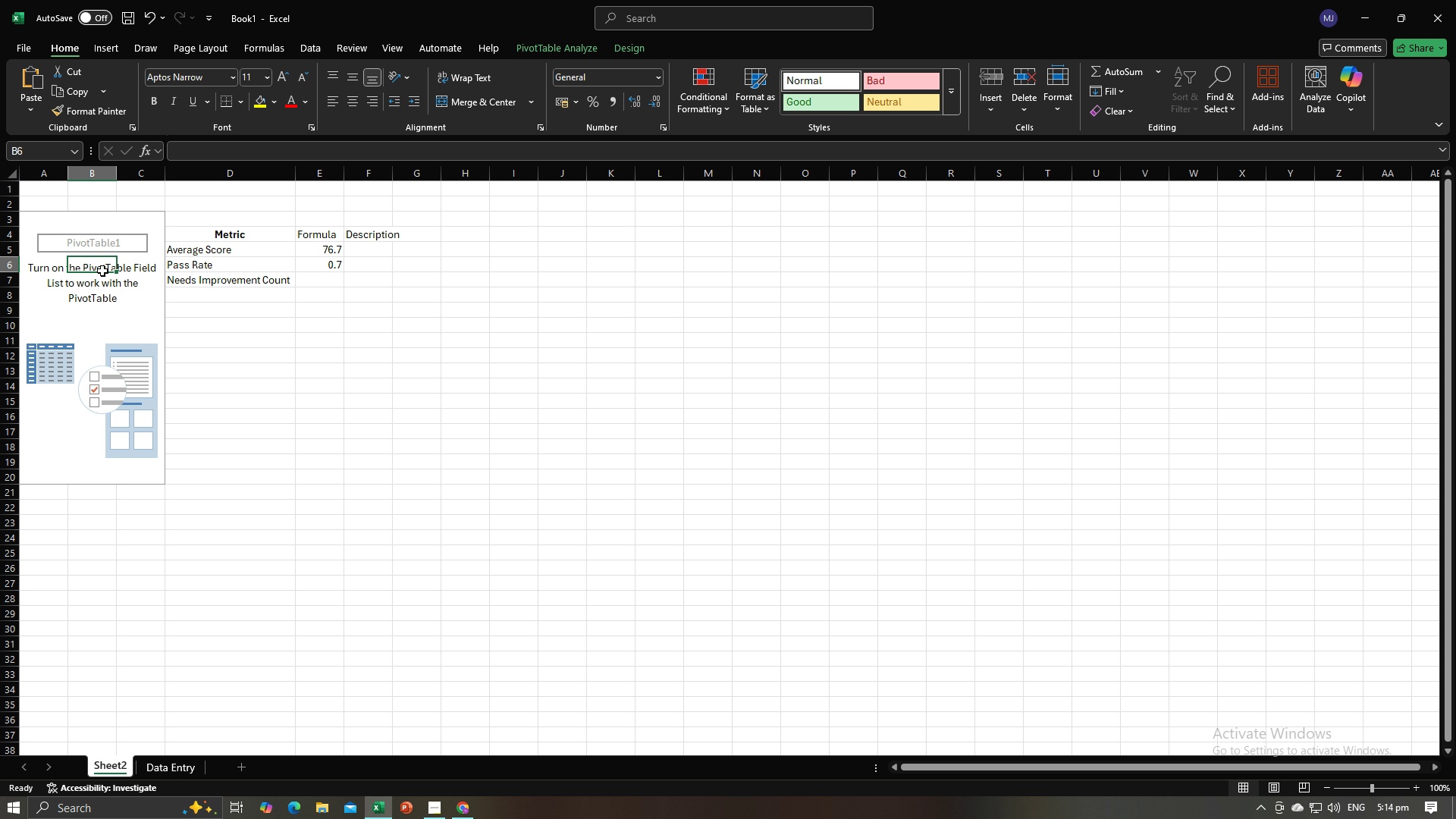 
left_click([102, 271])
 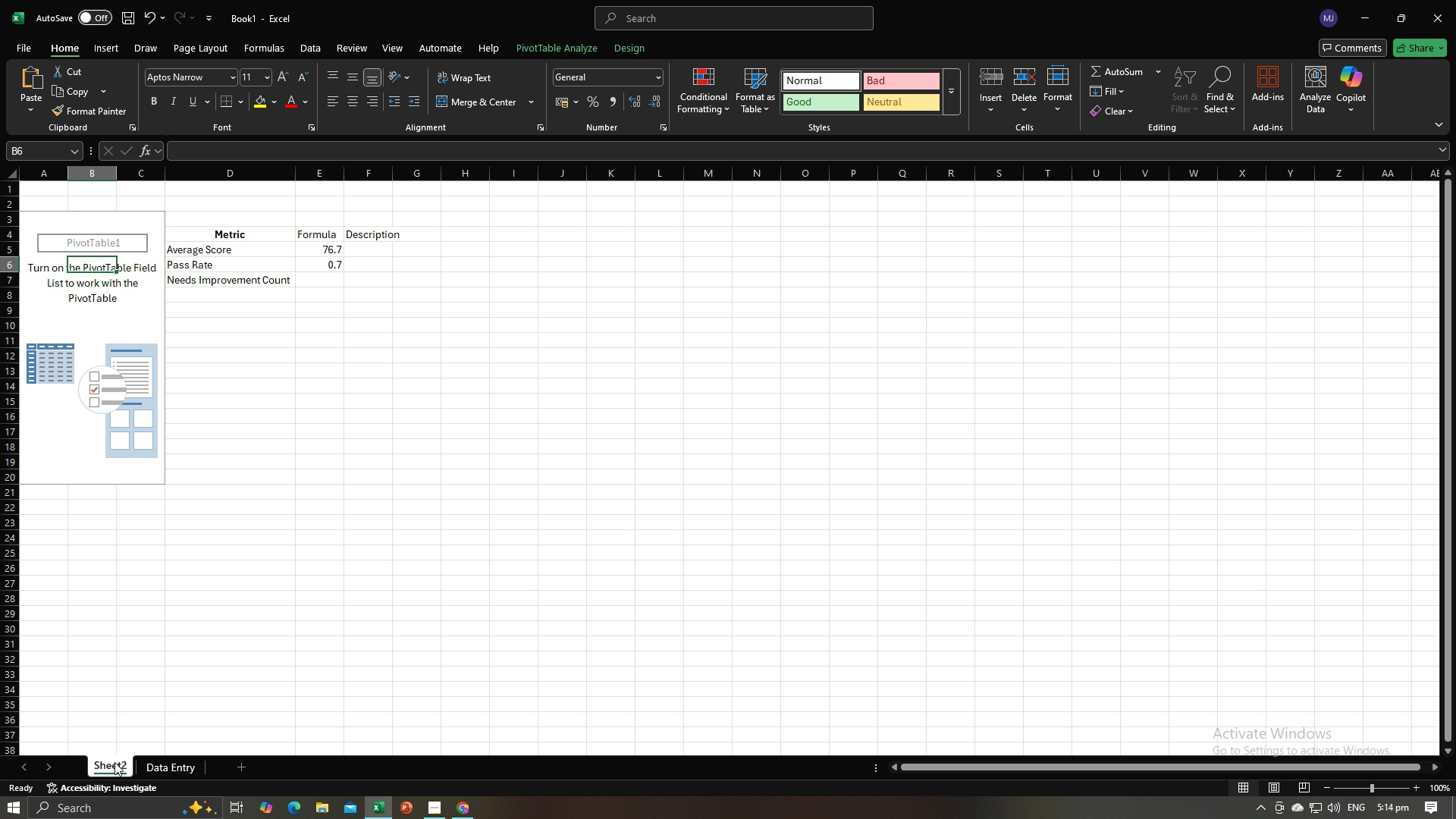 
double_click([115, 762])
 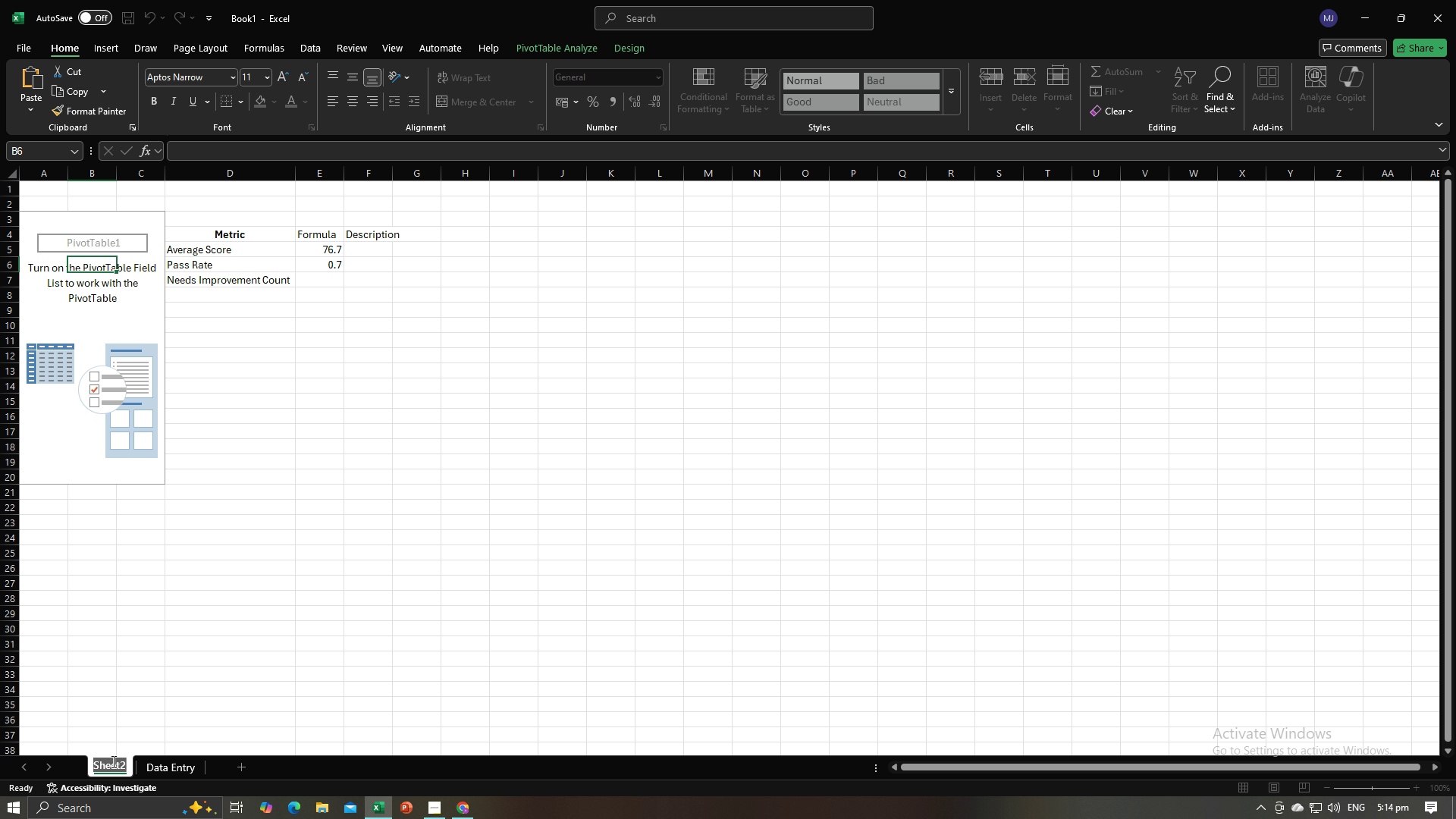 
type(Dashbp)
key(Backspace)
type(oard)
 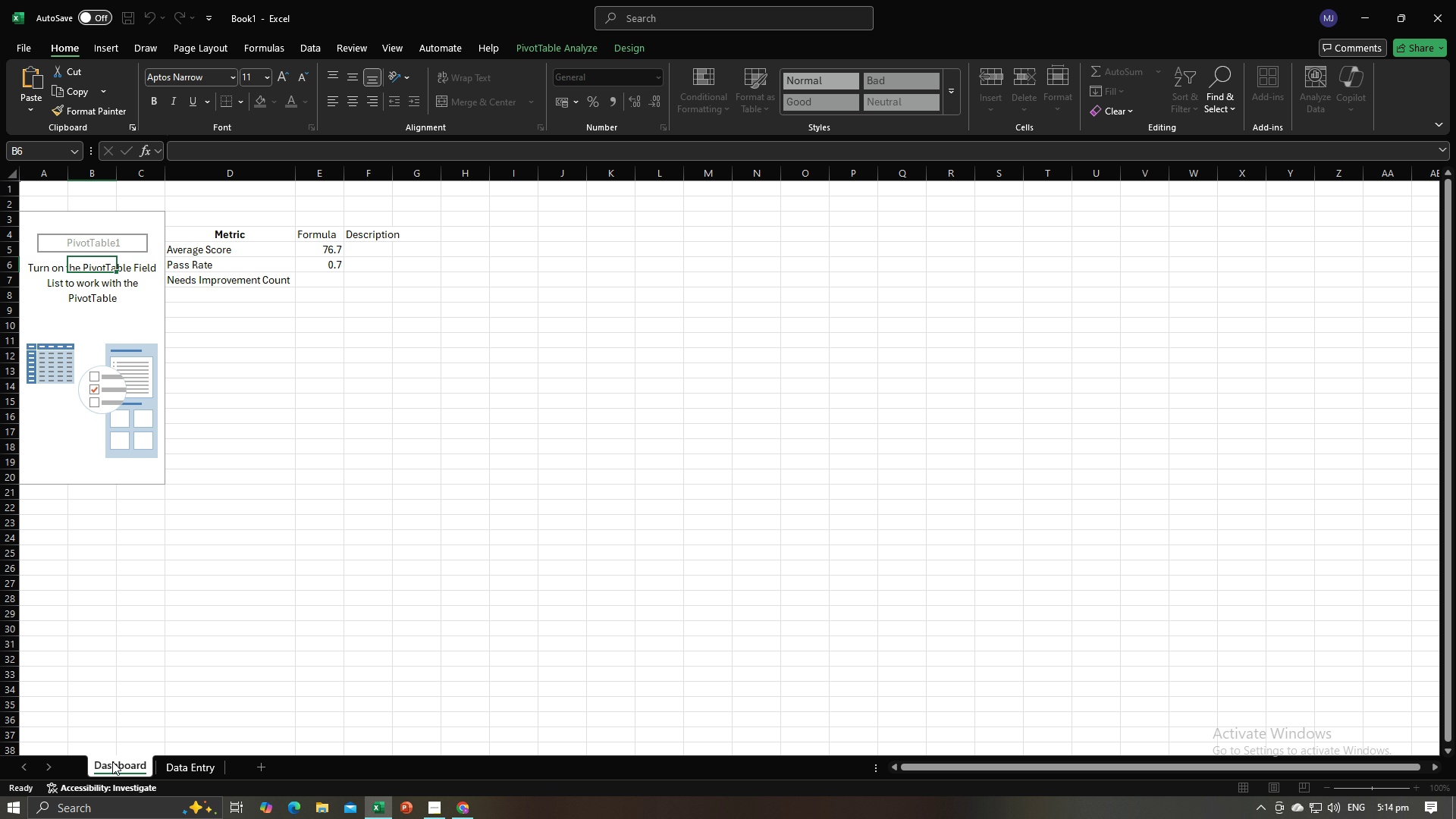 
key(Enter)
 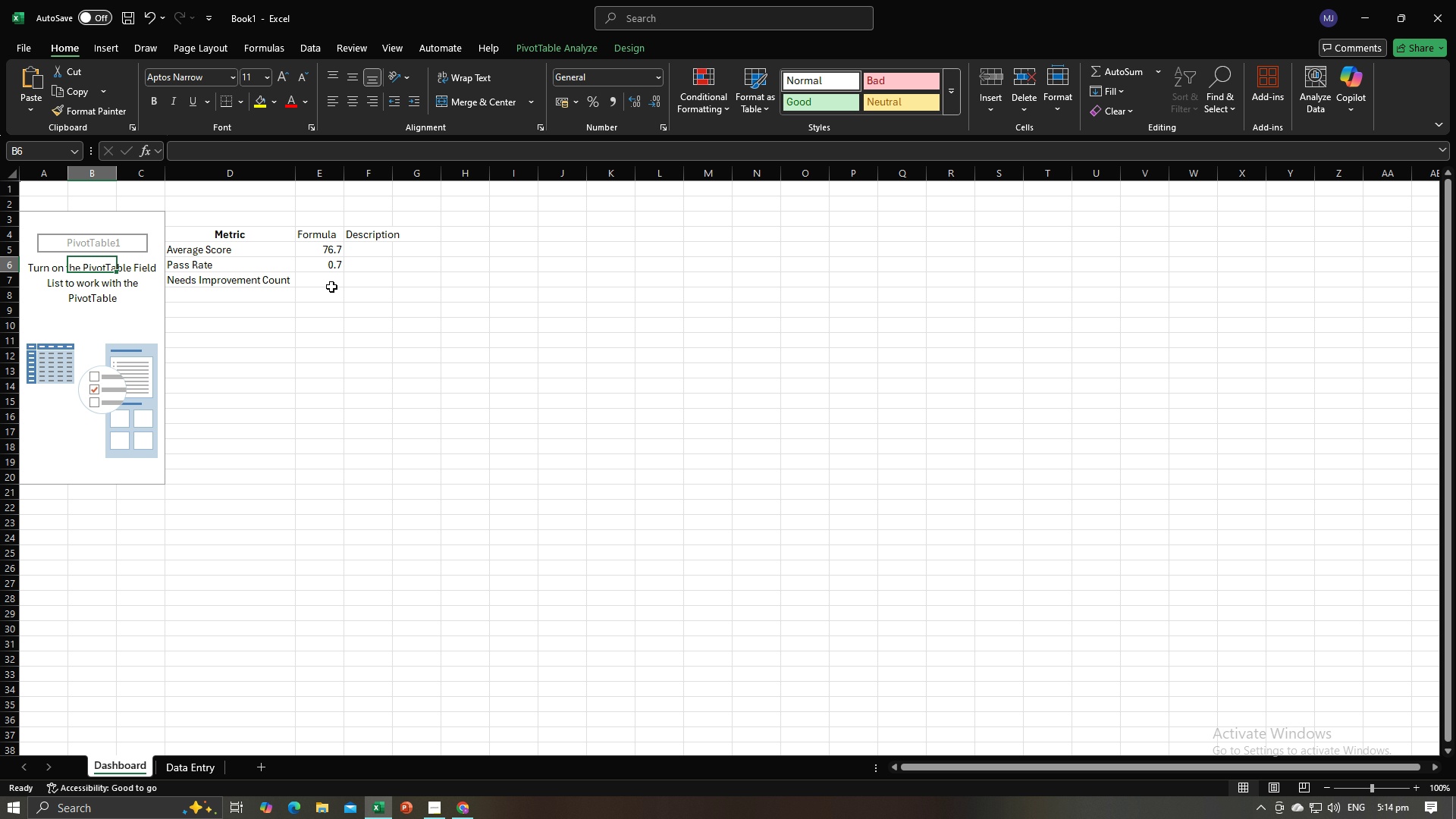 
double_click([332, 283])
 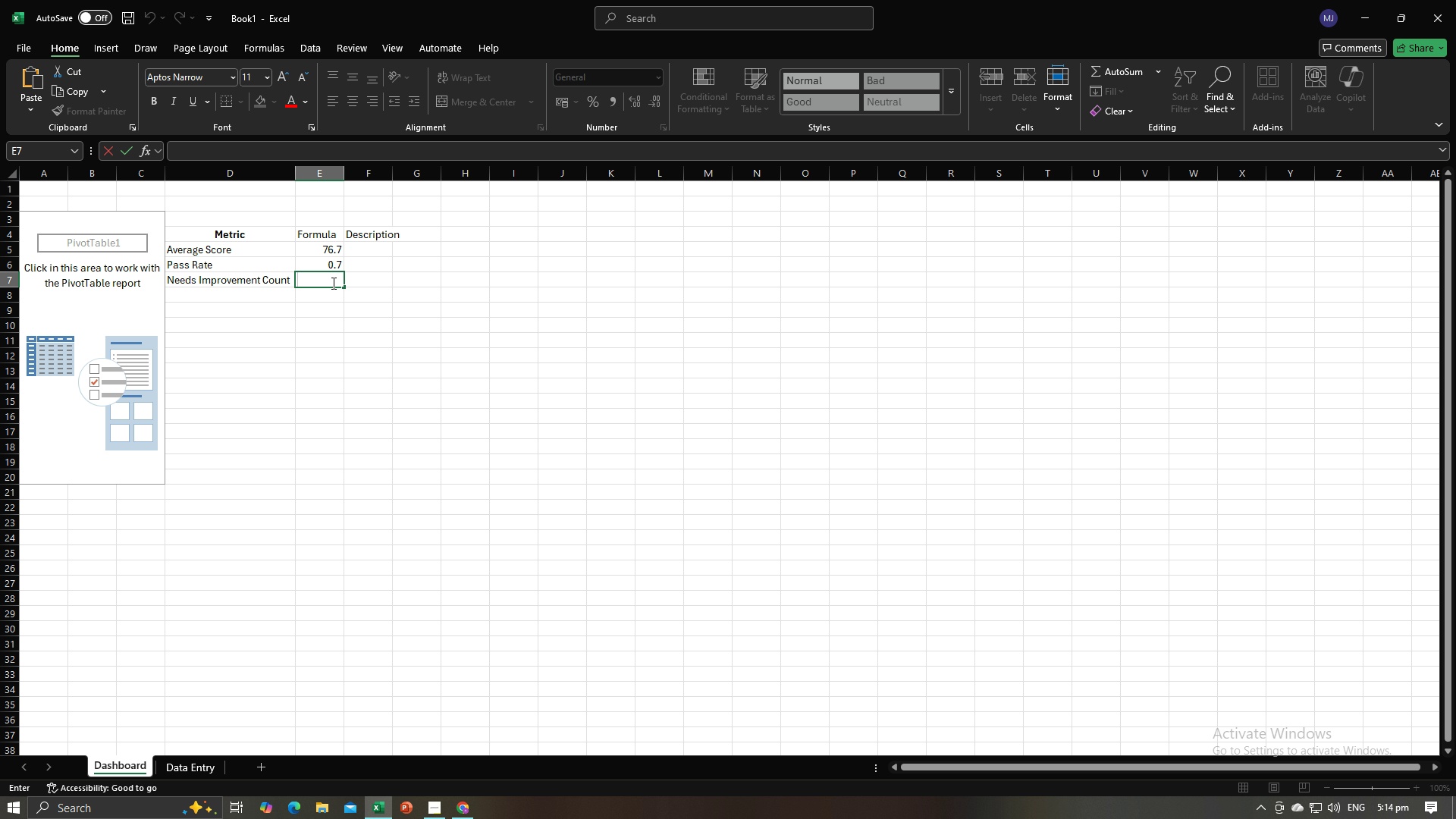 
key(Alt+AltLeft)
 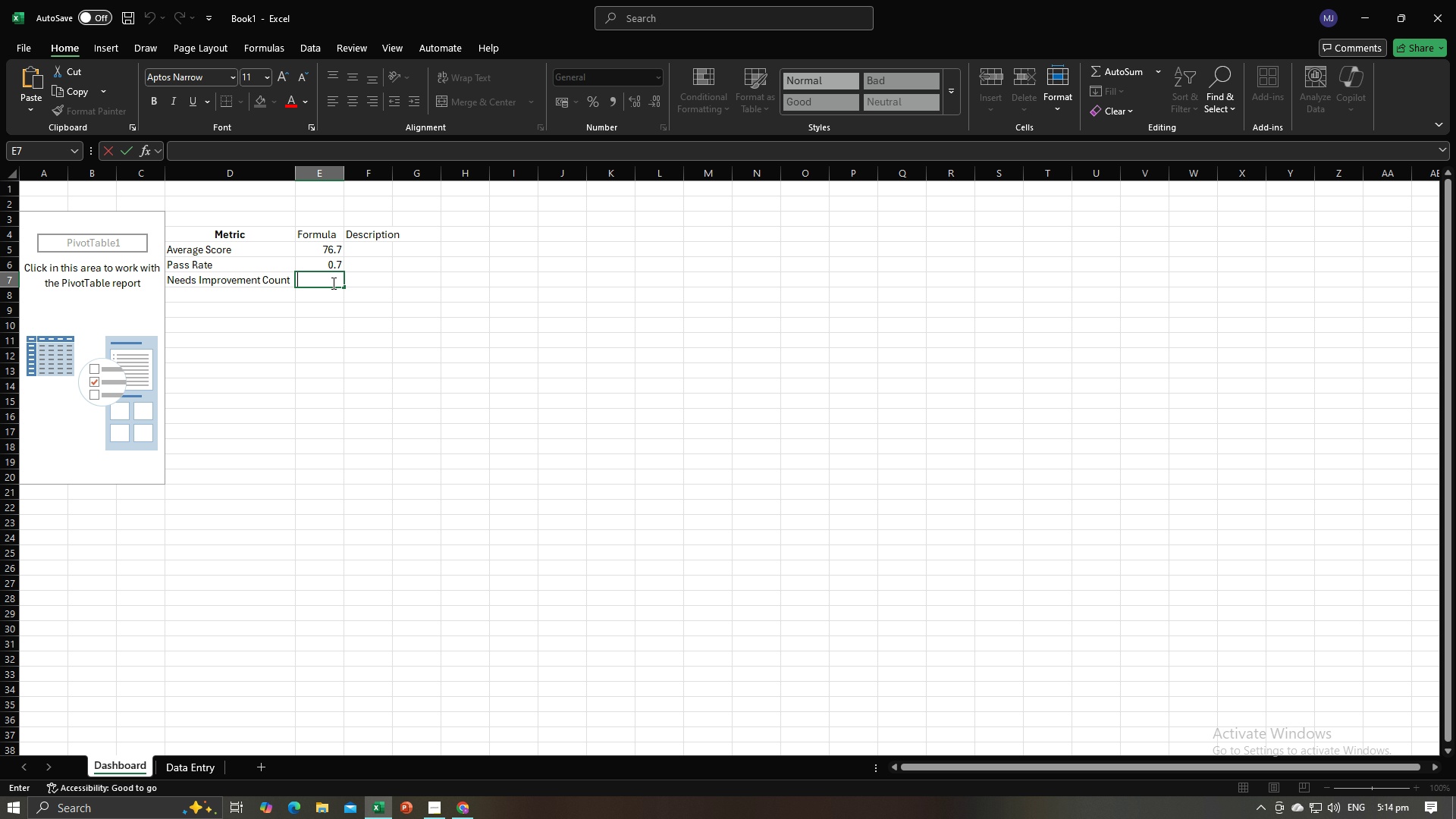 
key(Alt+Tab)
 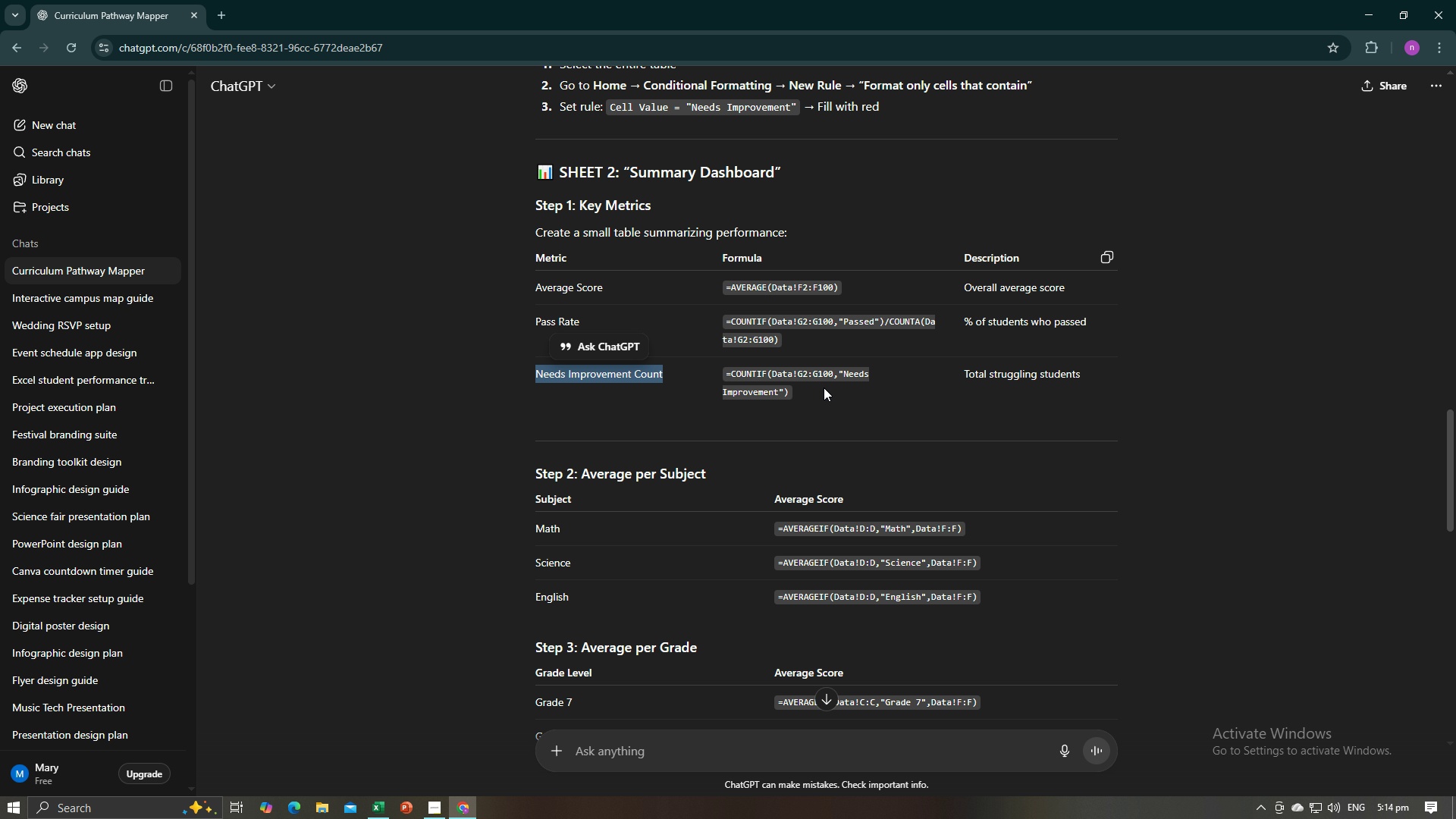 
wait(5.67)
 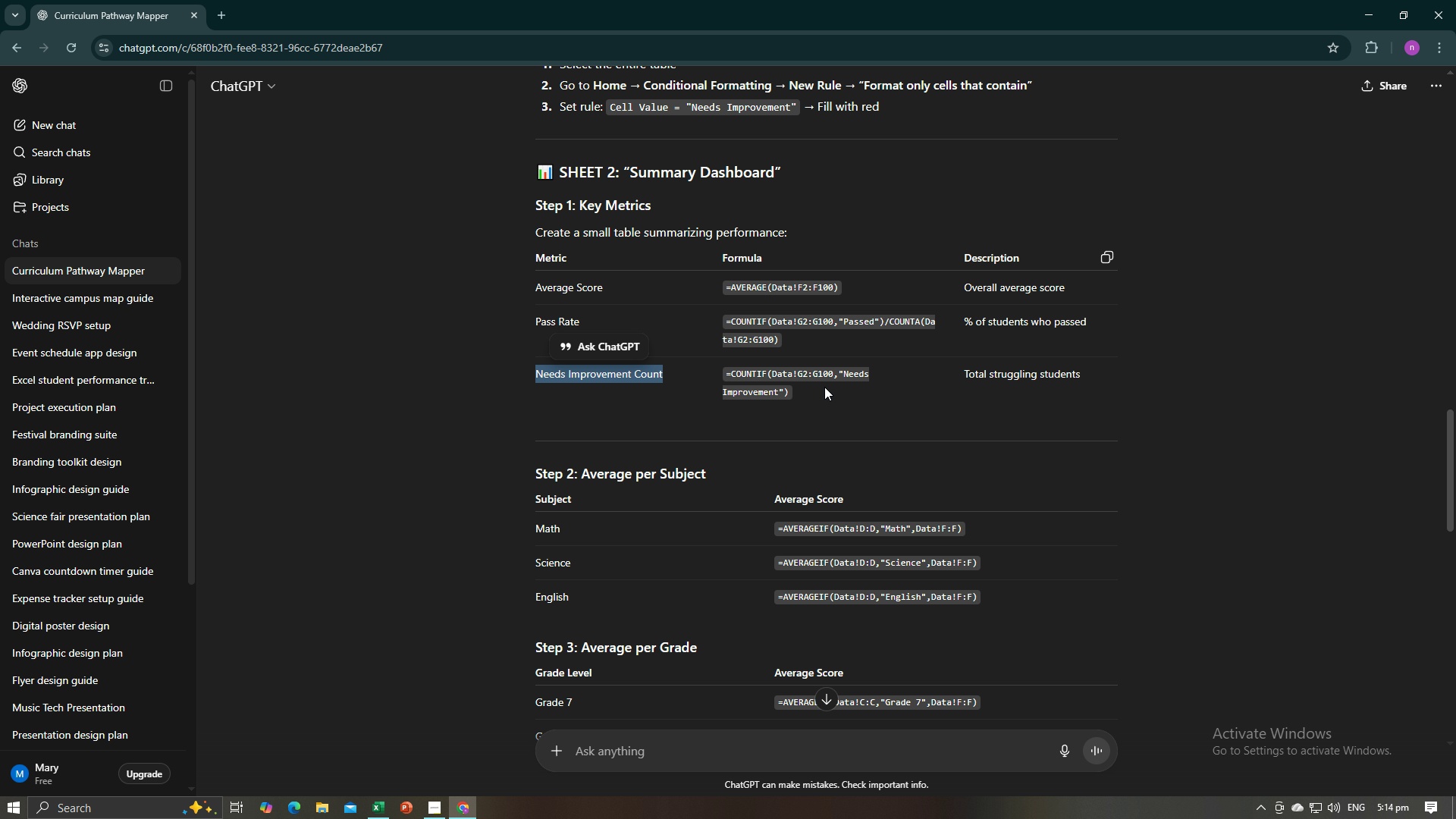 
key(Alt+AltLeft)
 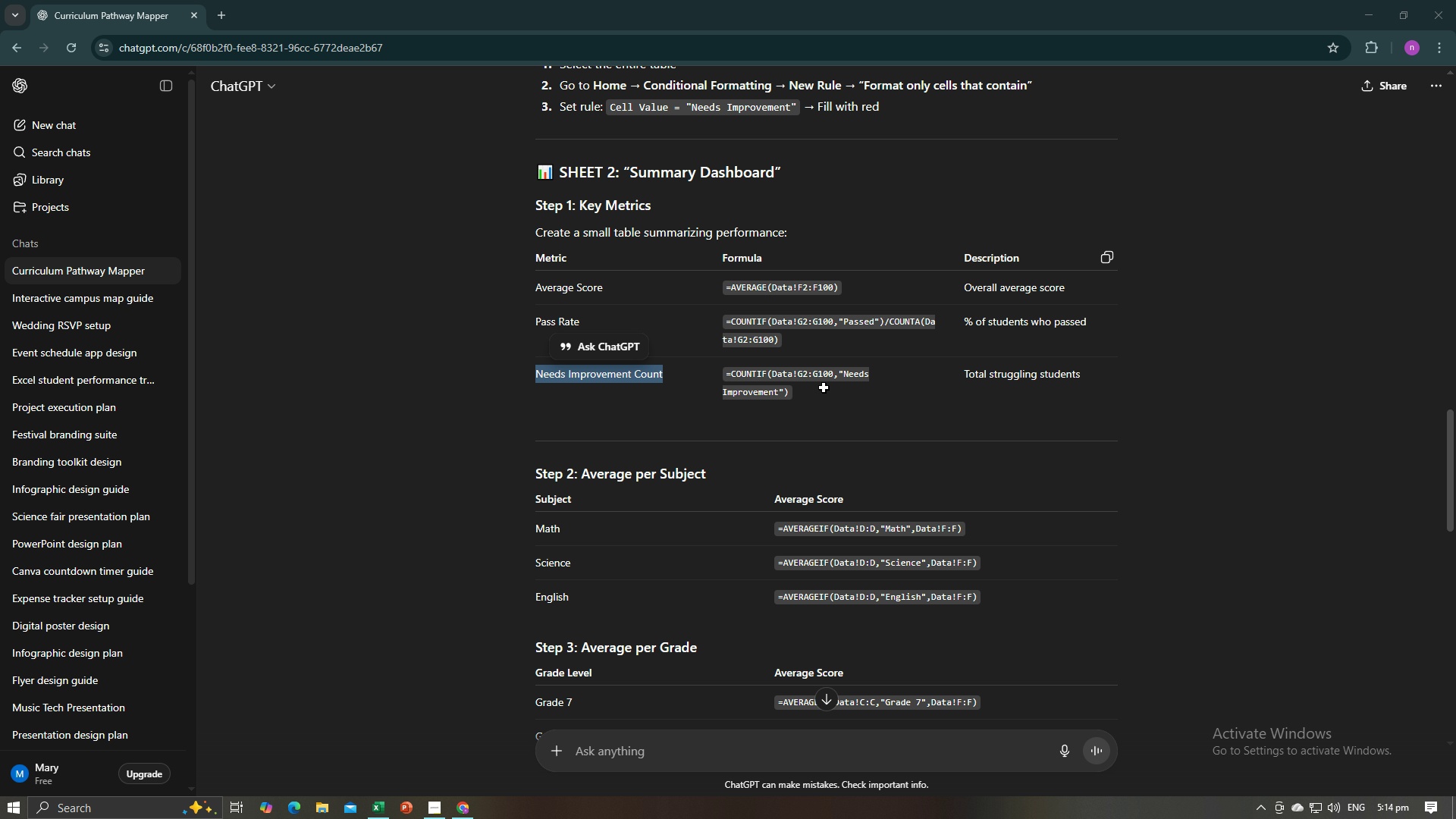 
key(Tab)
type(=Count)
key(Backspace)
key(Backspace)
key(Backspace)
key(Backspace)
type(OUNTIF()
 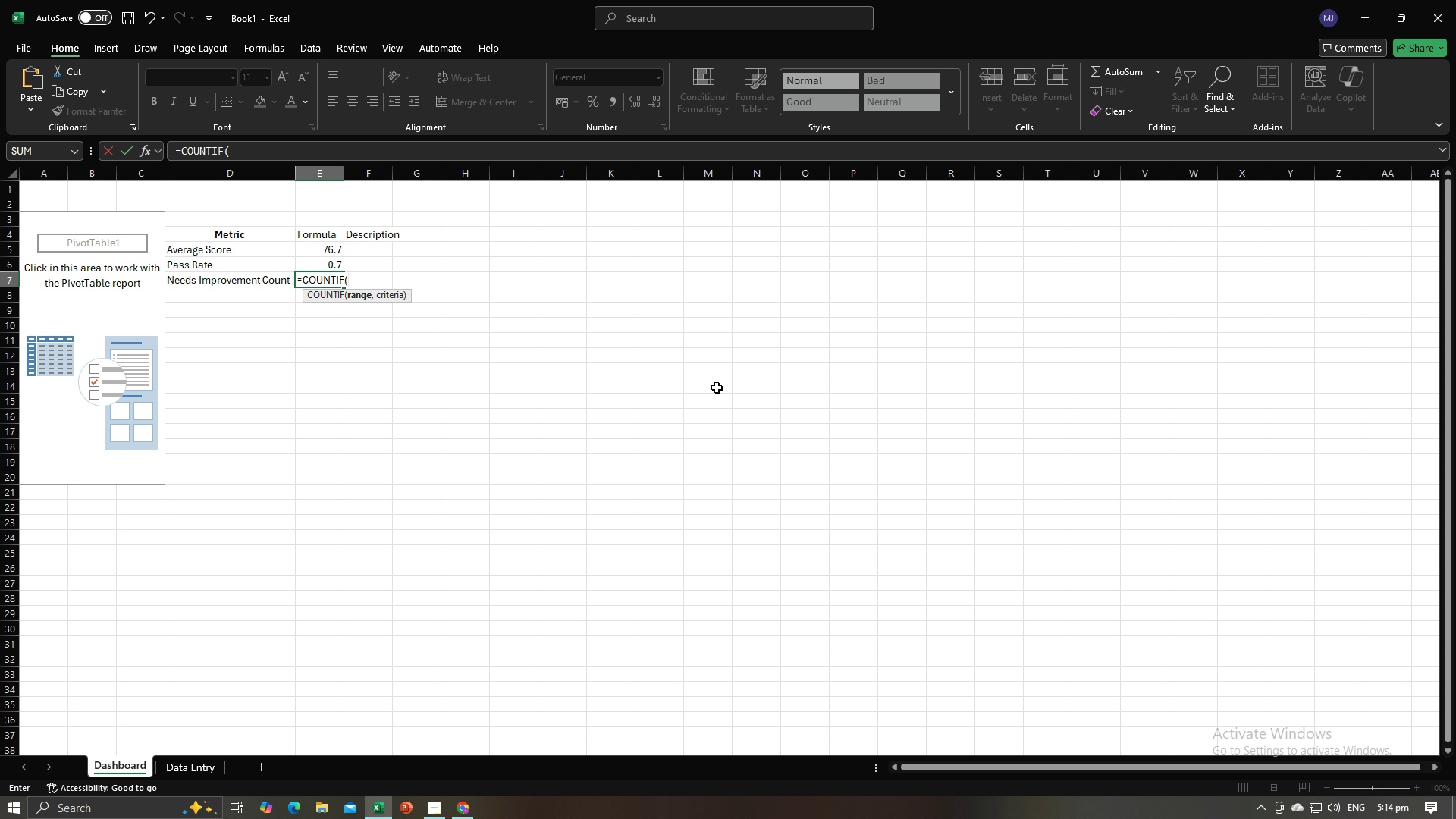 
left_click([216, 760])
 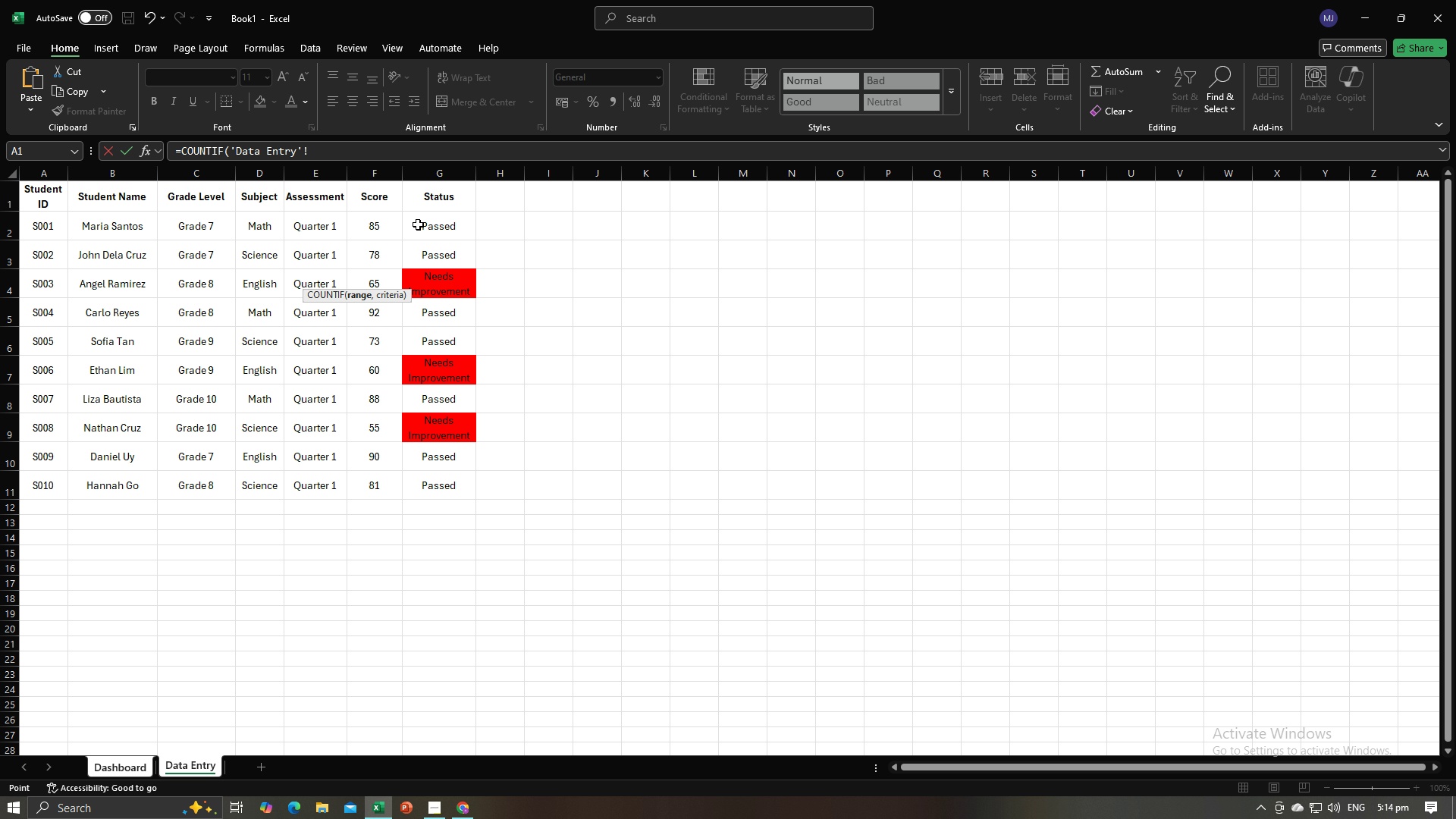 
left_click_drag(start_coordinate=[419, 223], to_coordinate=[454, 484])
 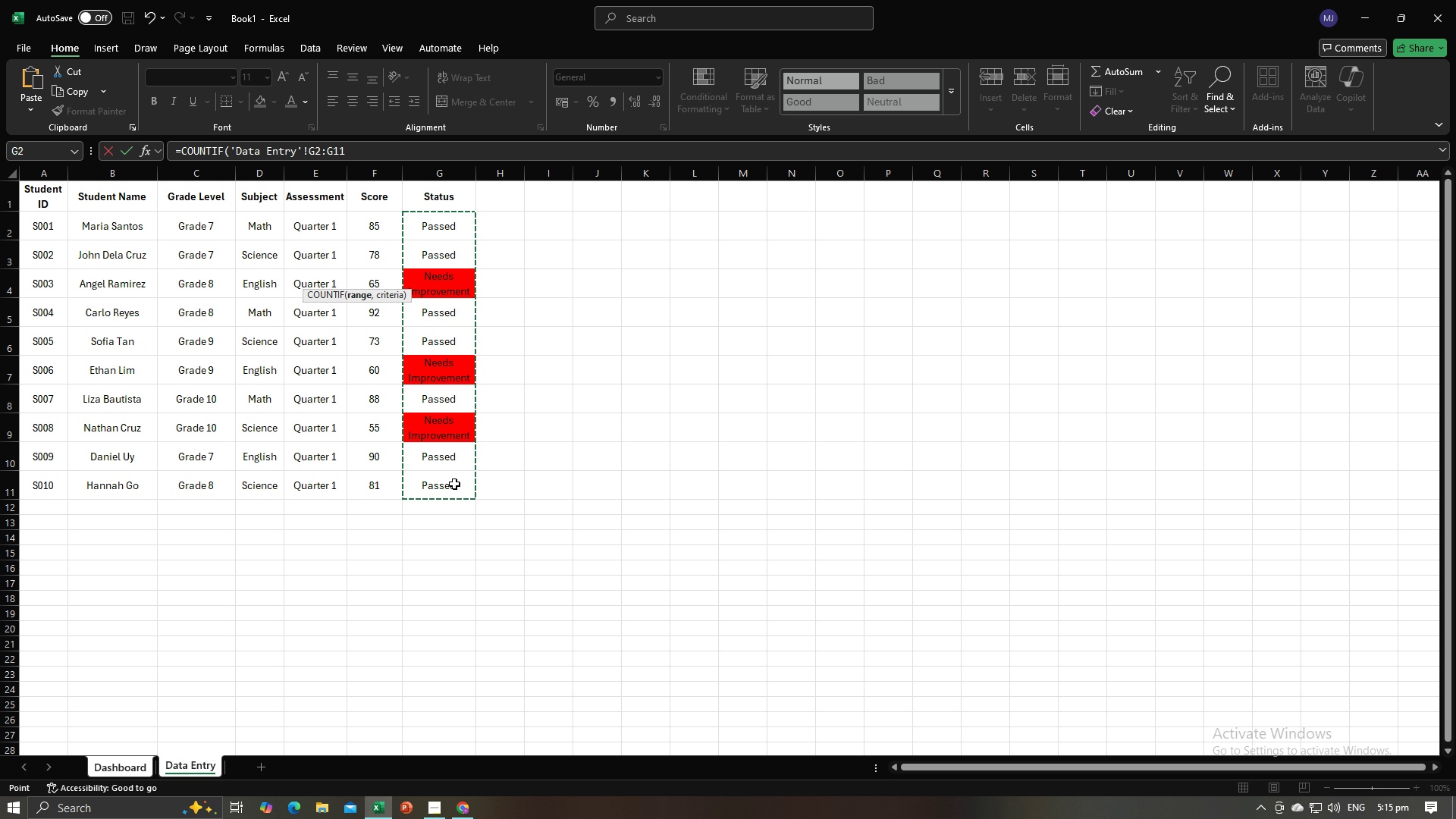 
type(,"nEED)
key(Backspace)
key(Backspace)
key(Backspace)
key(Backspace)
type(Needs Improvement")
 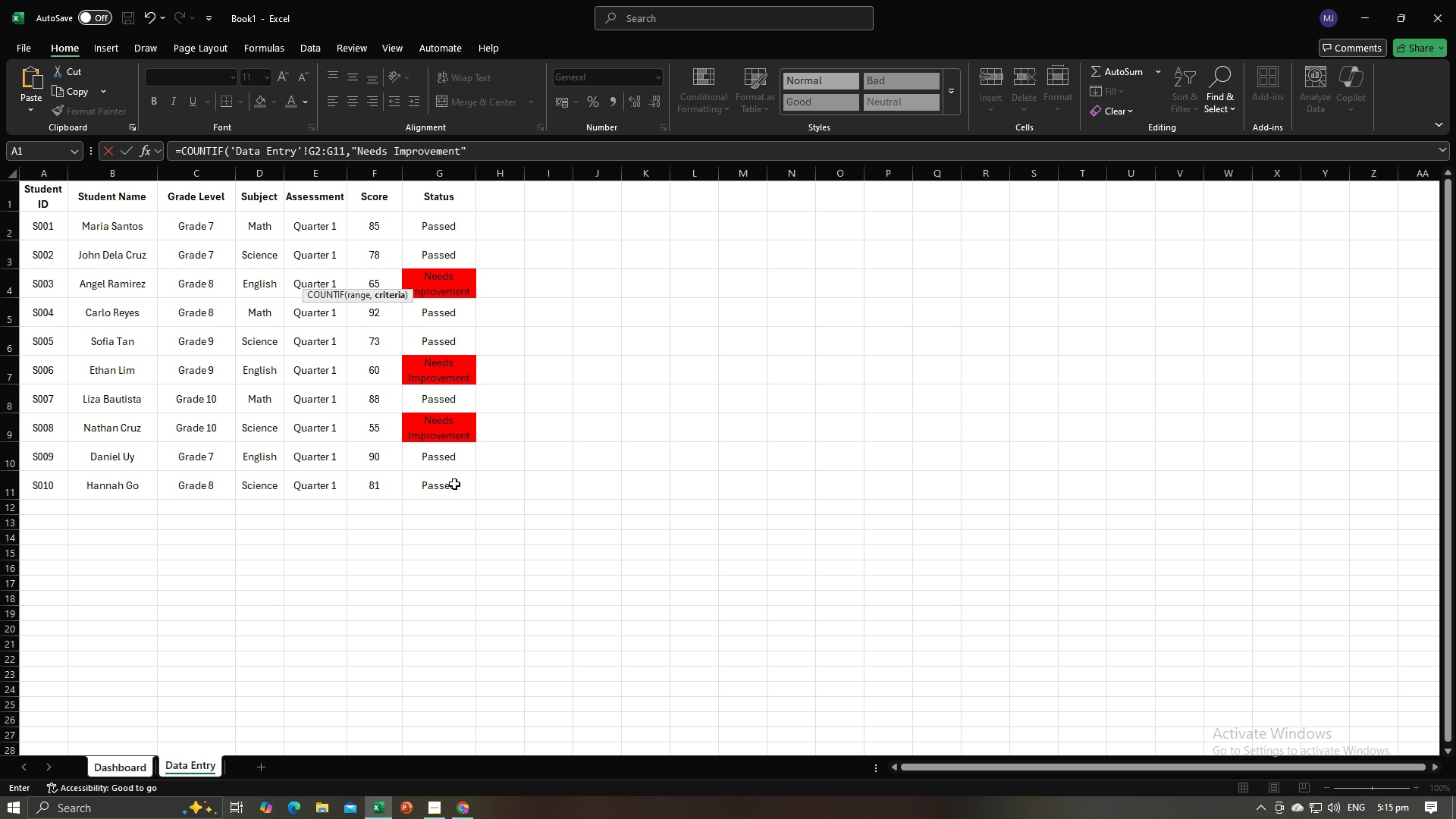 
hold_key(key=ShiftRight, duration=1.5)
 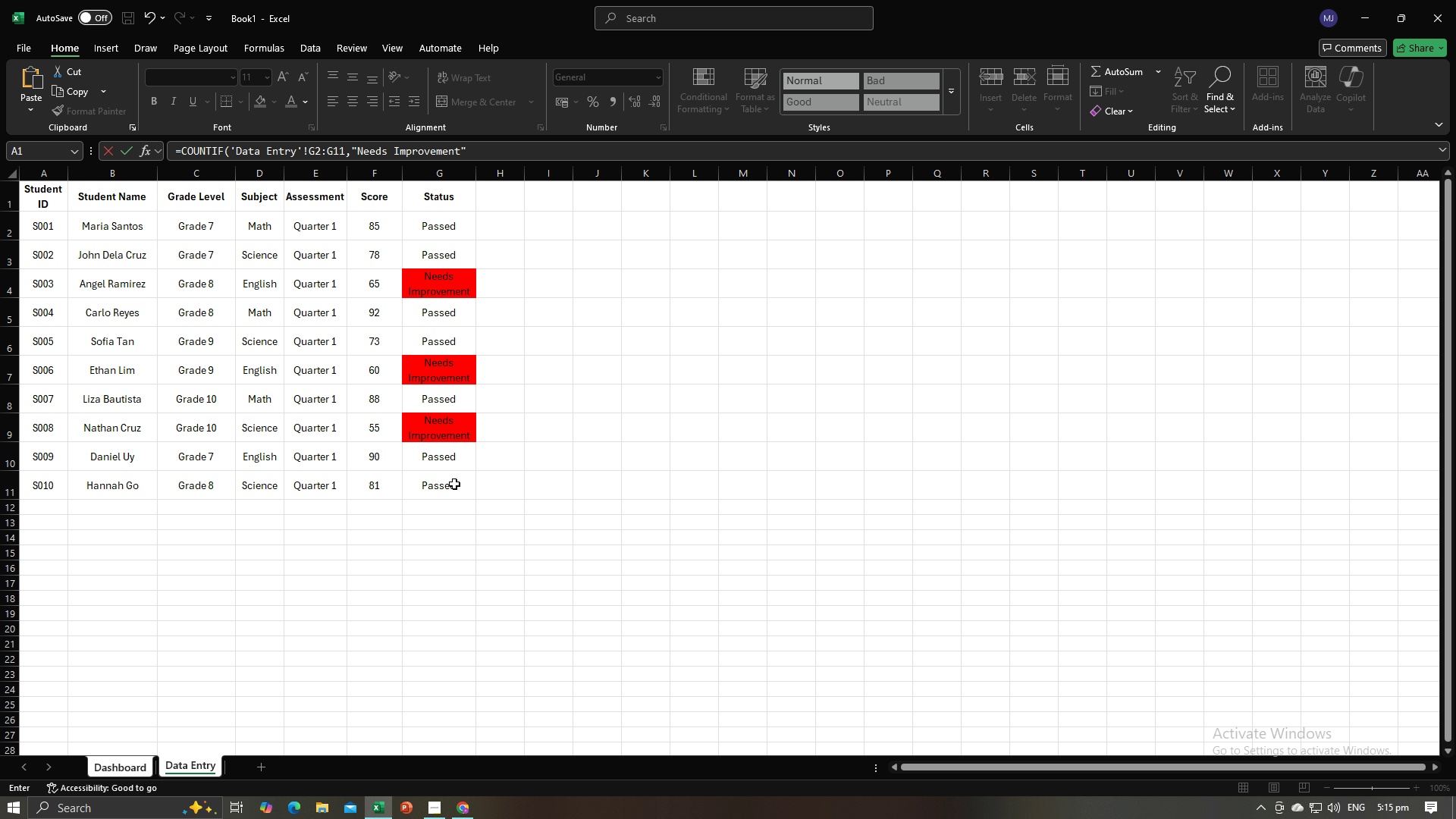 
type()))
key(Backspace)
type(/COUNTA)
 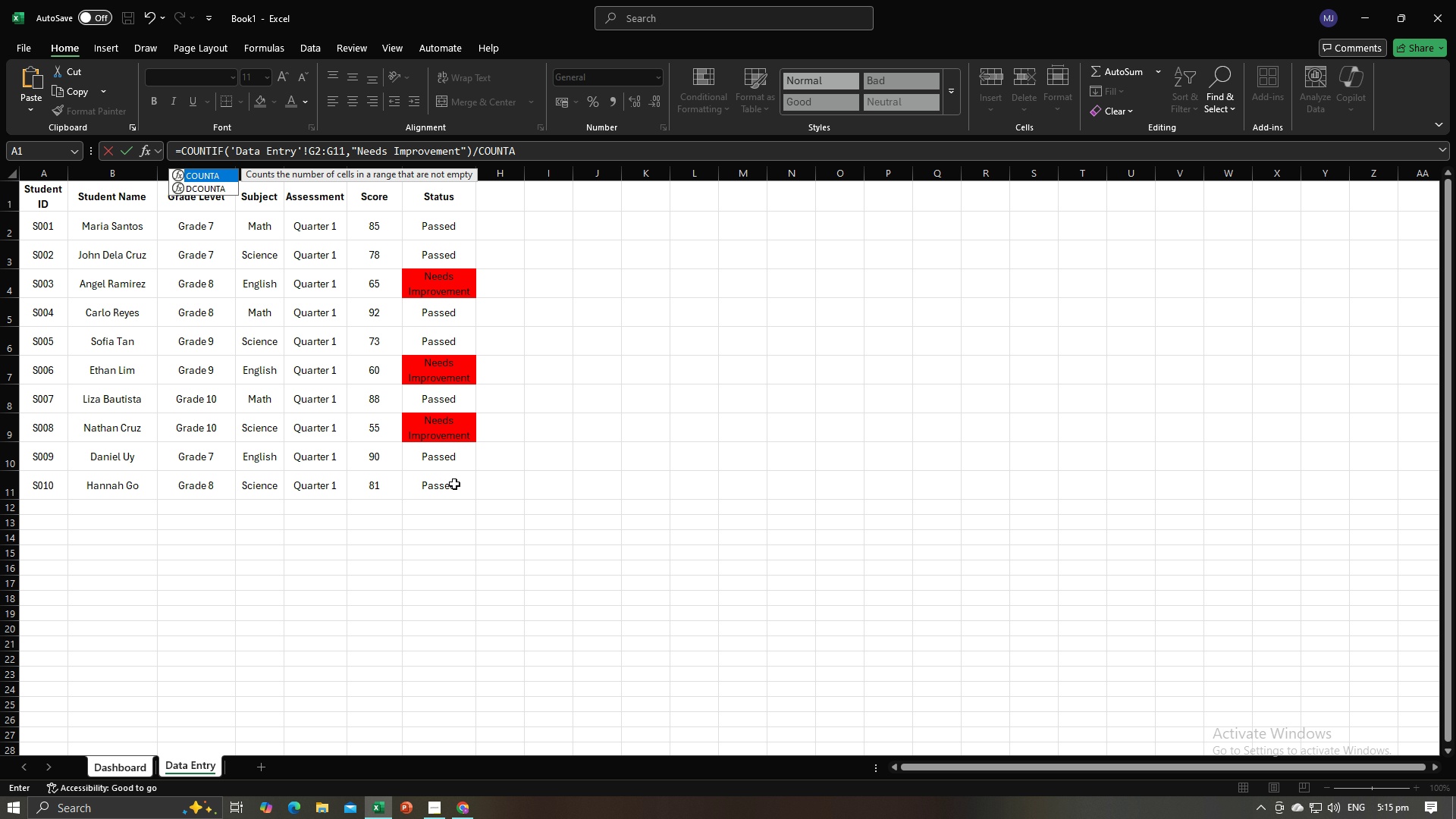 
key(Alt+AltLeft)
 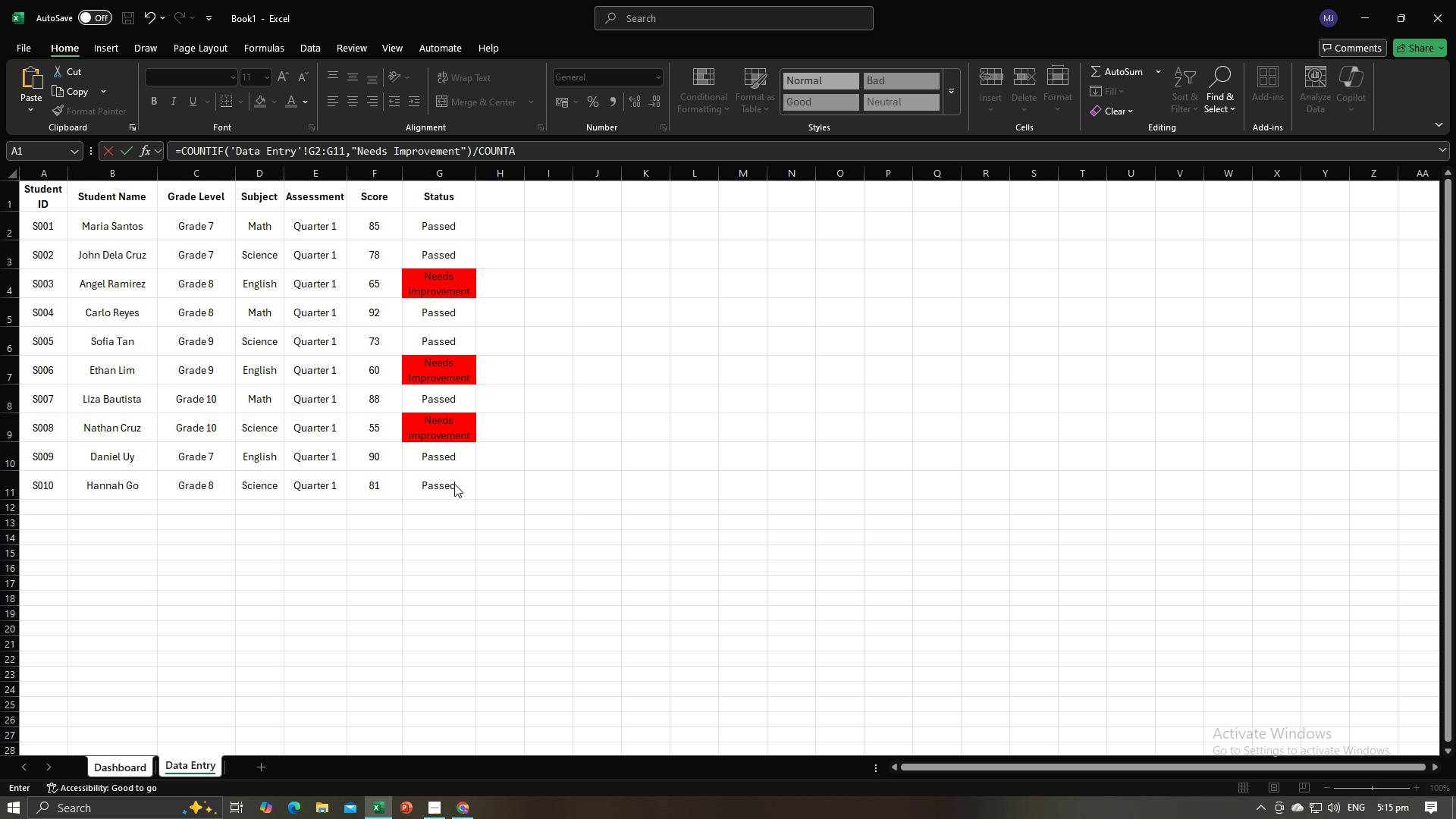 
key(Alt+Tab)
 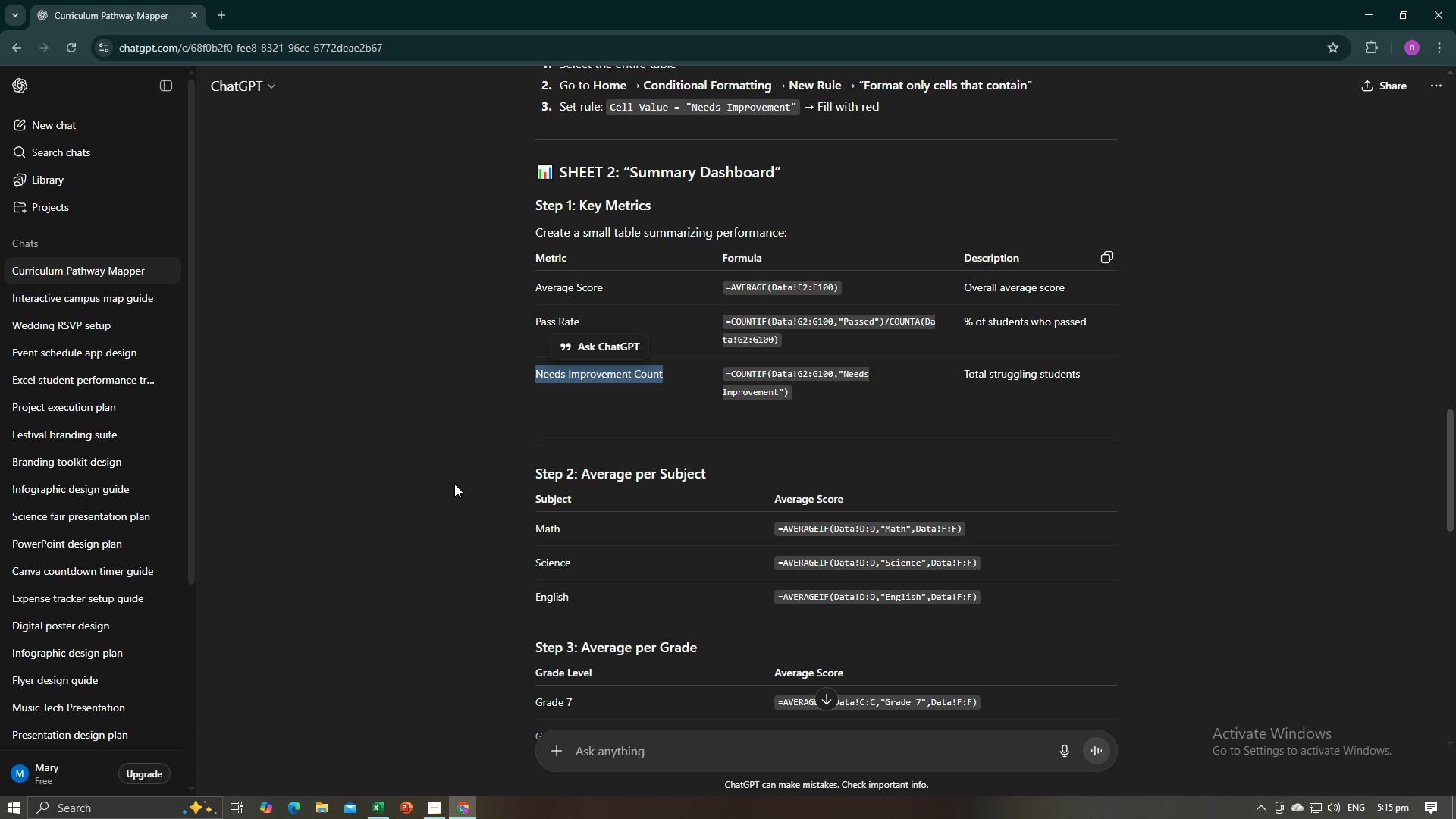 
wait(5.06)
 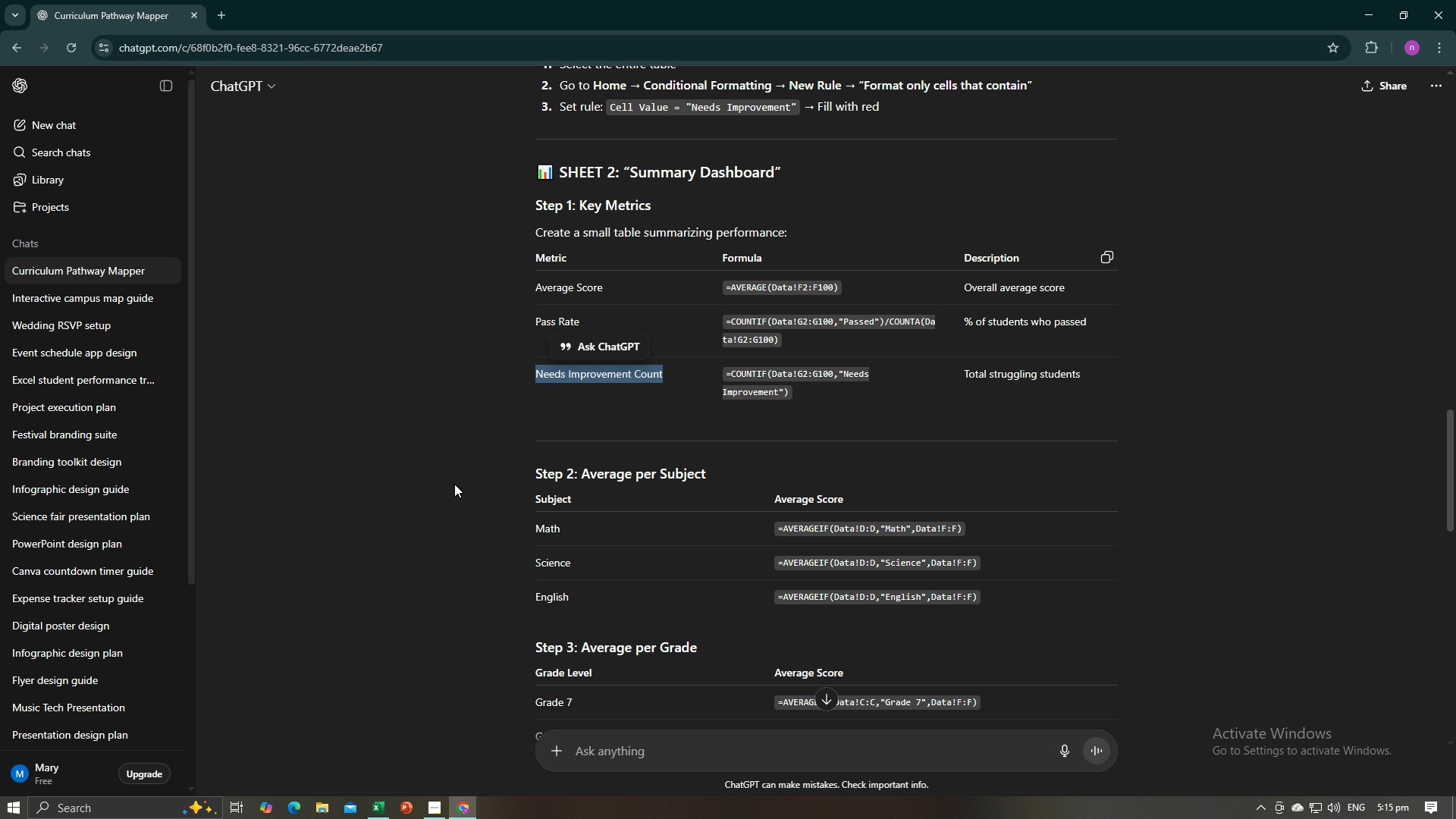 
key(Alt+AltLeft)
 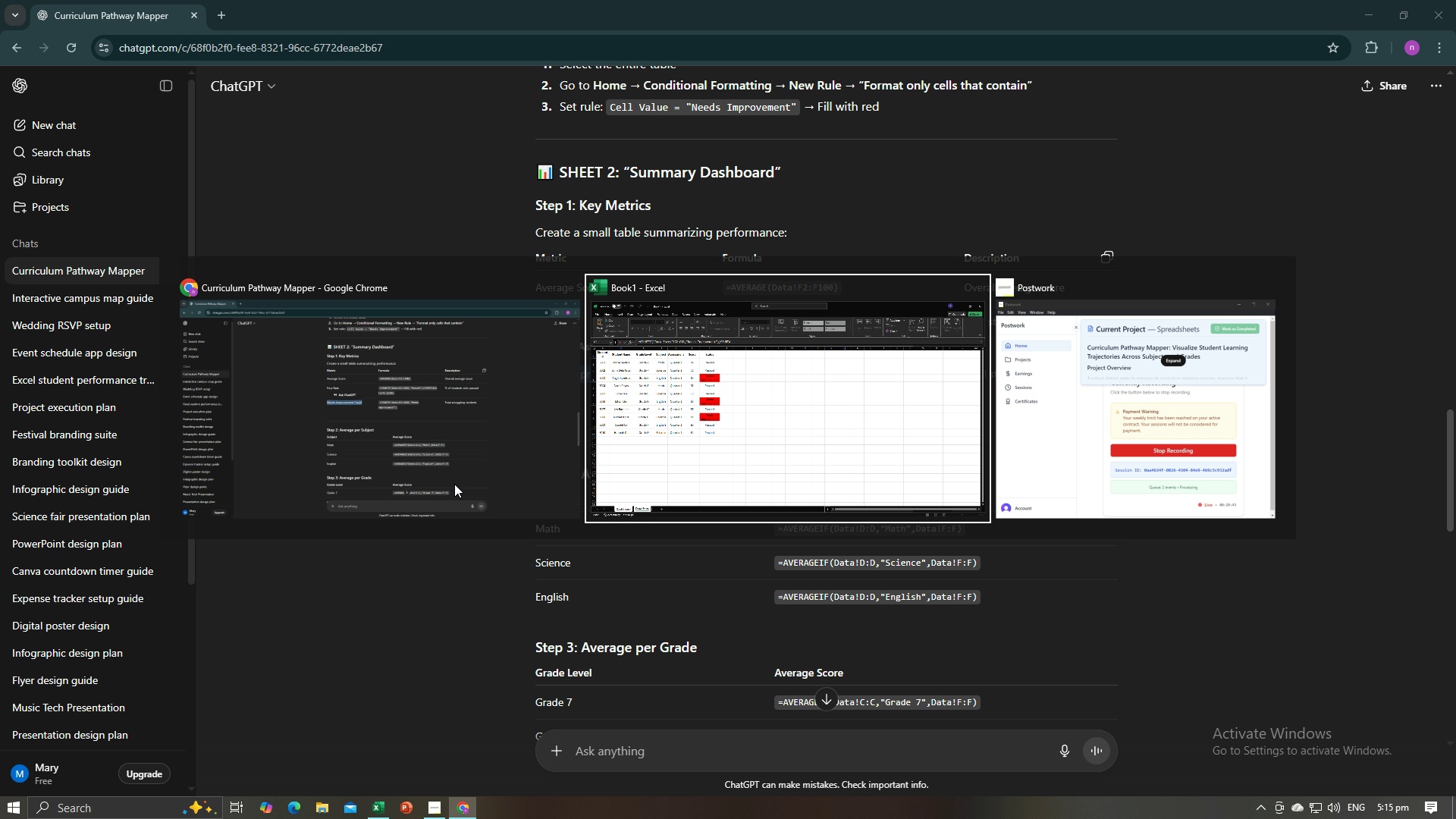 
key(Alt+Tab)
 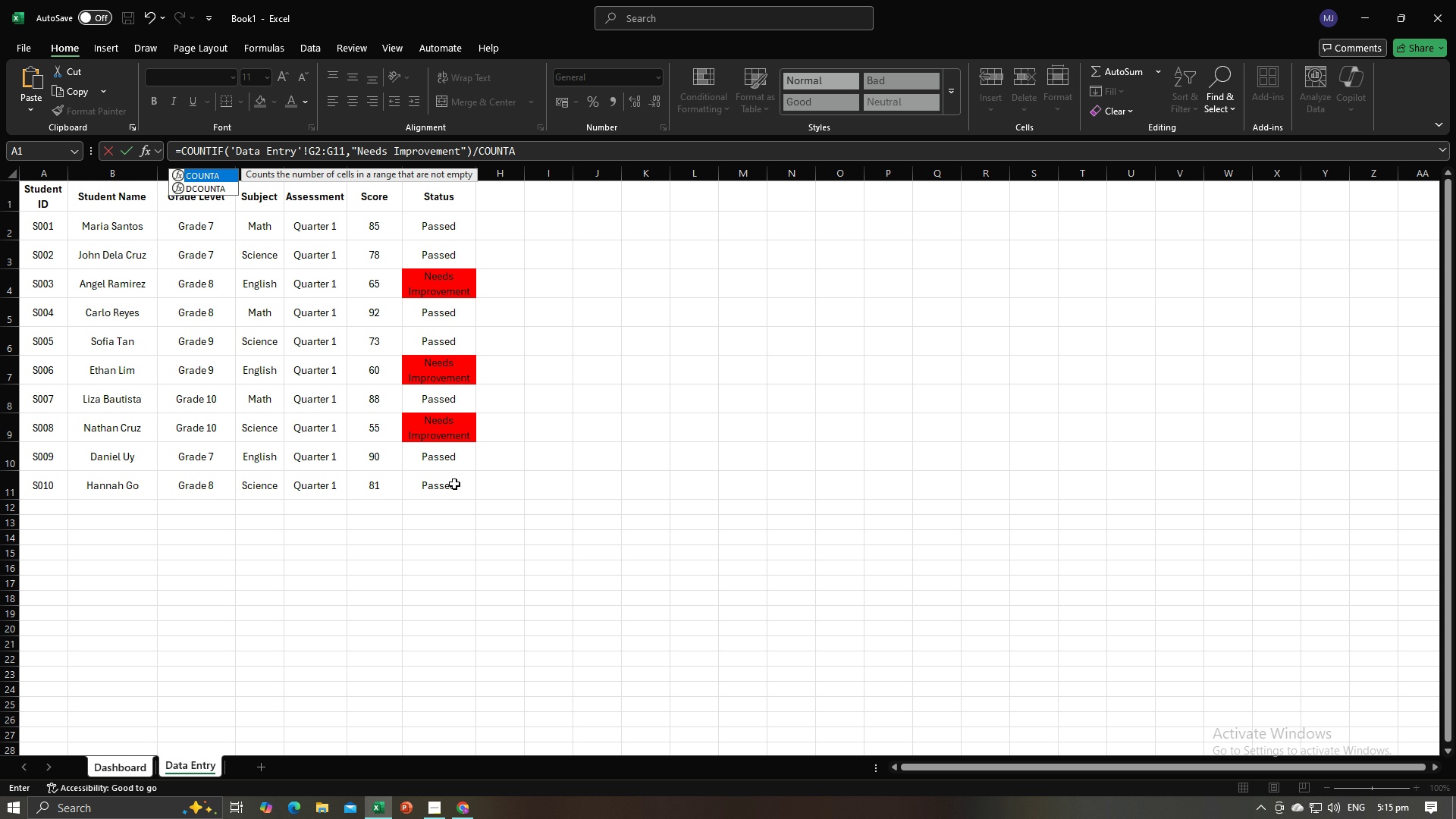 
key(Alt+AltLeft)
 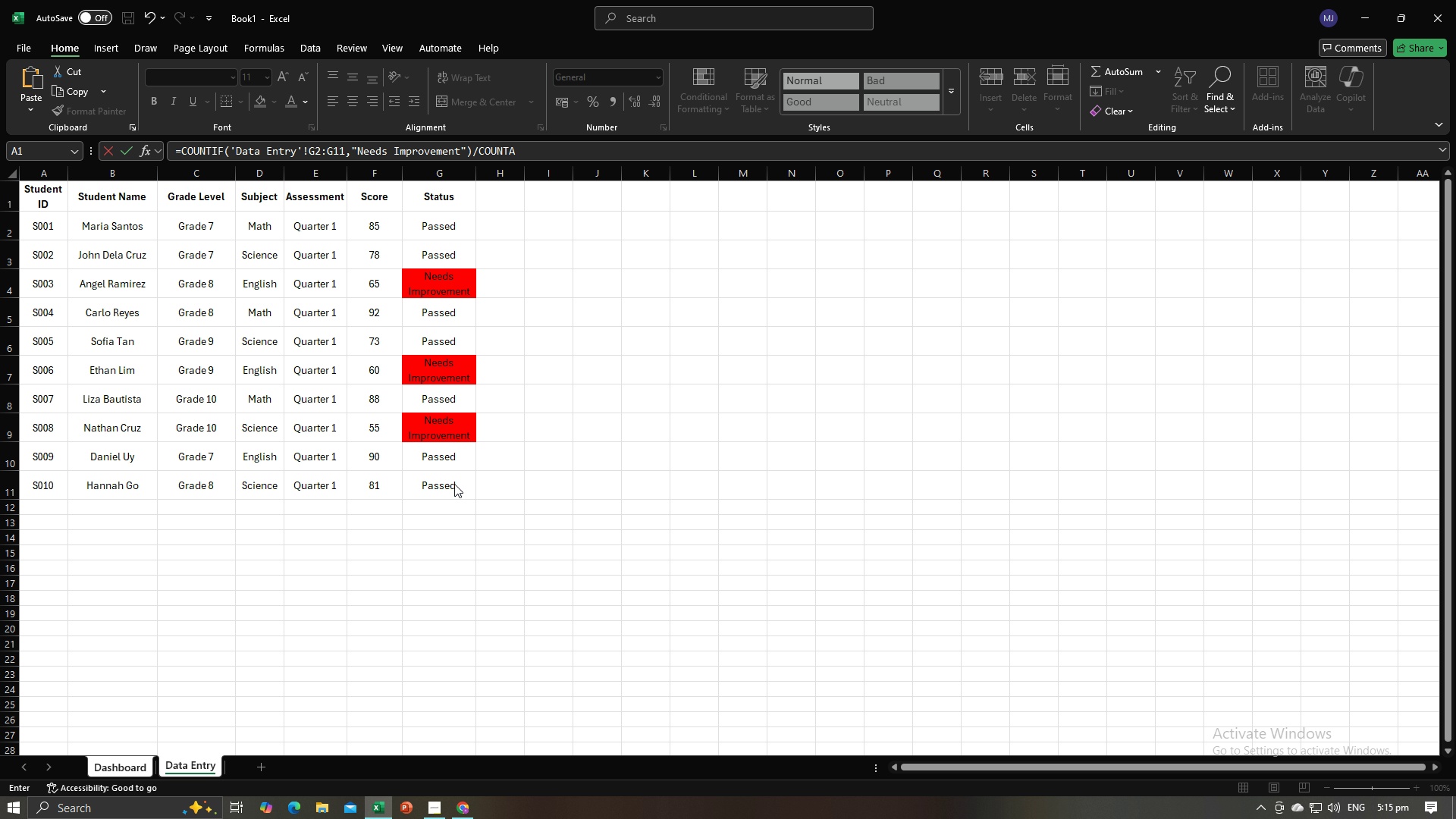 
key(Alt+Tab)
 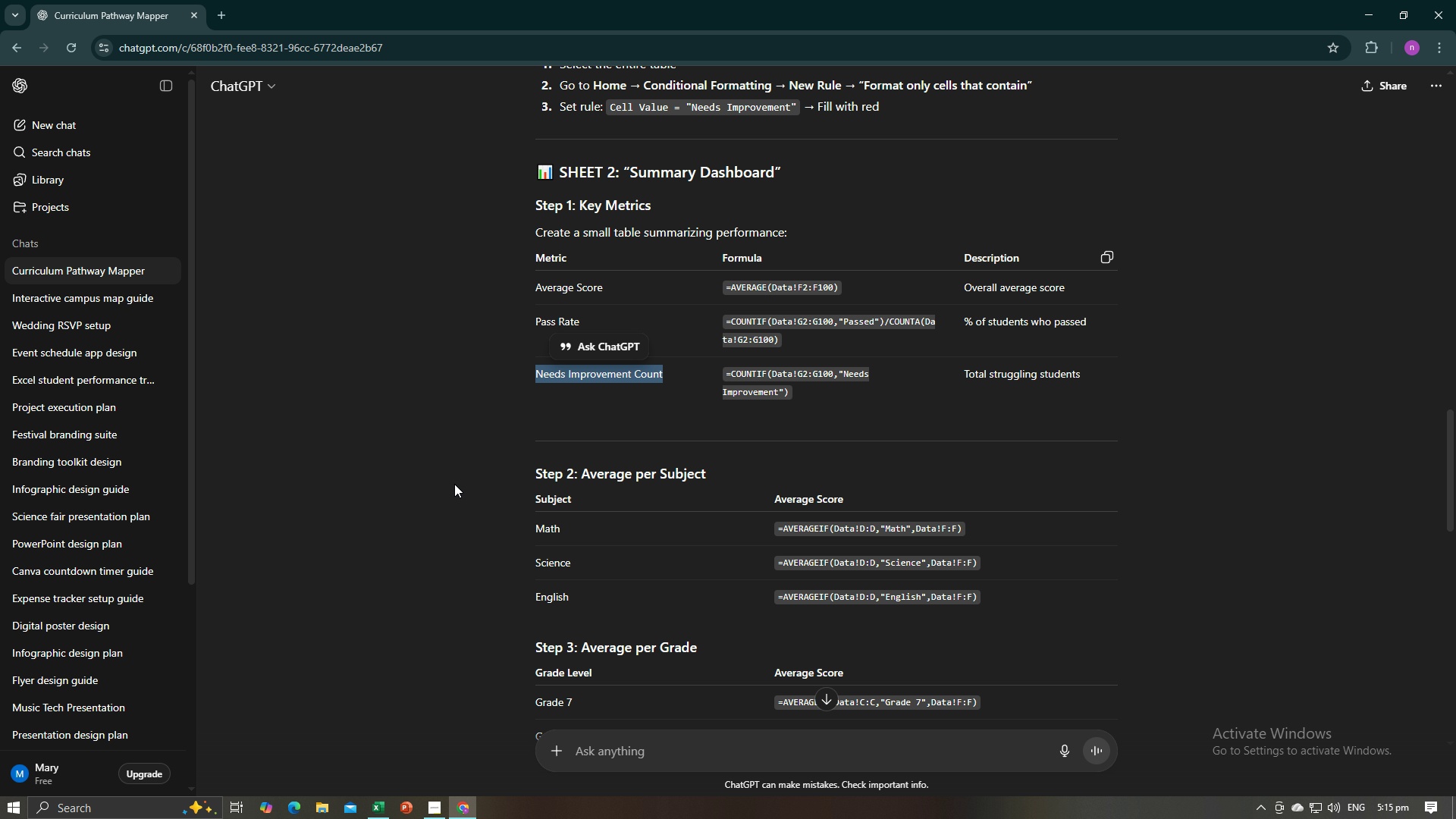 
key(Alt+AltLeft)
 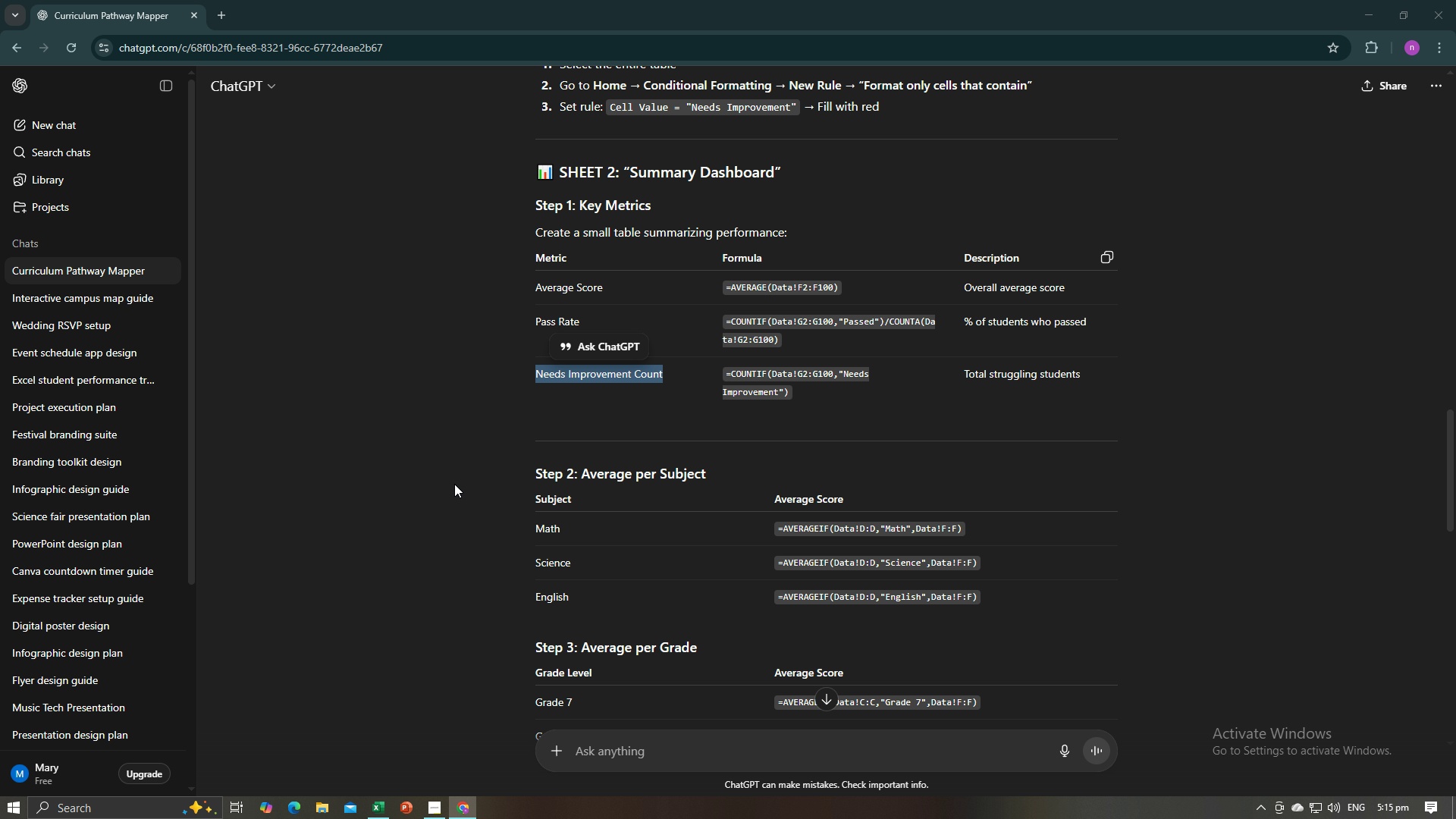 
key(Alt+Tab)
 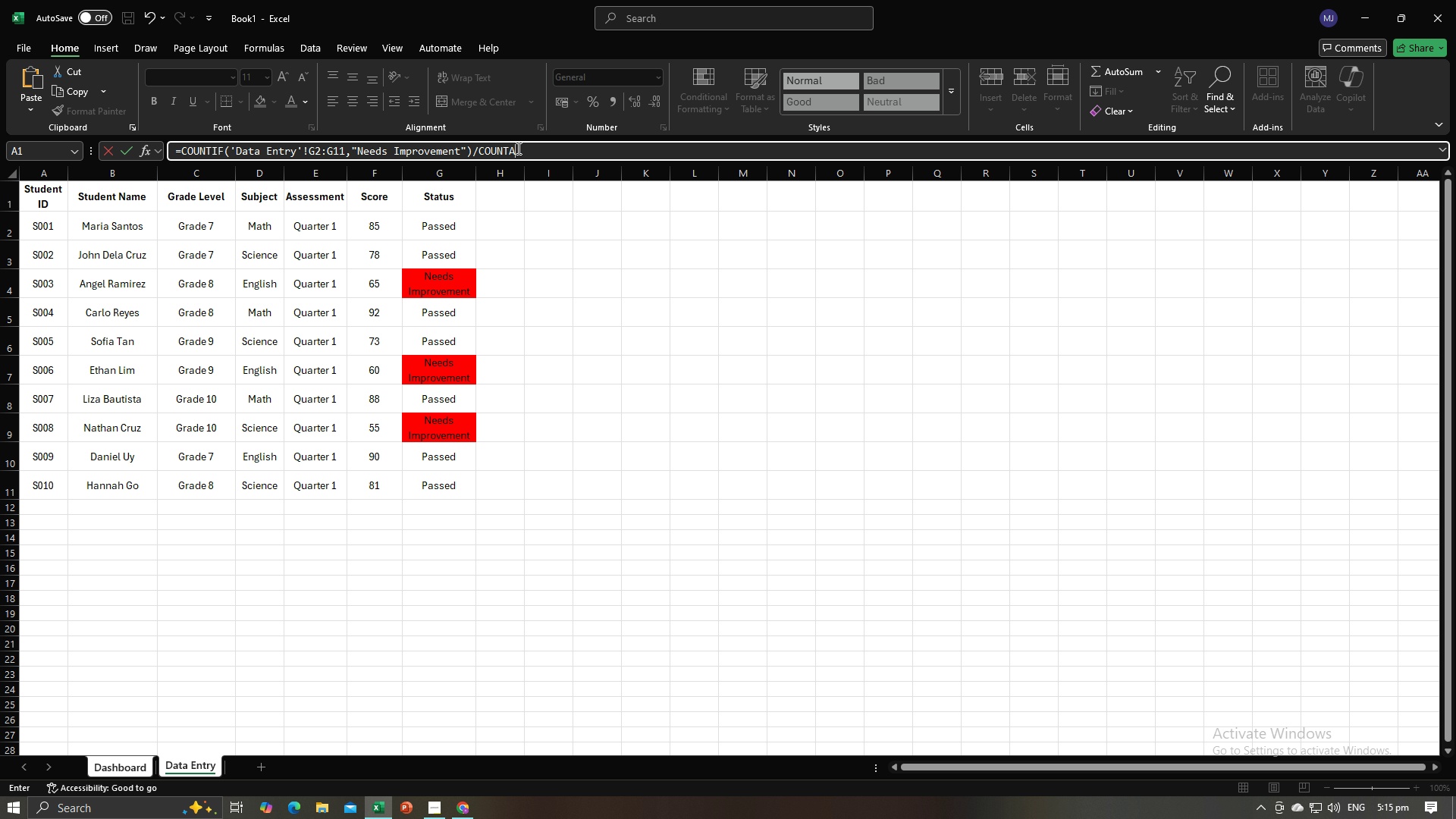 
left_click_drag(start_coordinate=[517, 148], to_coordinate=[470, 149])
 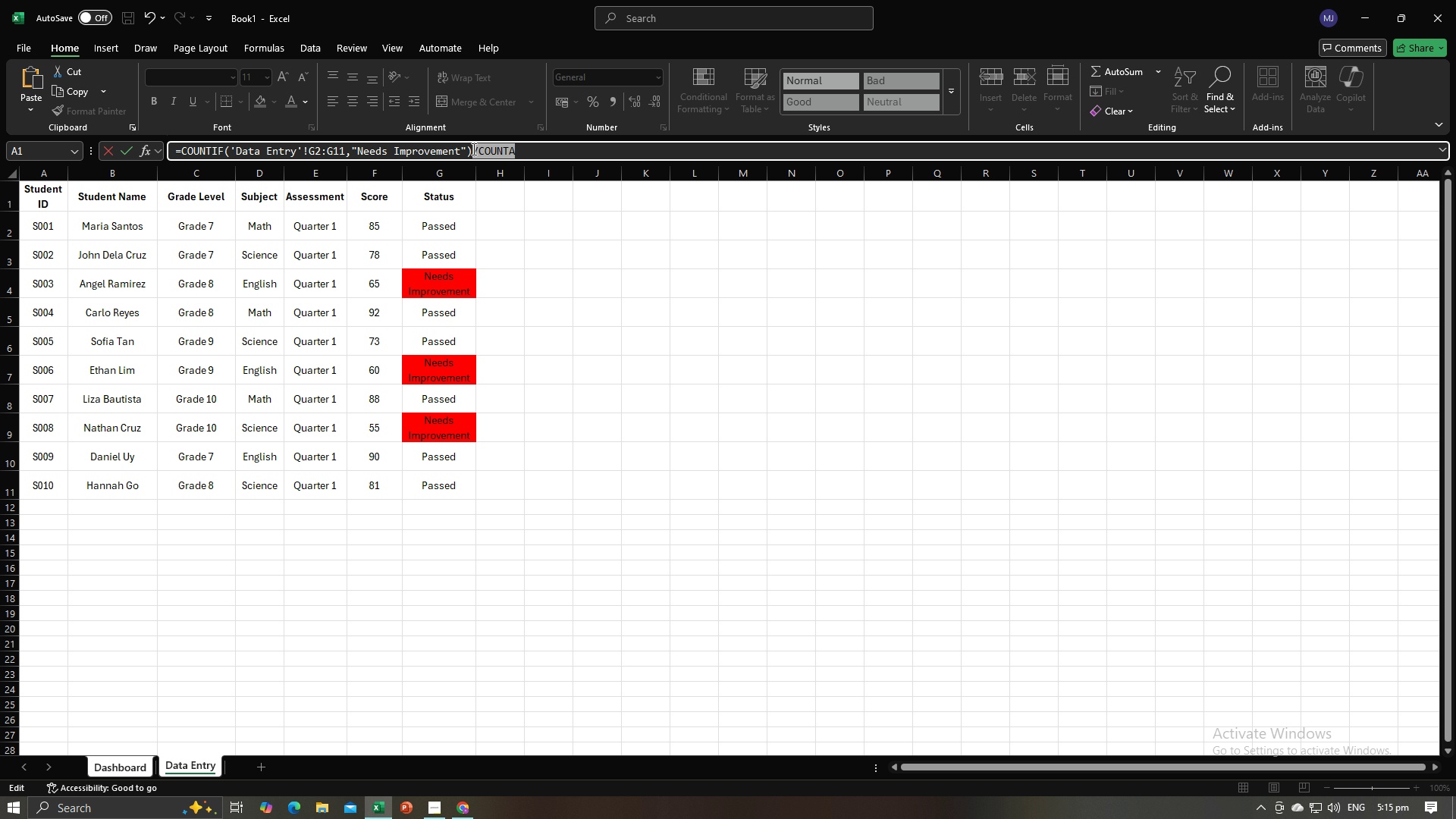 
key(Backspace)
 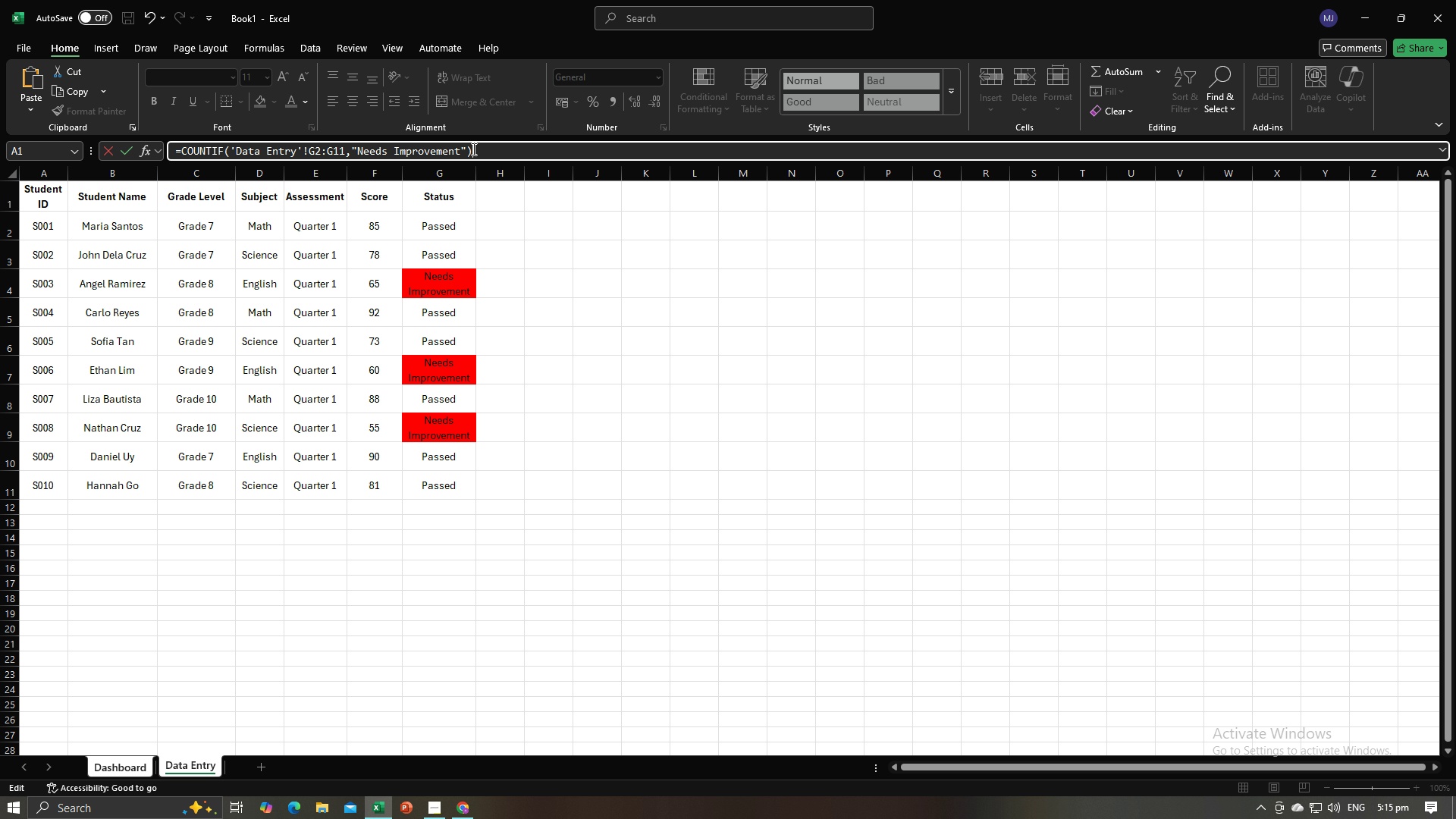 
key(Enter)
 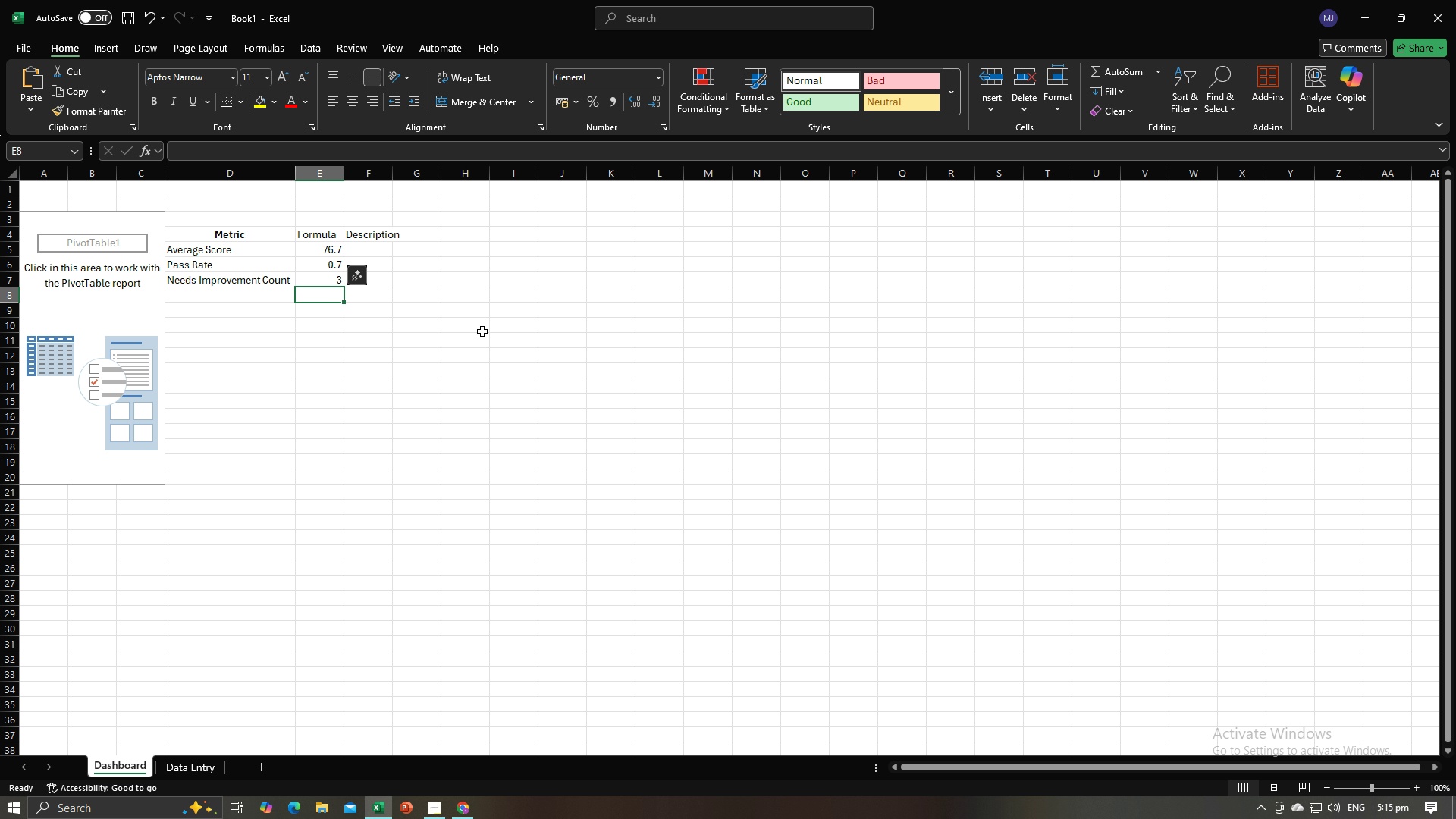 
left_click([477, 347])
 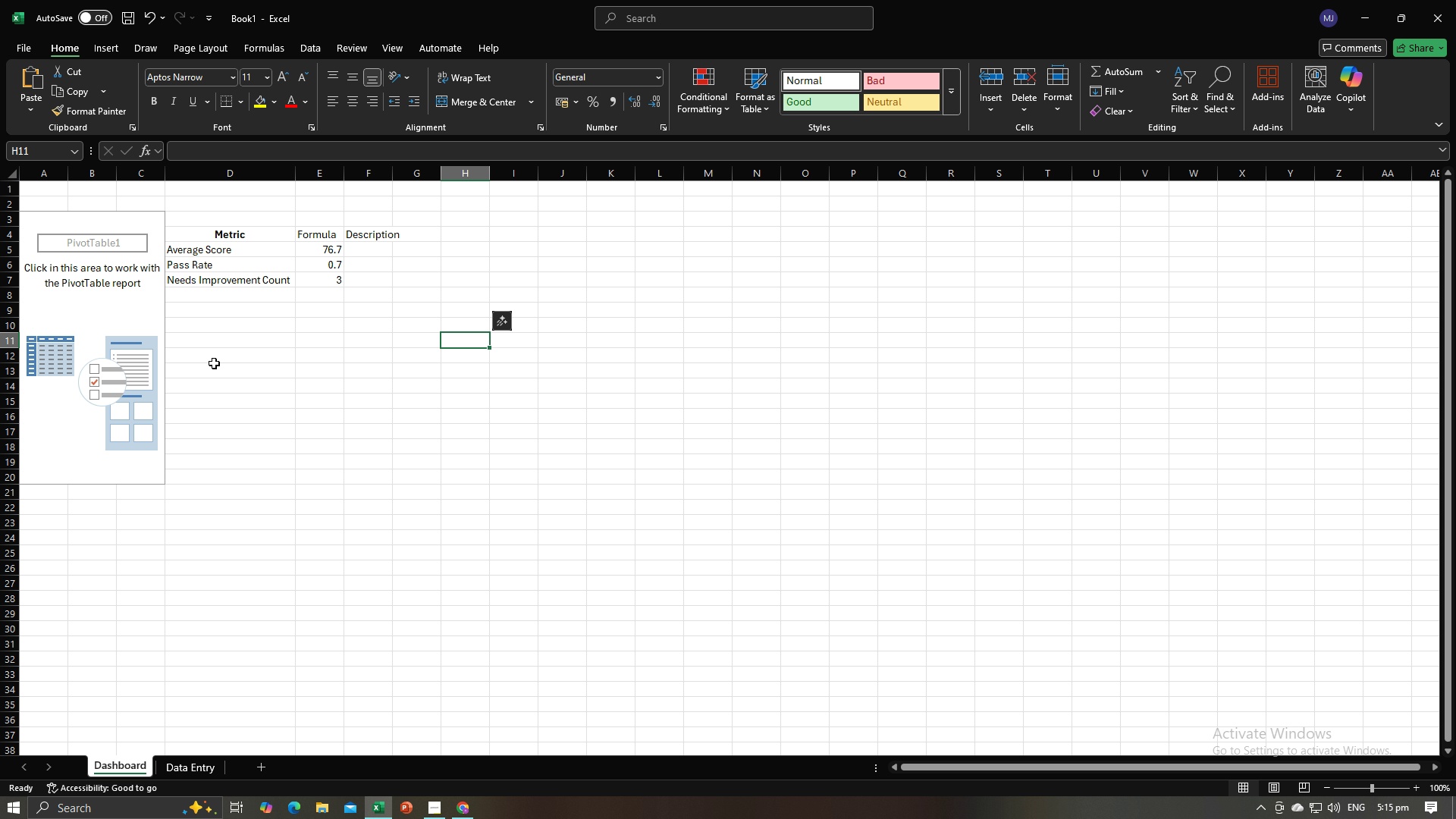 
left_click([215, 363])
 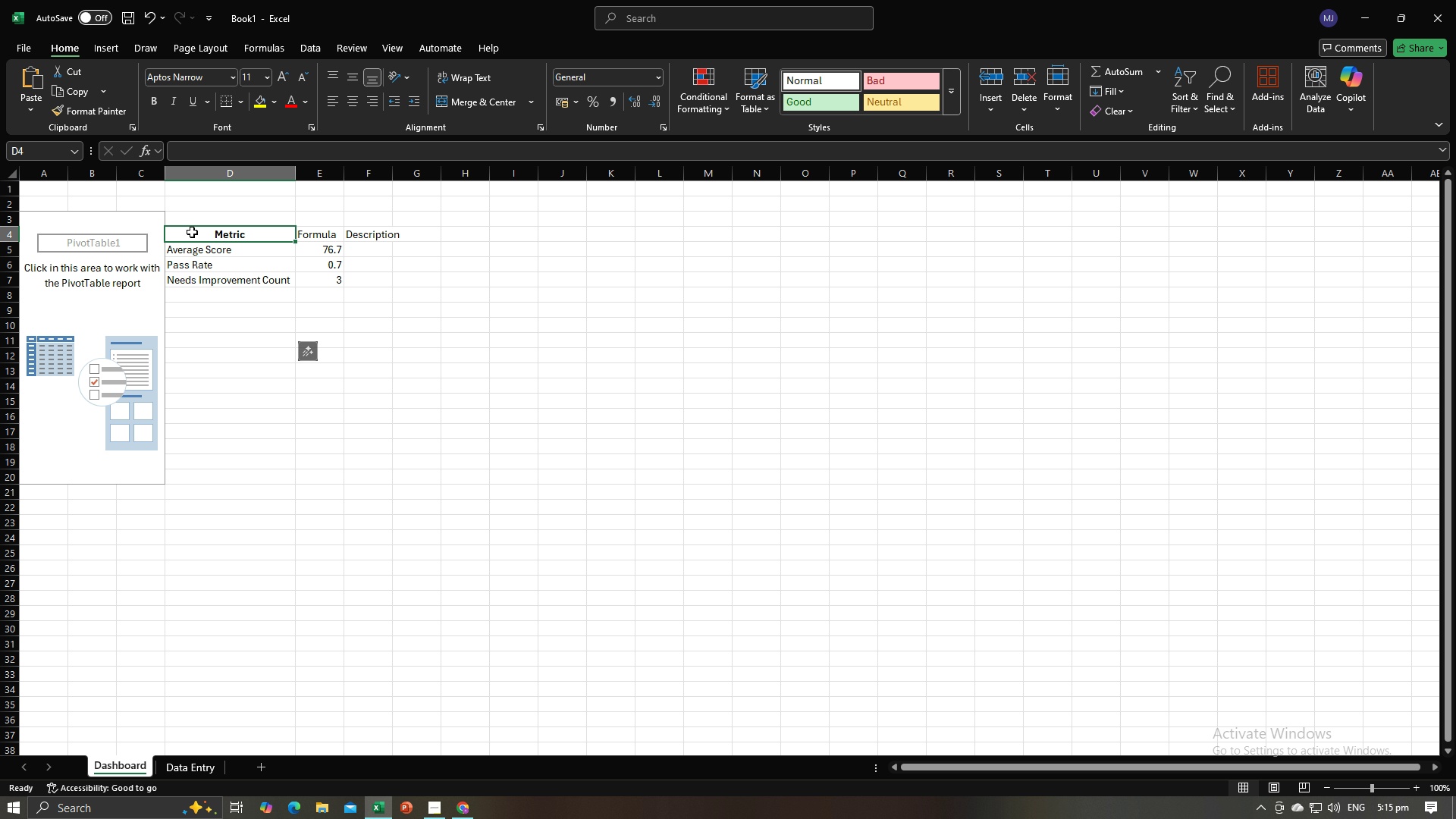 
left_click_drag(start_coordinate=[192, 232], to_coordinate=[196, 232])
 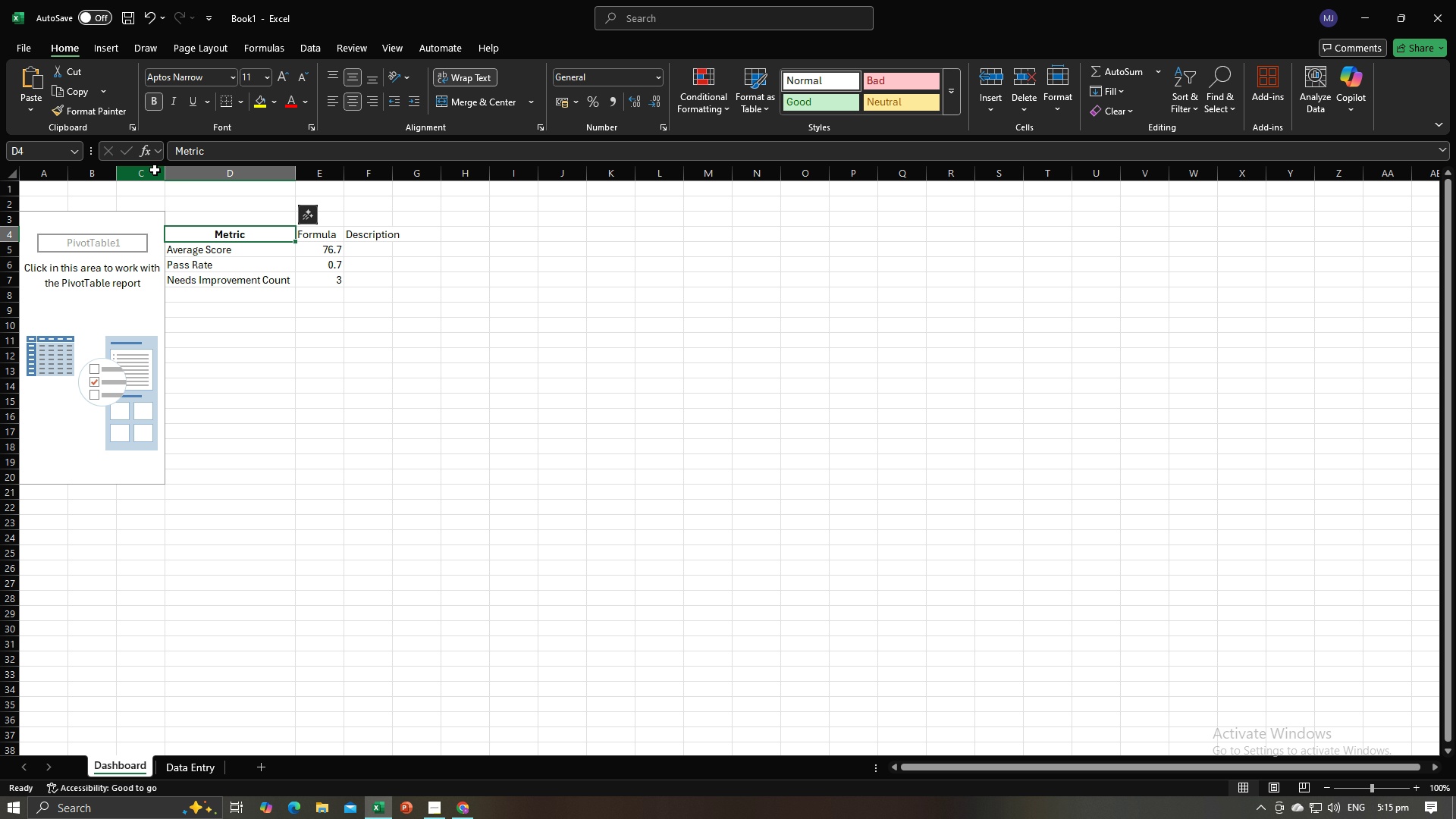 
left_click([155, 170])
 